 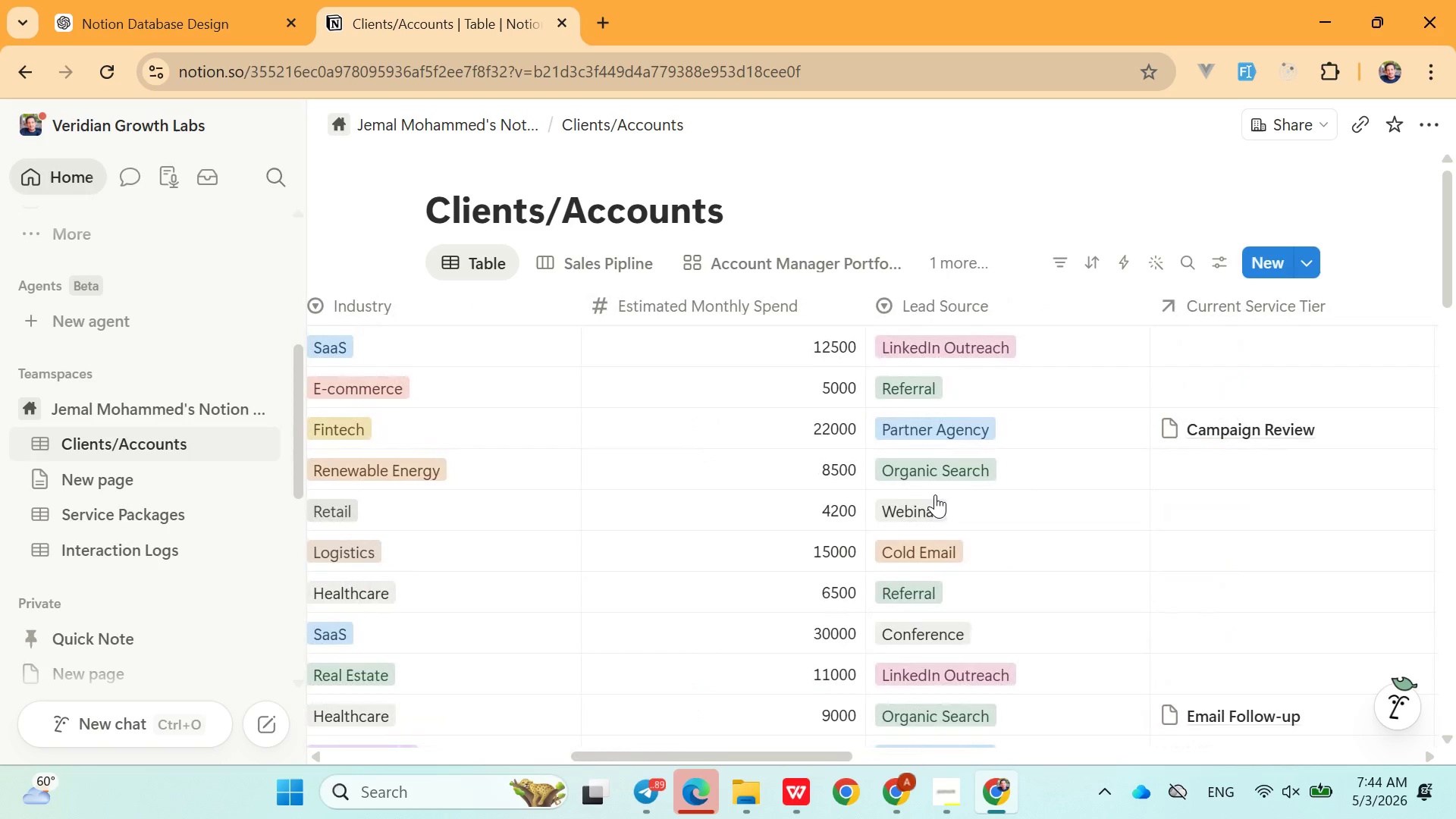 
left_click([1288, 308])
 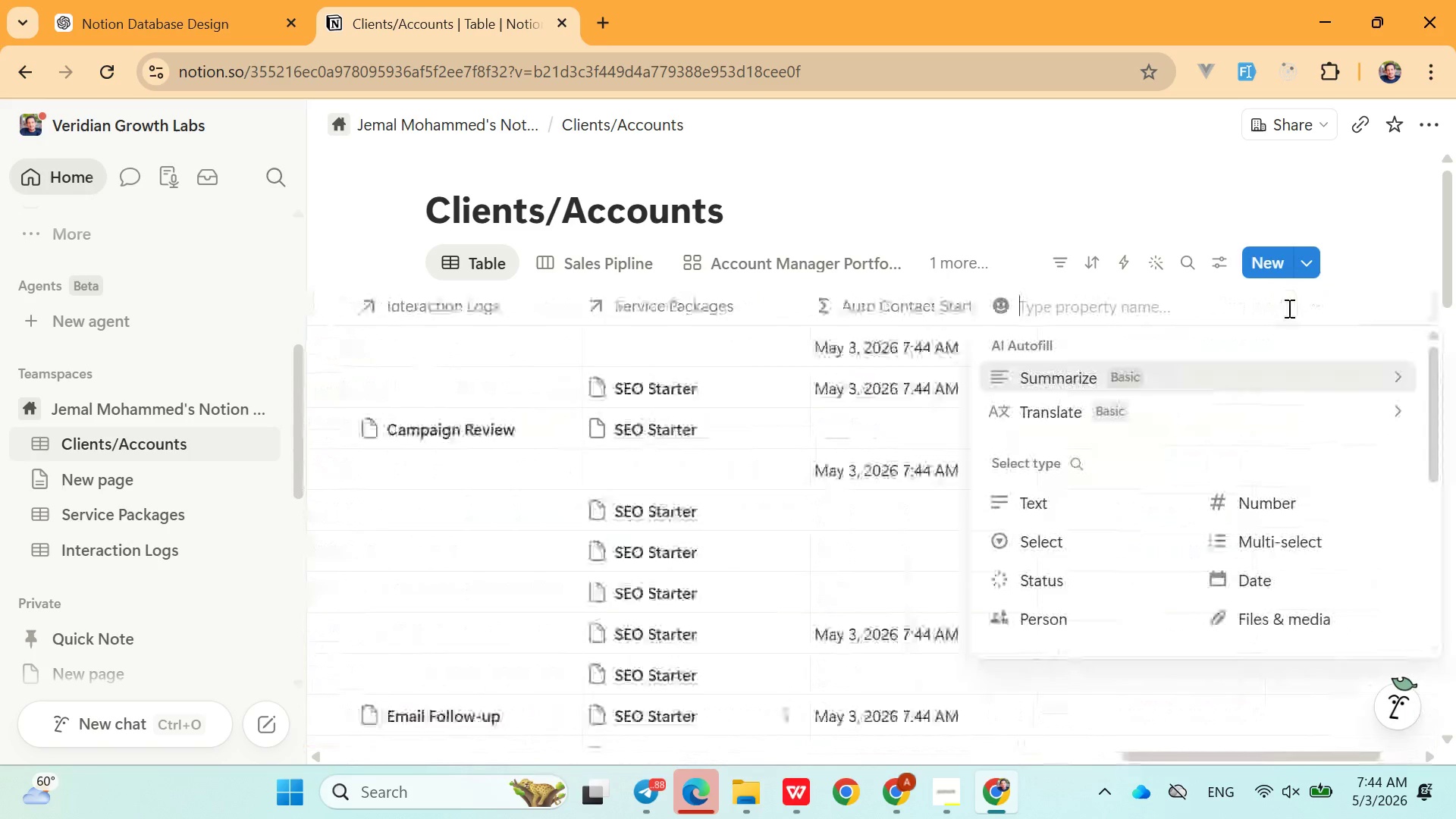 
key(Control+V)
 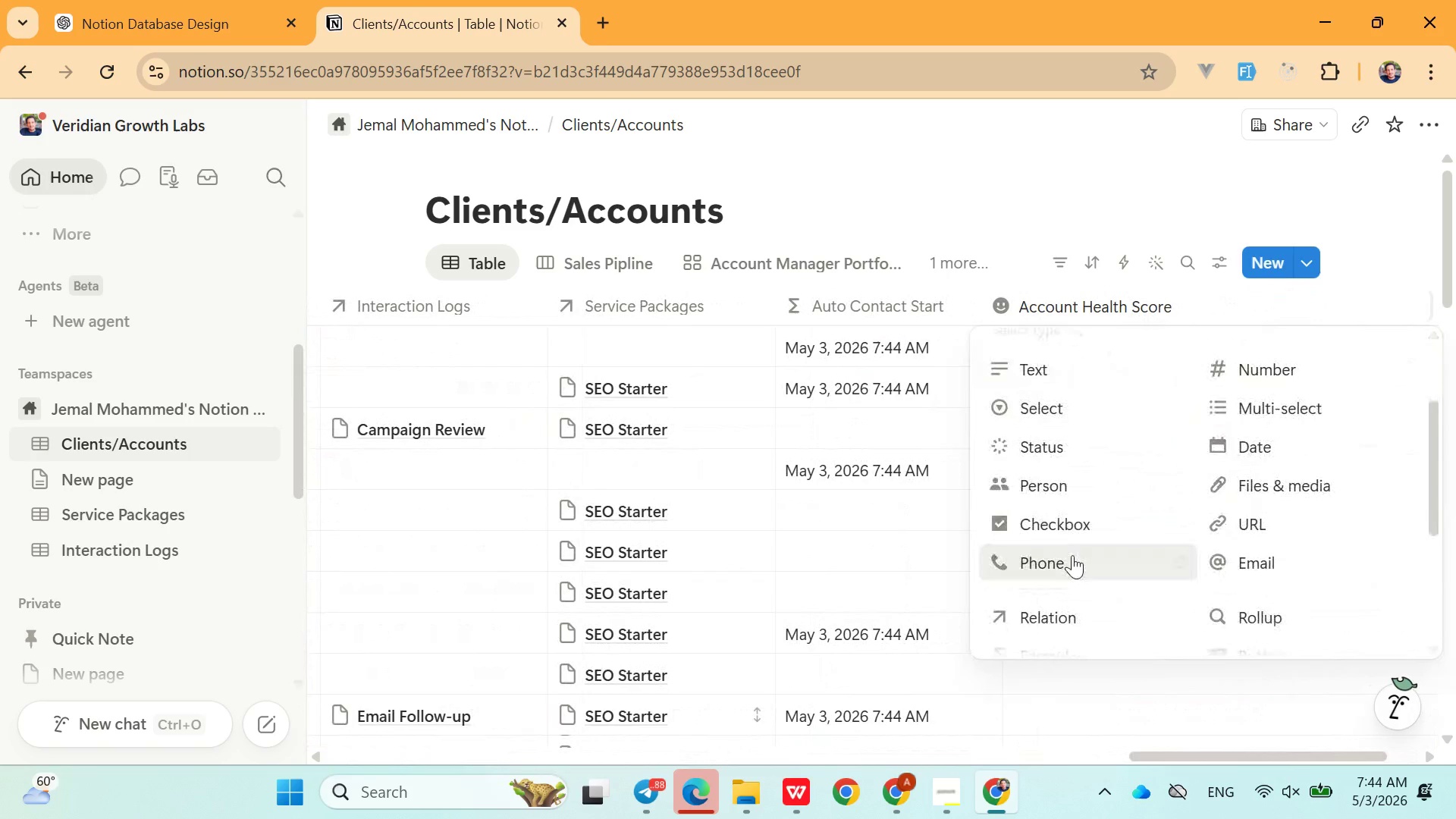 
mouse_move([1056, 588])
 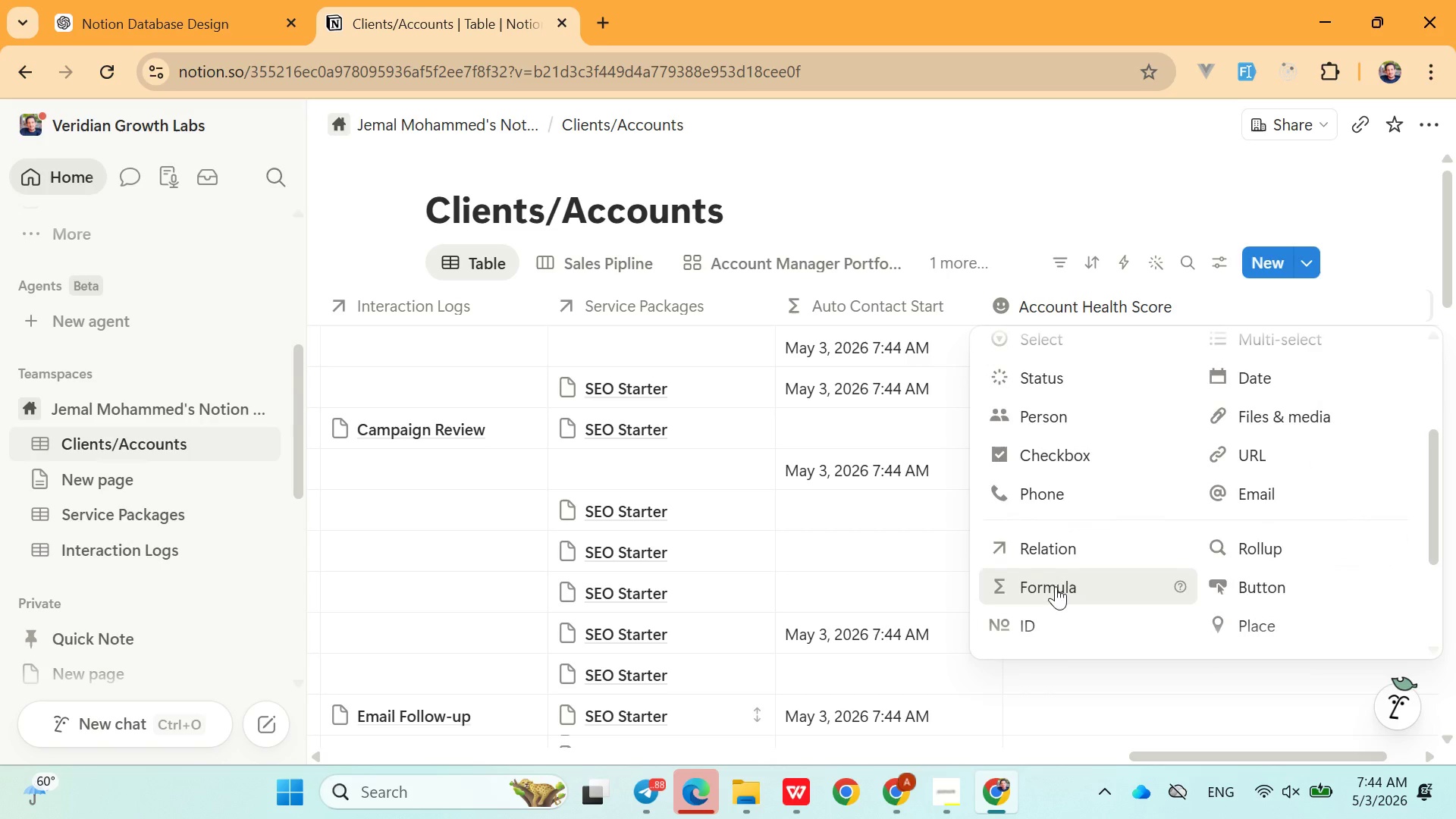 
left_click([1056, 586])
 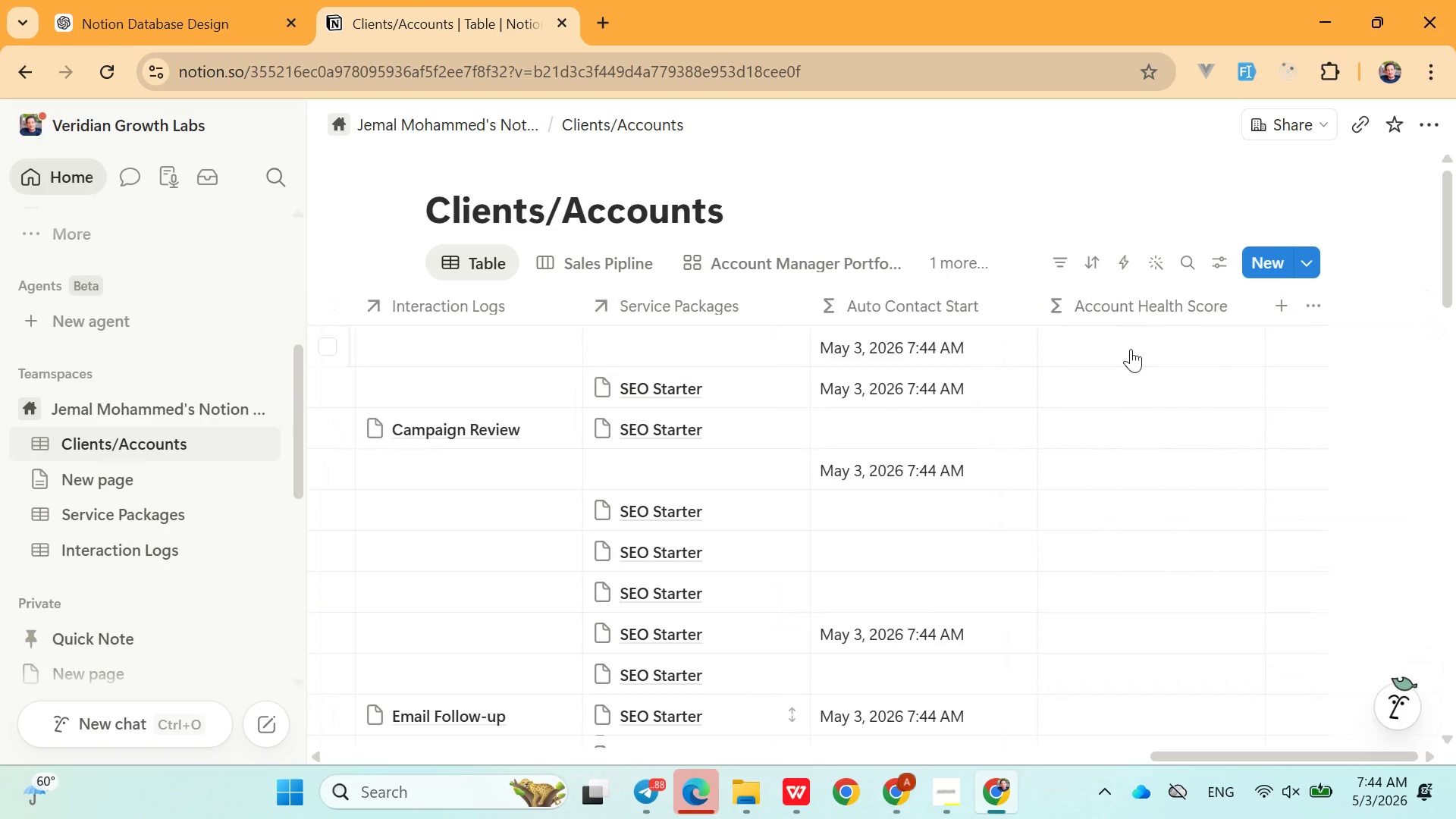 
left_click([1127, 347])
 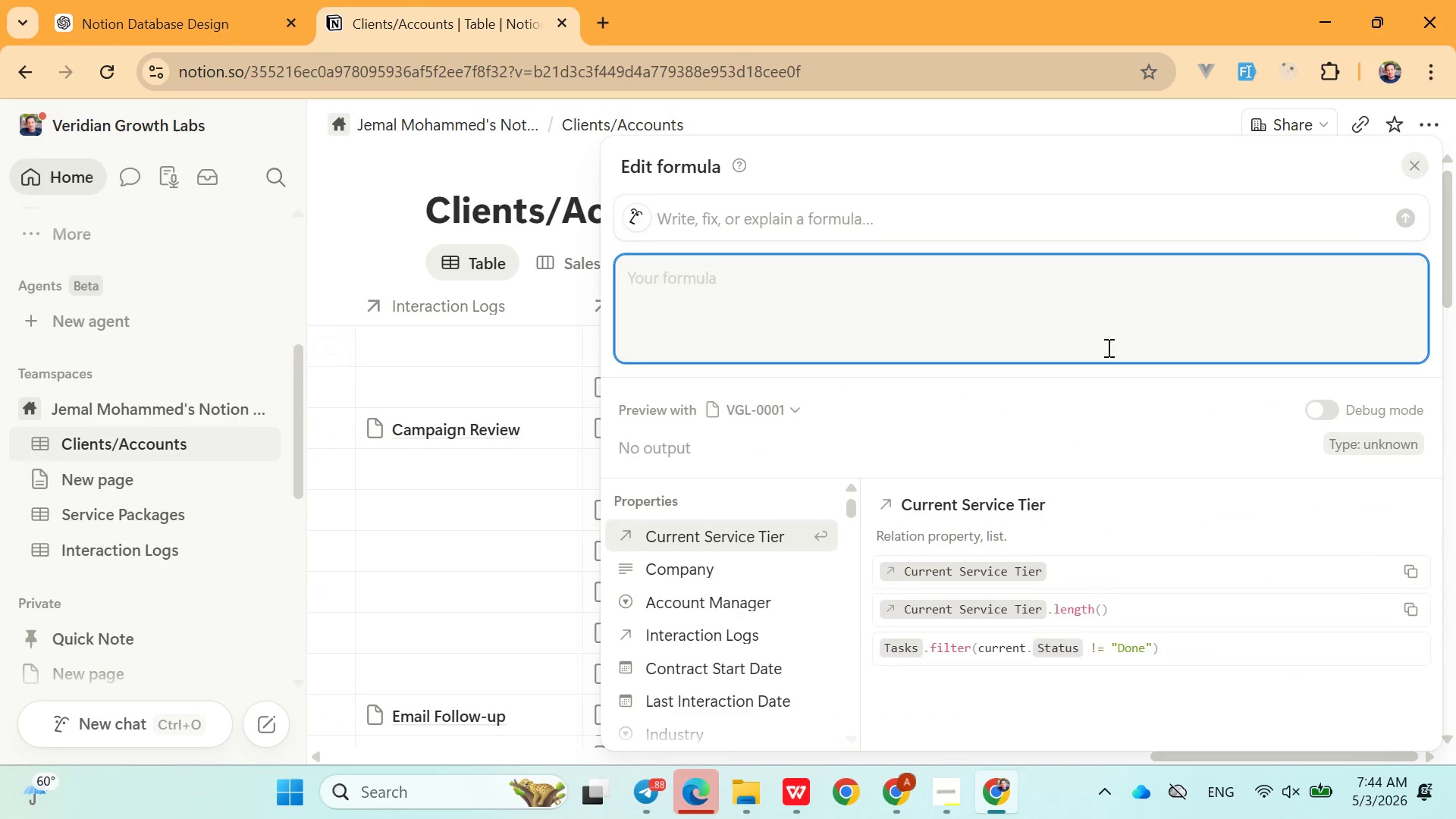 
key(Meta+V)
 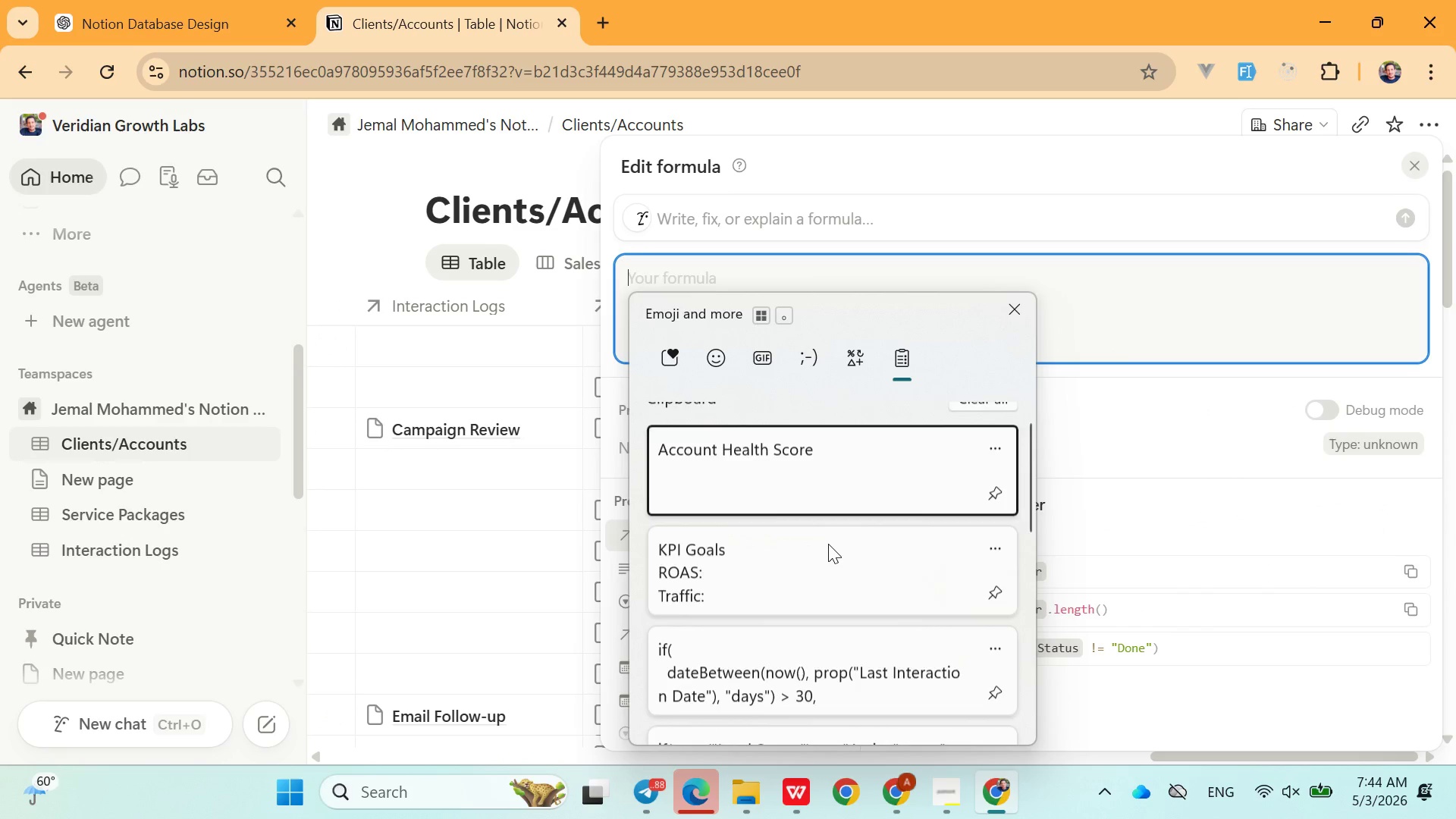 
left_click([827, 570])
 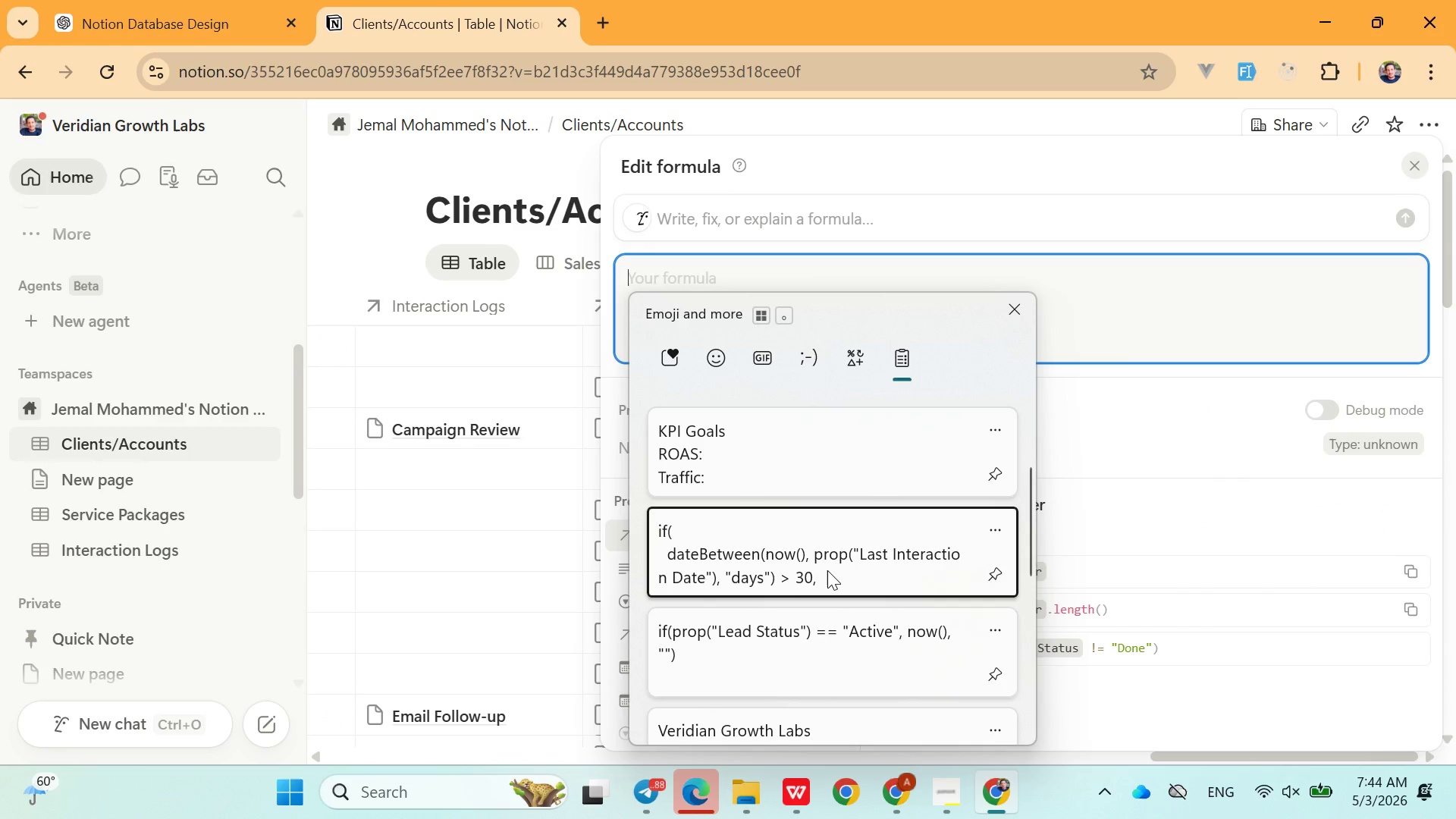 
key(Control+ControlLeft)
 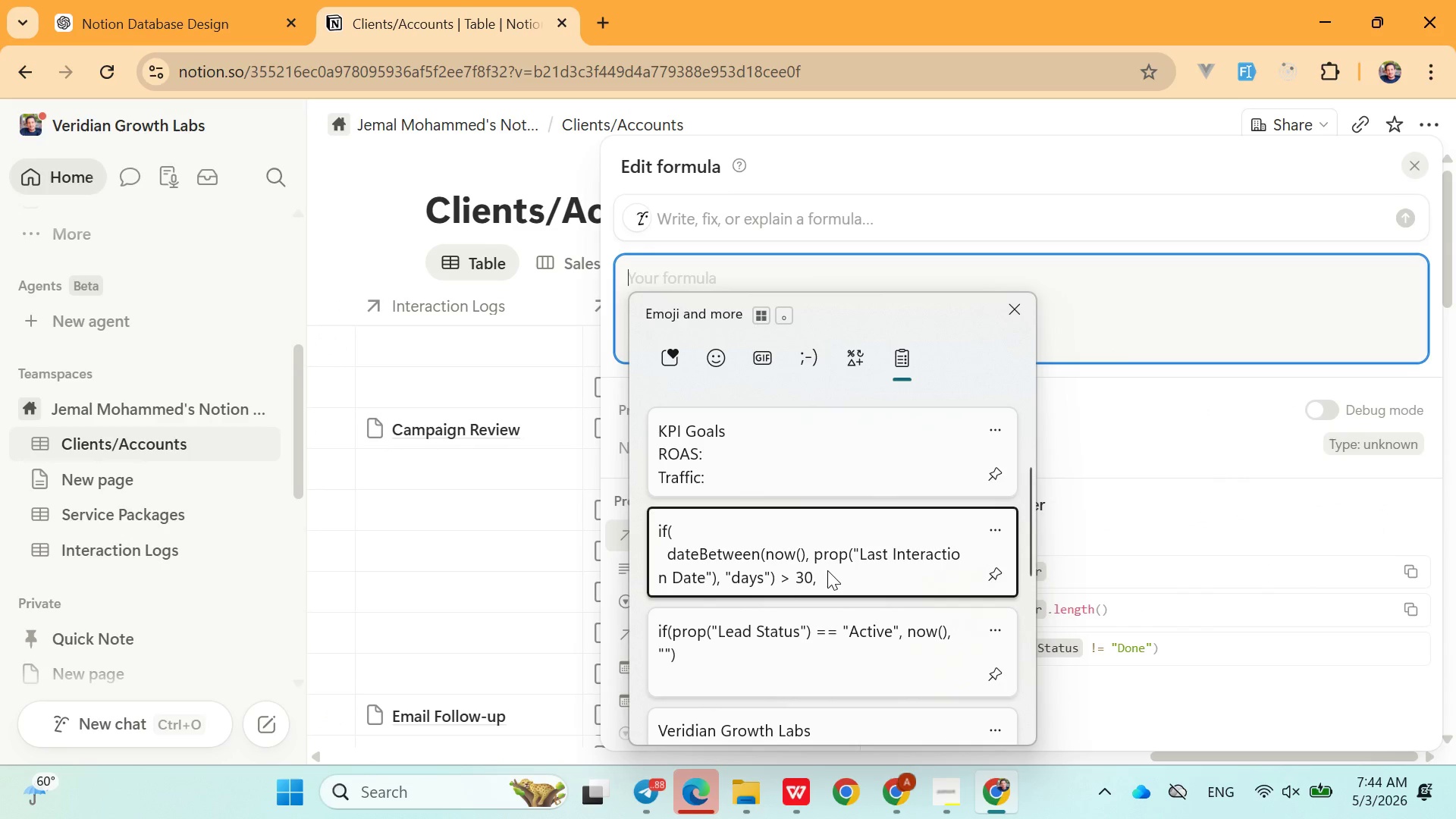 
key(Control+V)
 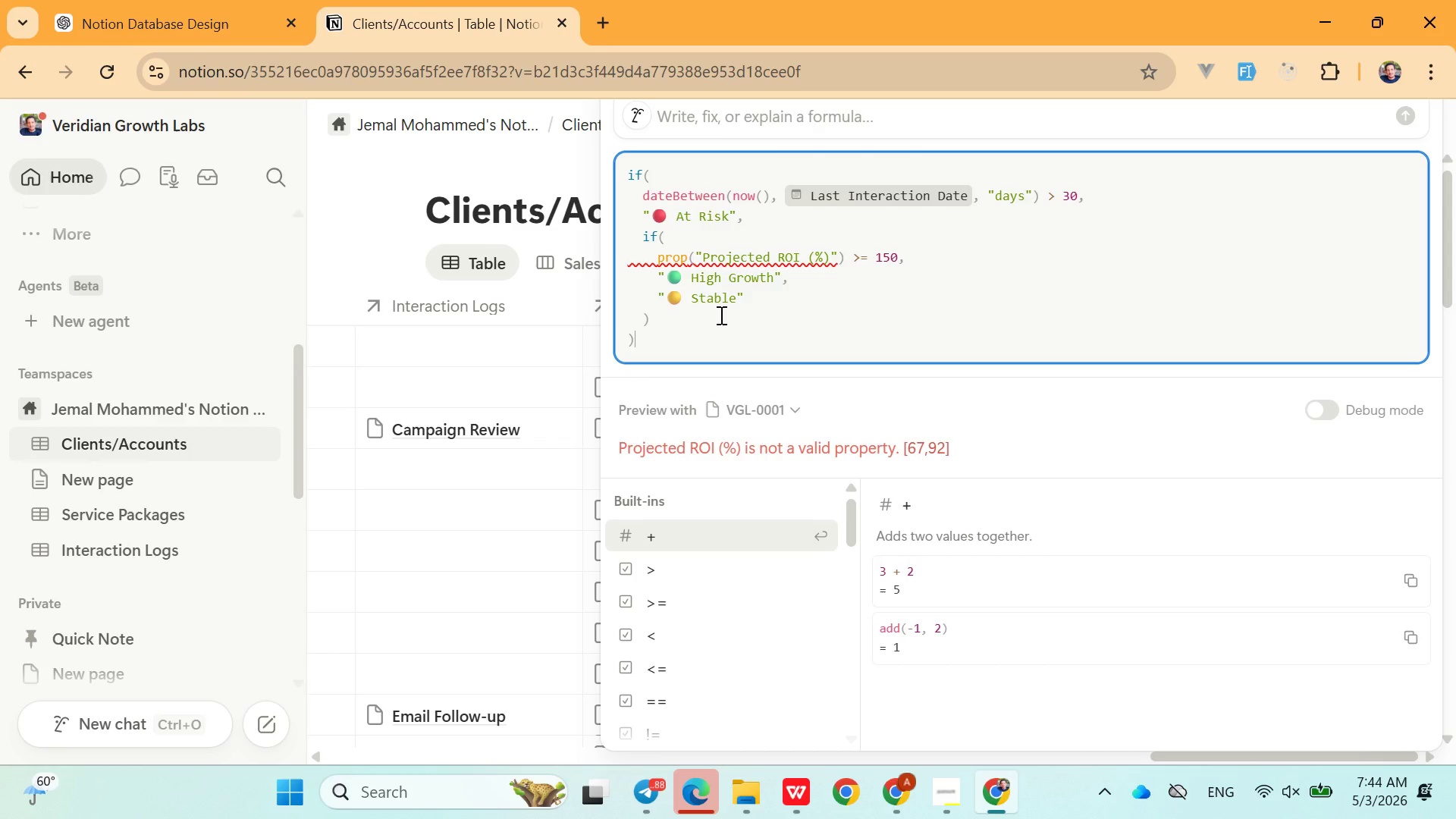 
wait(30.52)
 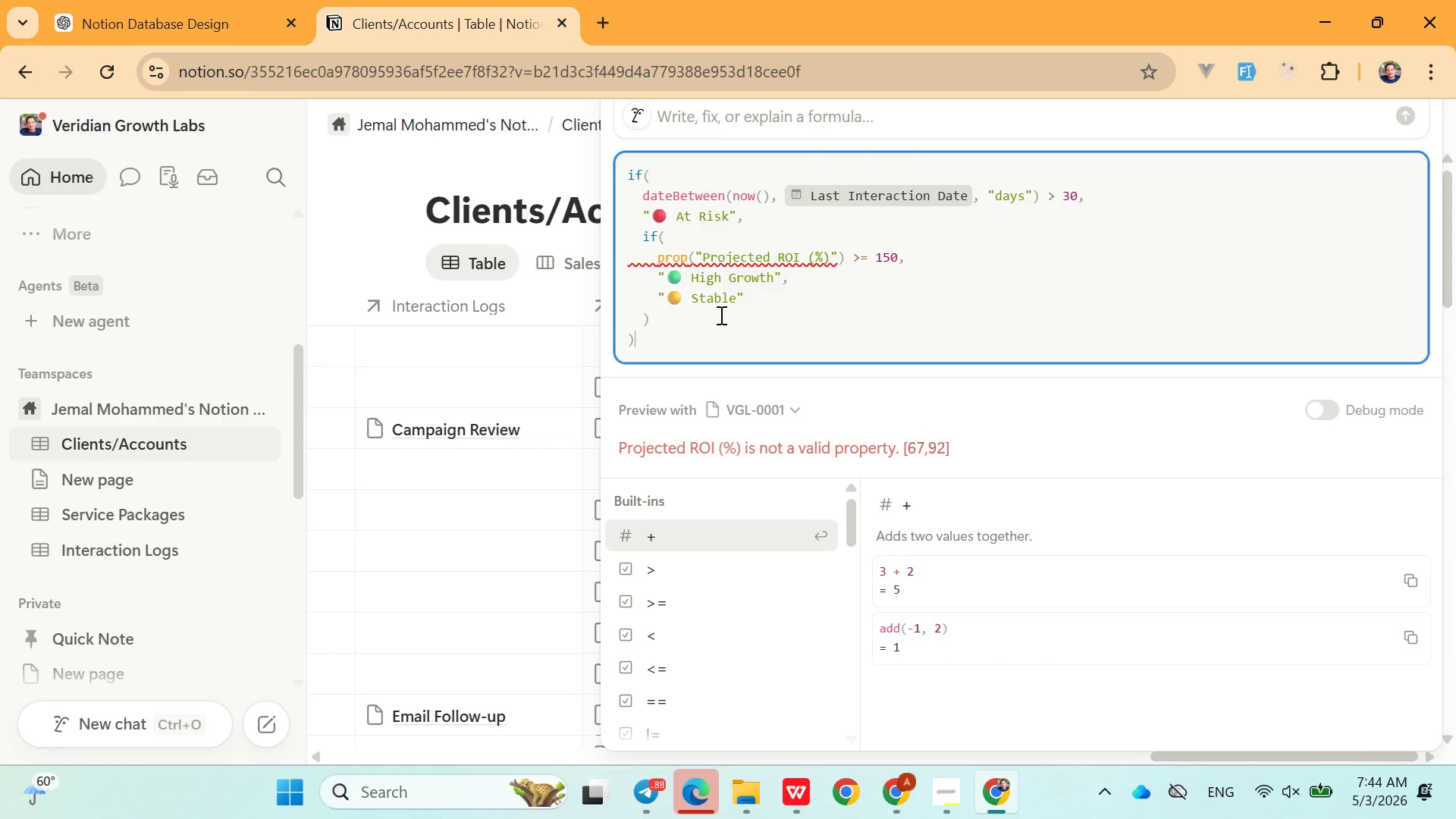 
left_click([501, 169])
 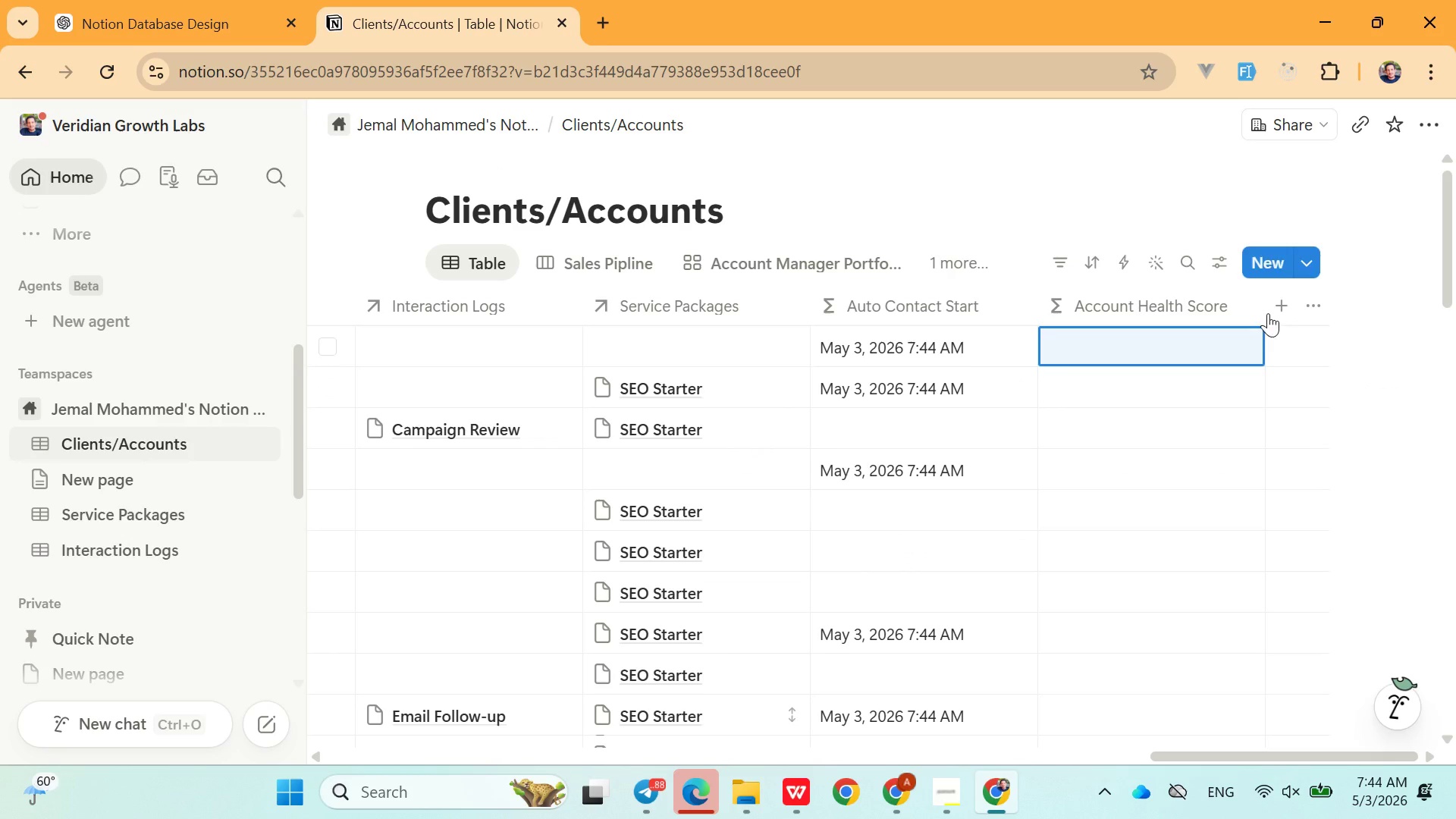 
left_click([1279, 302])
 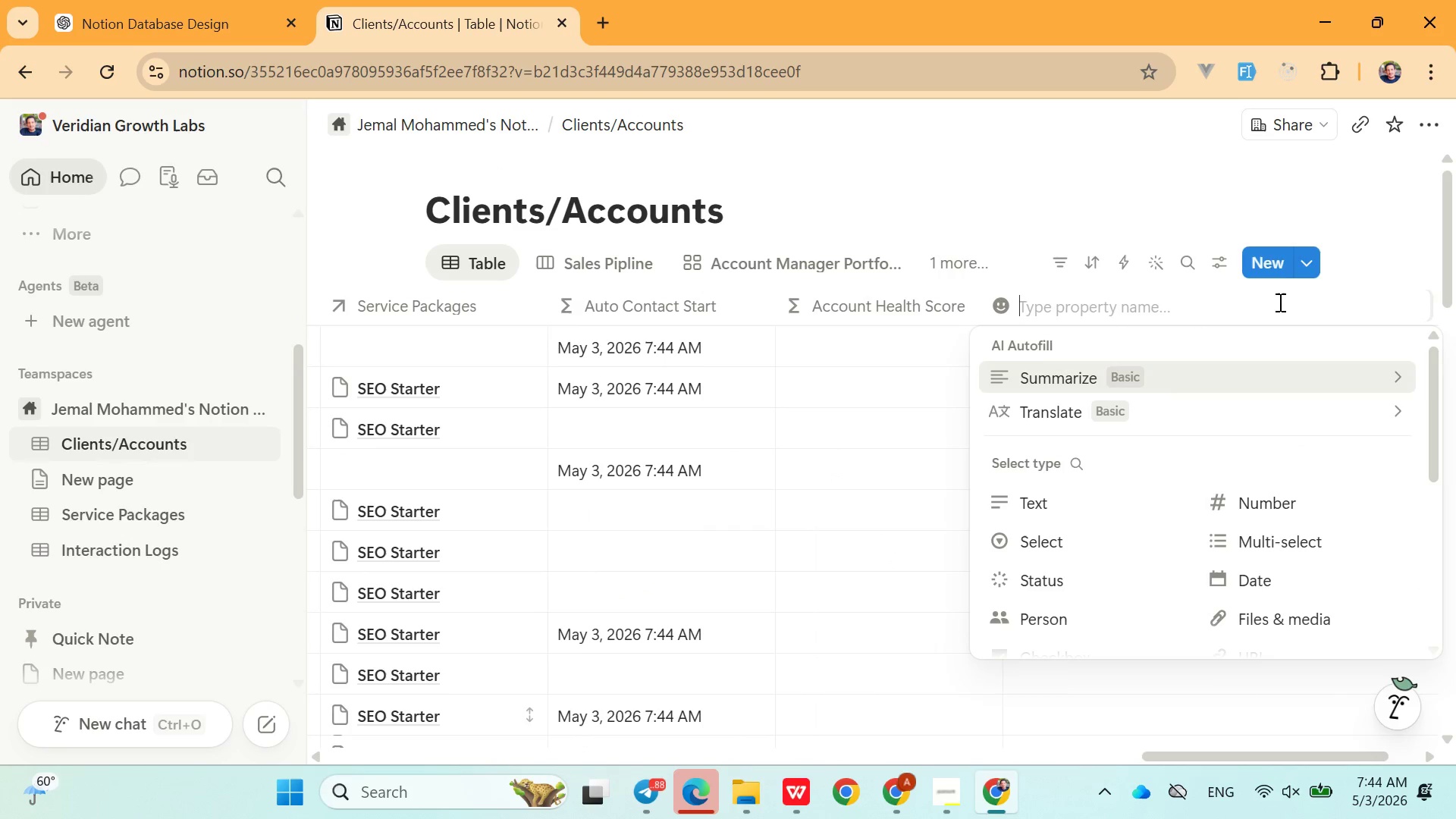 
type(Projected RIO %)
 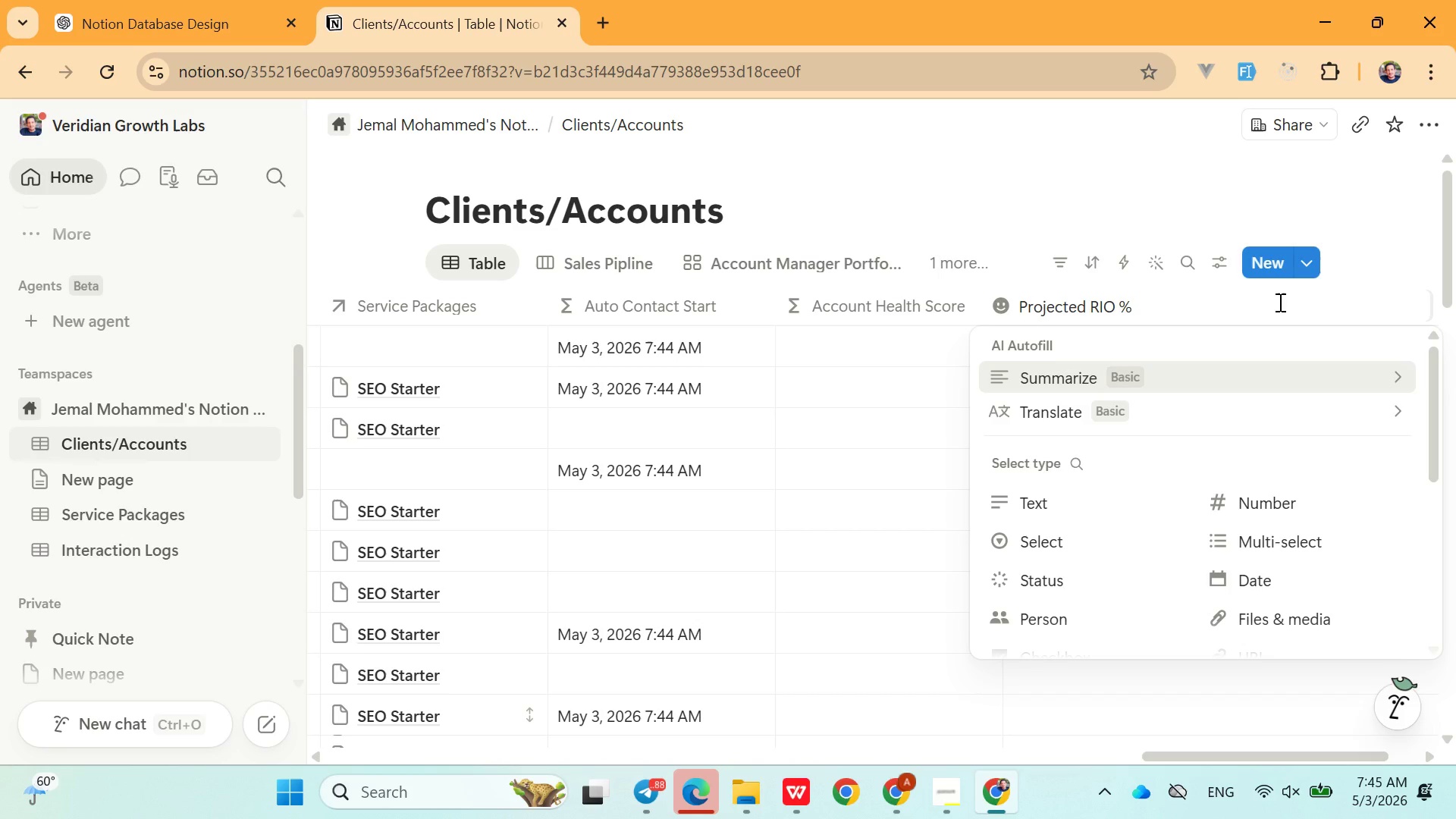 
left_click([1264, 382])
 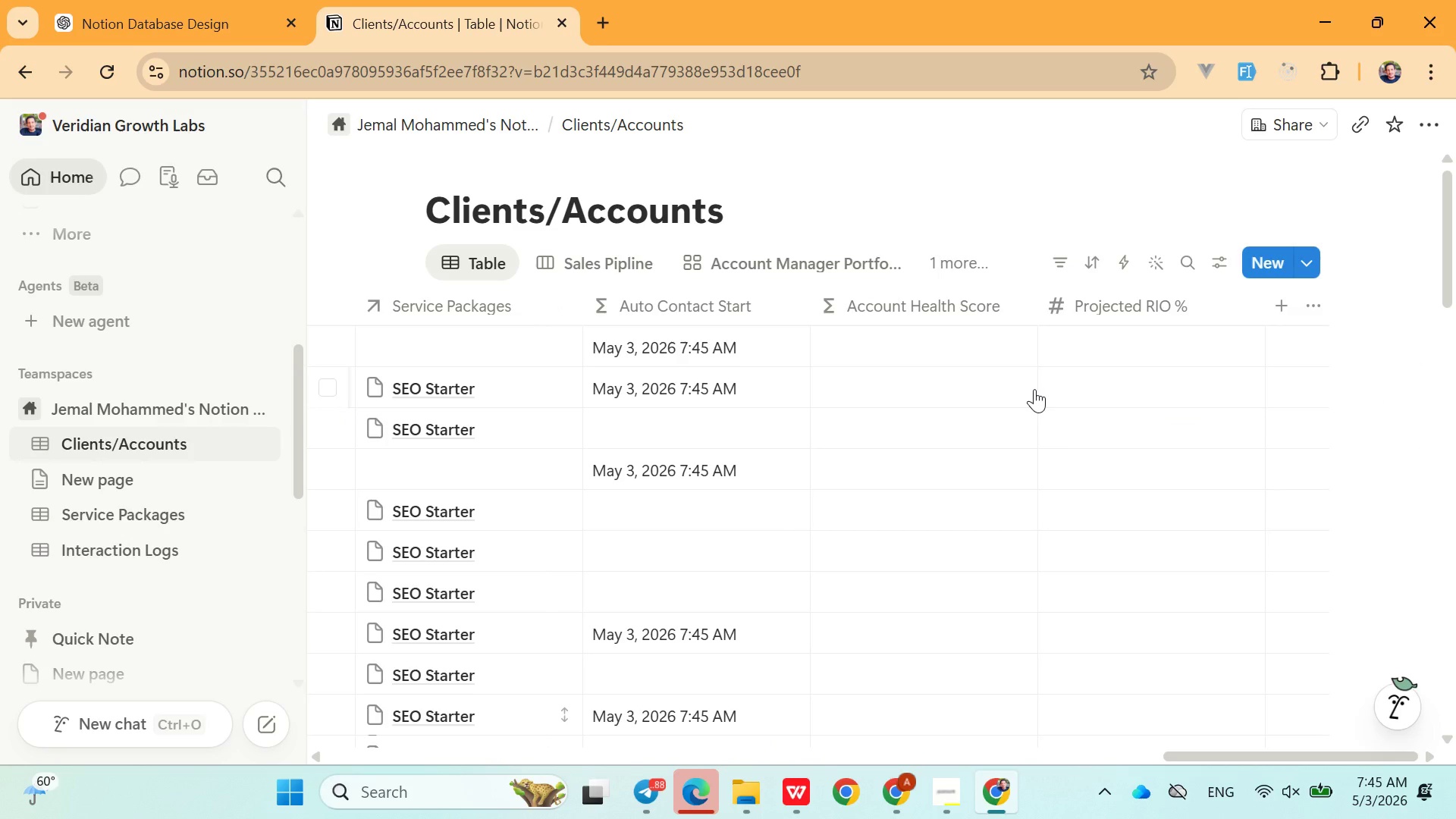 
left_click_drag(start_coordinate=[1091, 309], to_coordinate=[864, 294])
 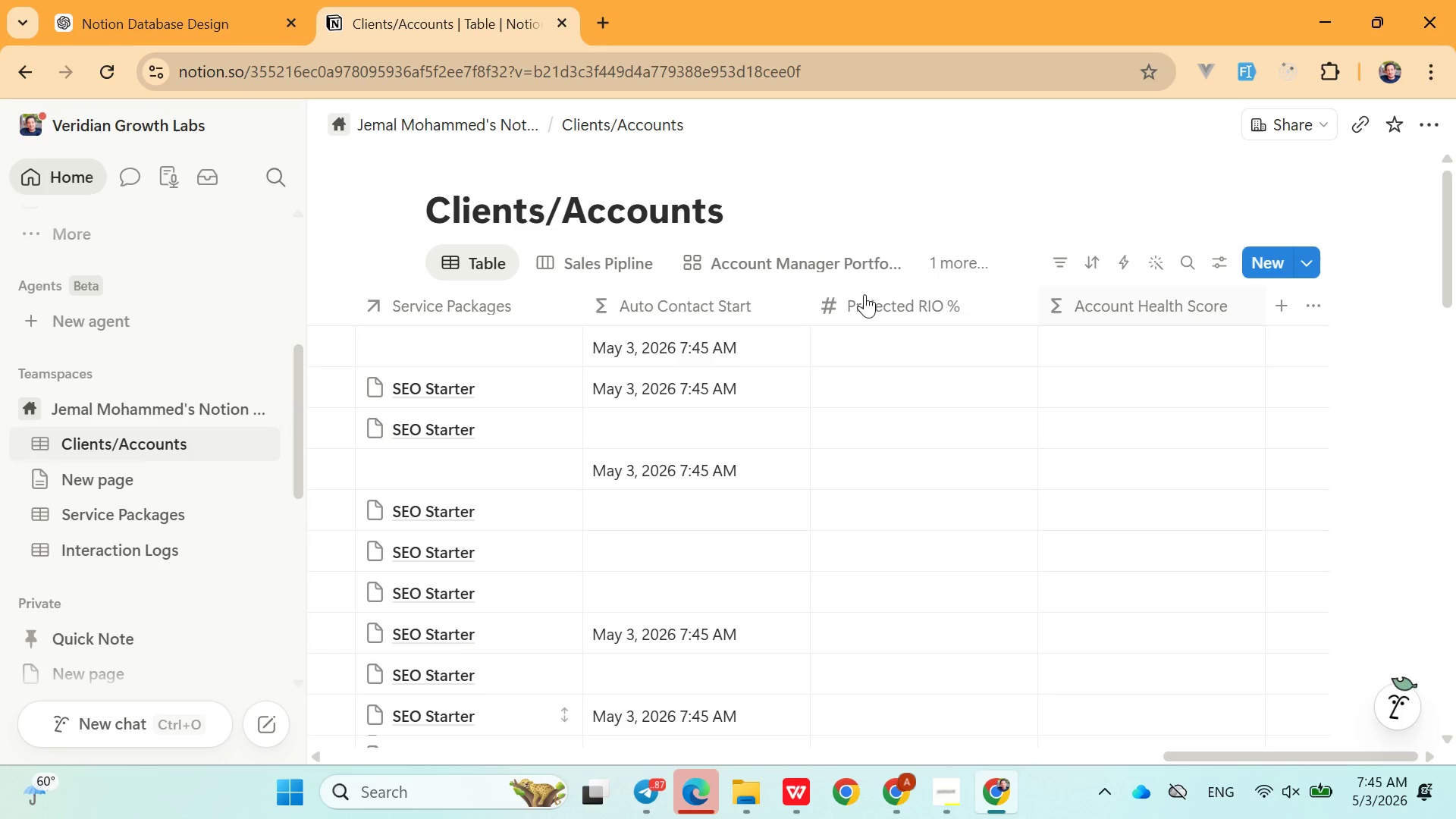 
wait(12.19)
 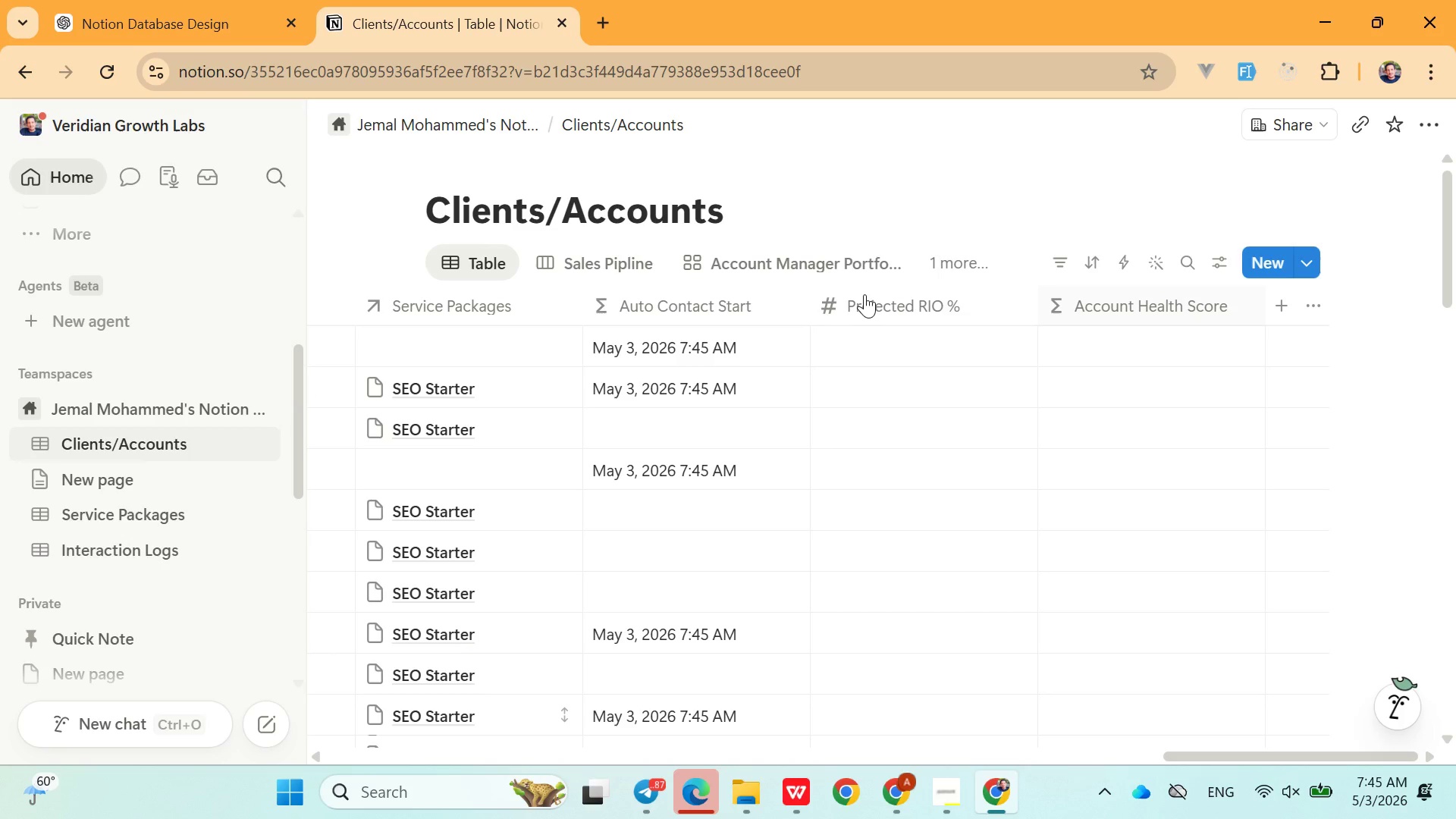 
left_click([879, 343])
 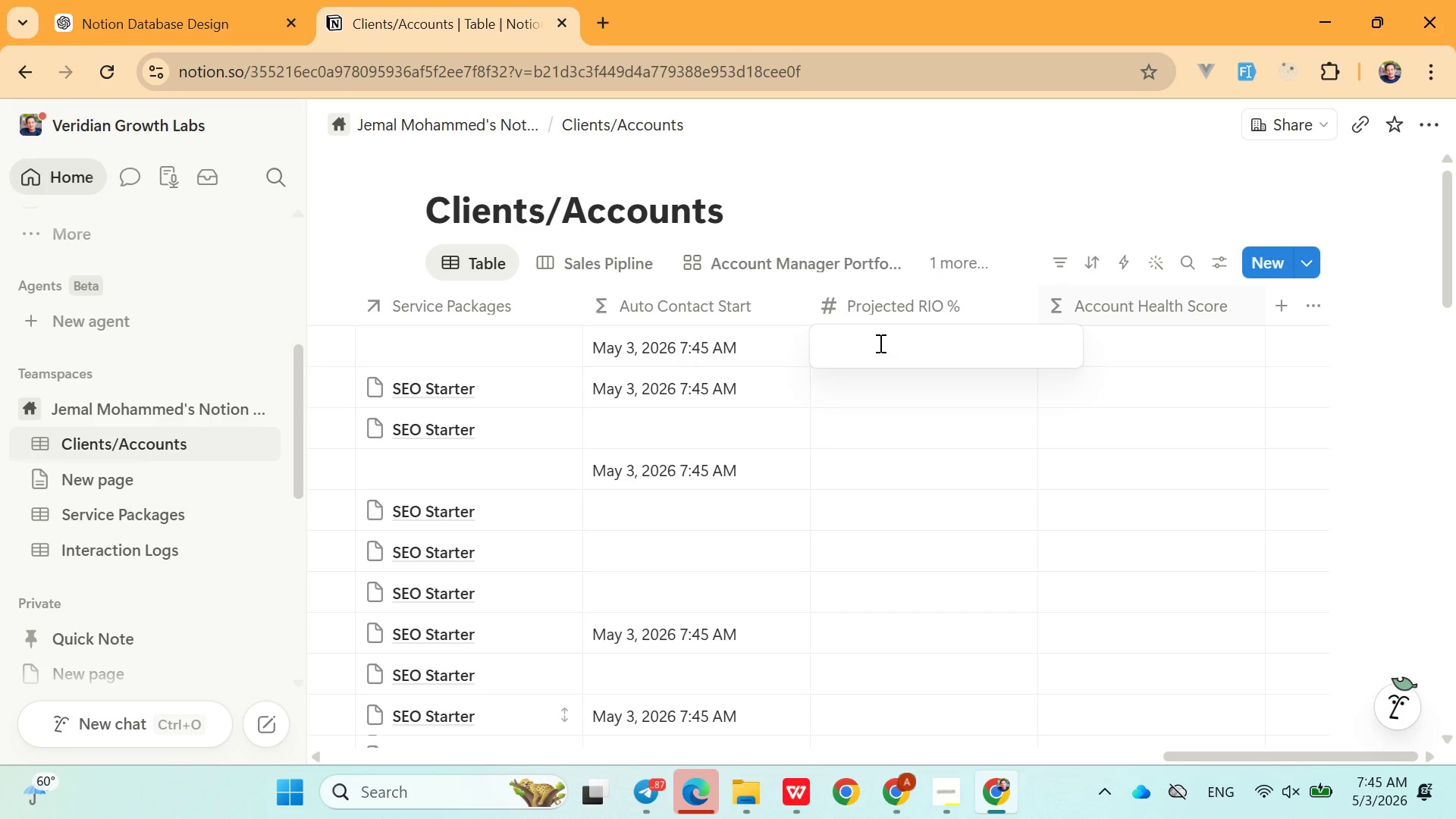 
type(65)
 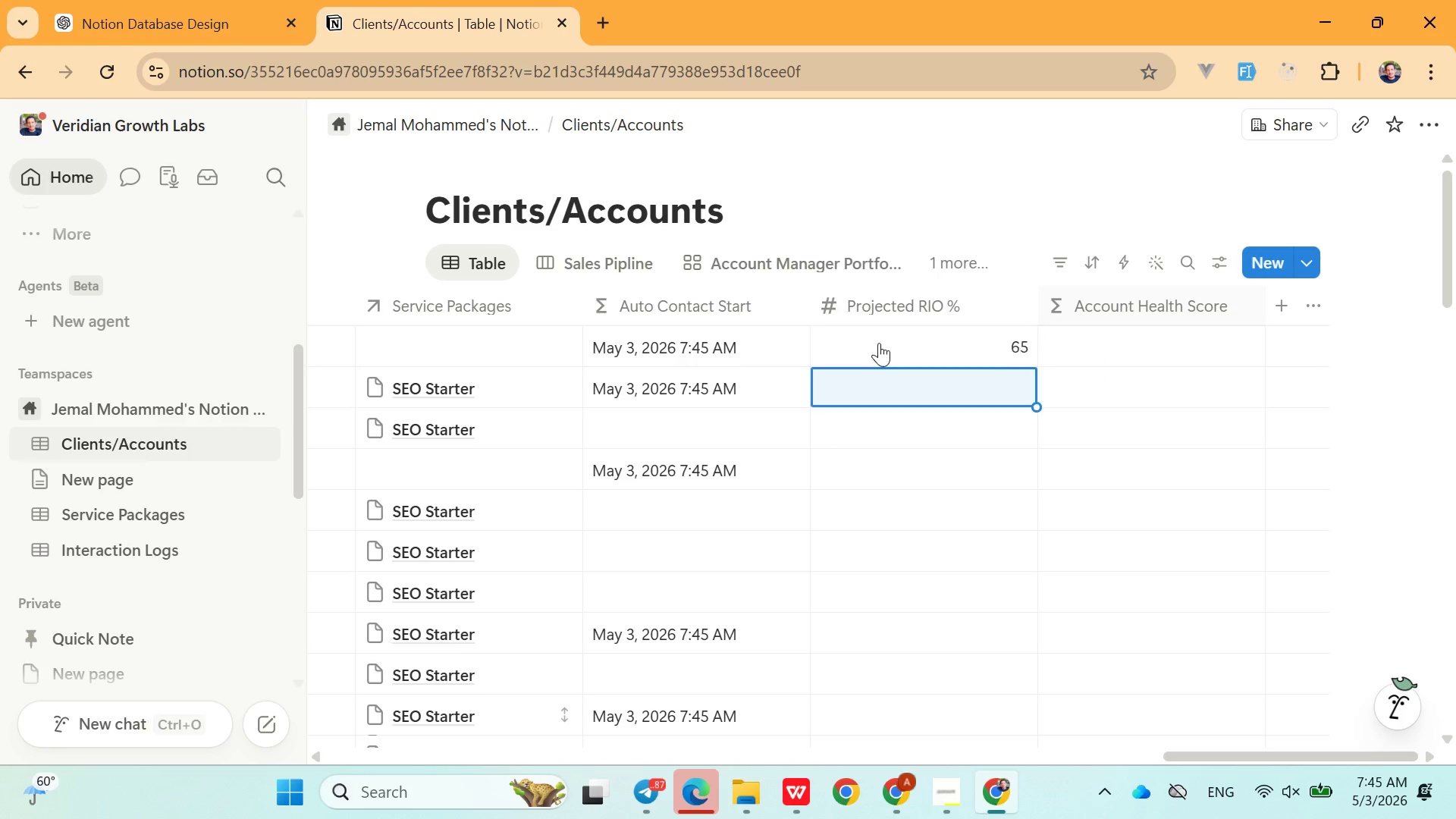 
key(Enter)
 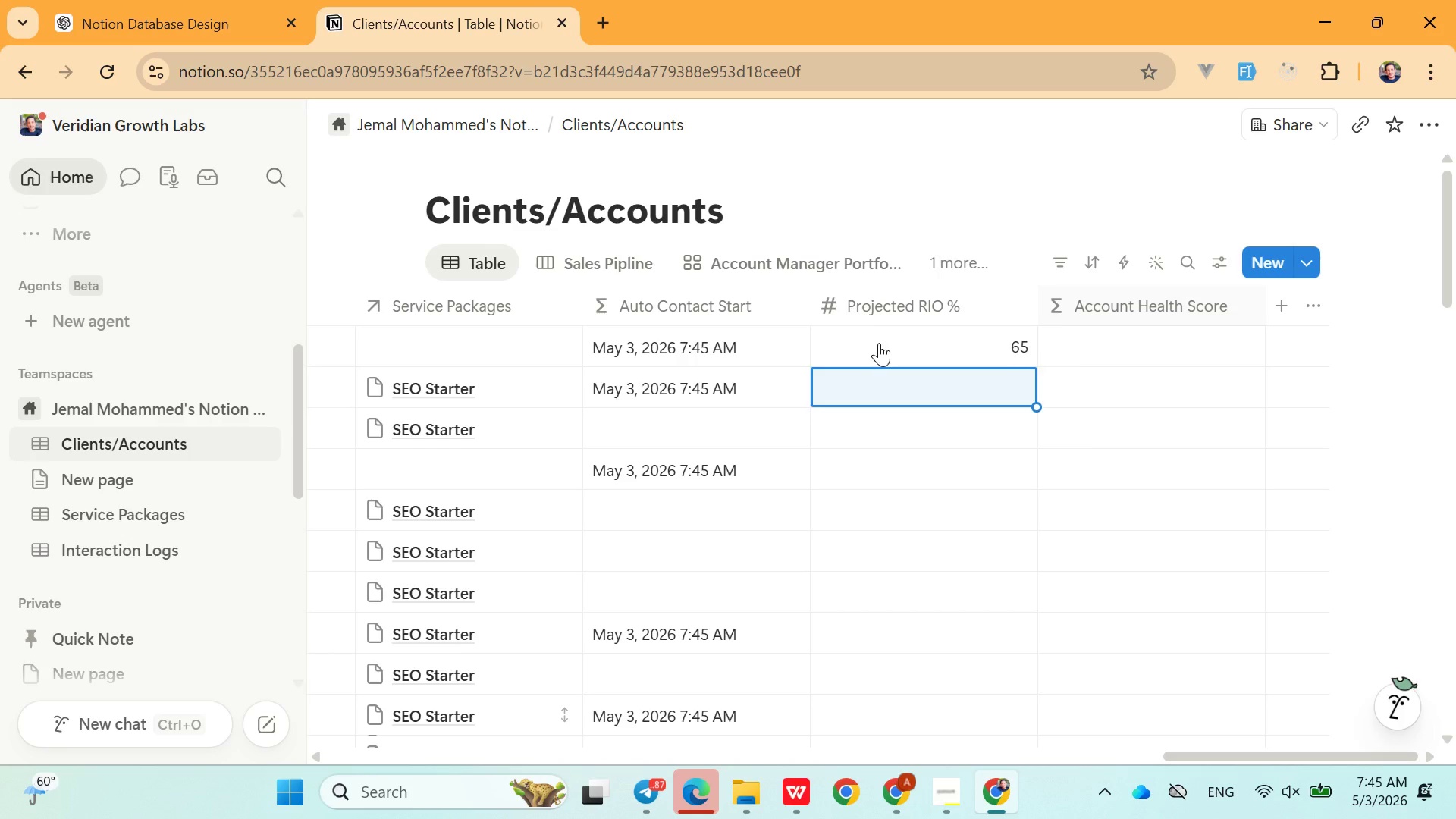 
type(78)
 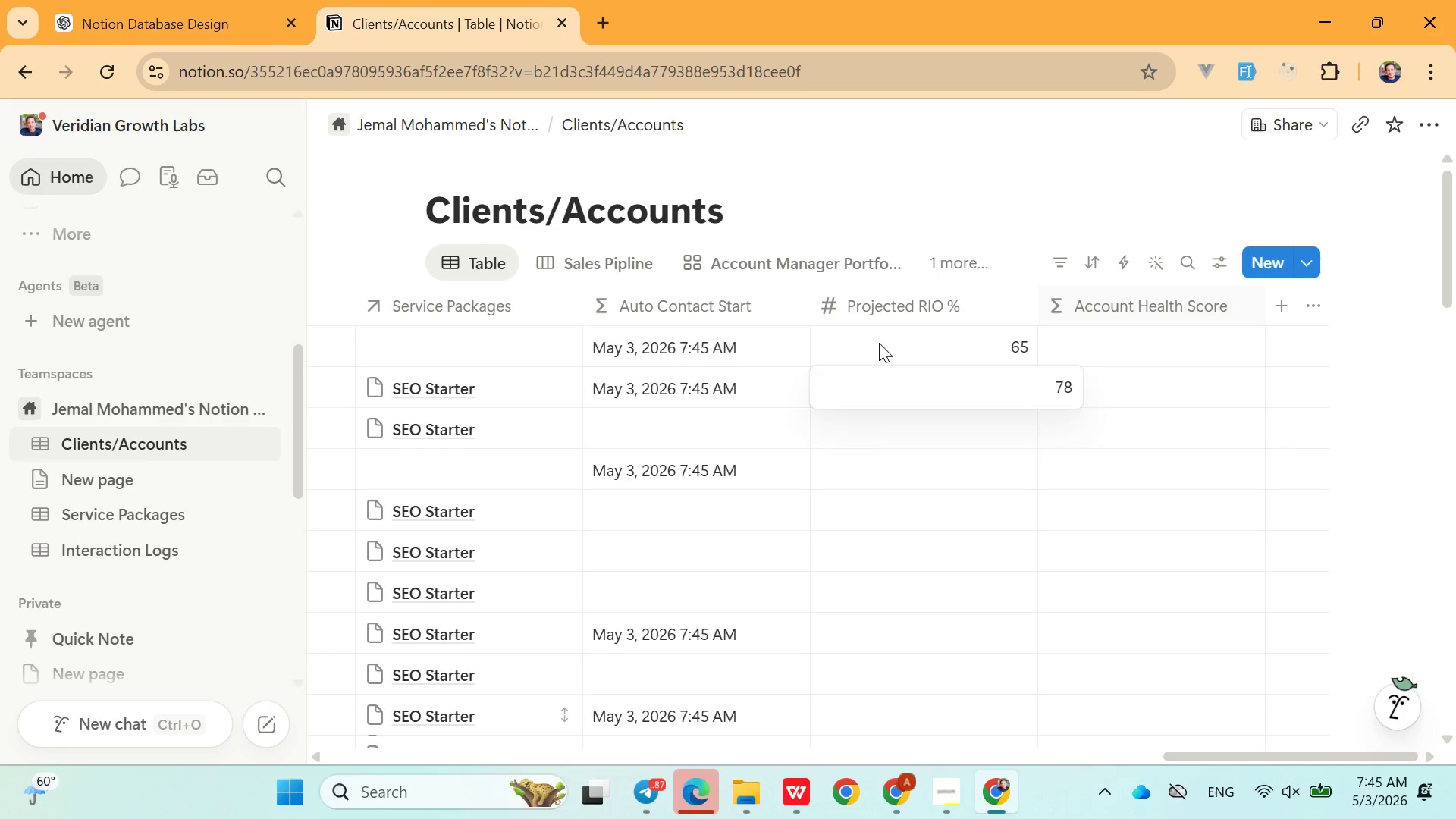 
key(Enter)
 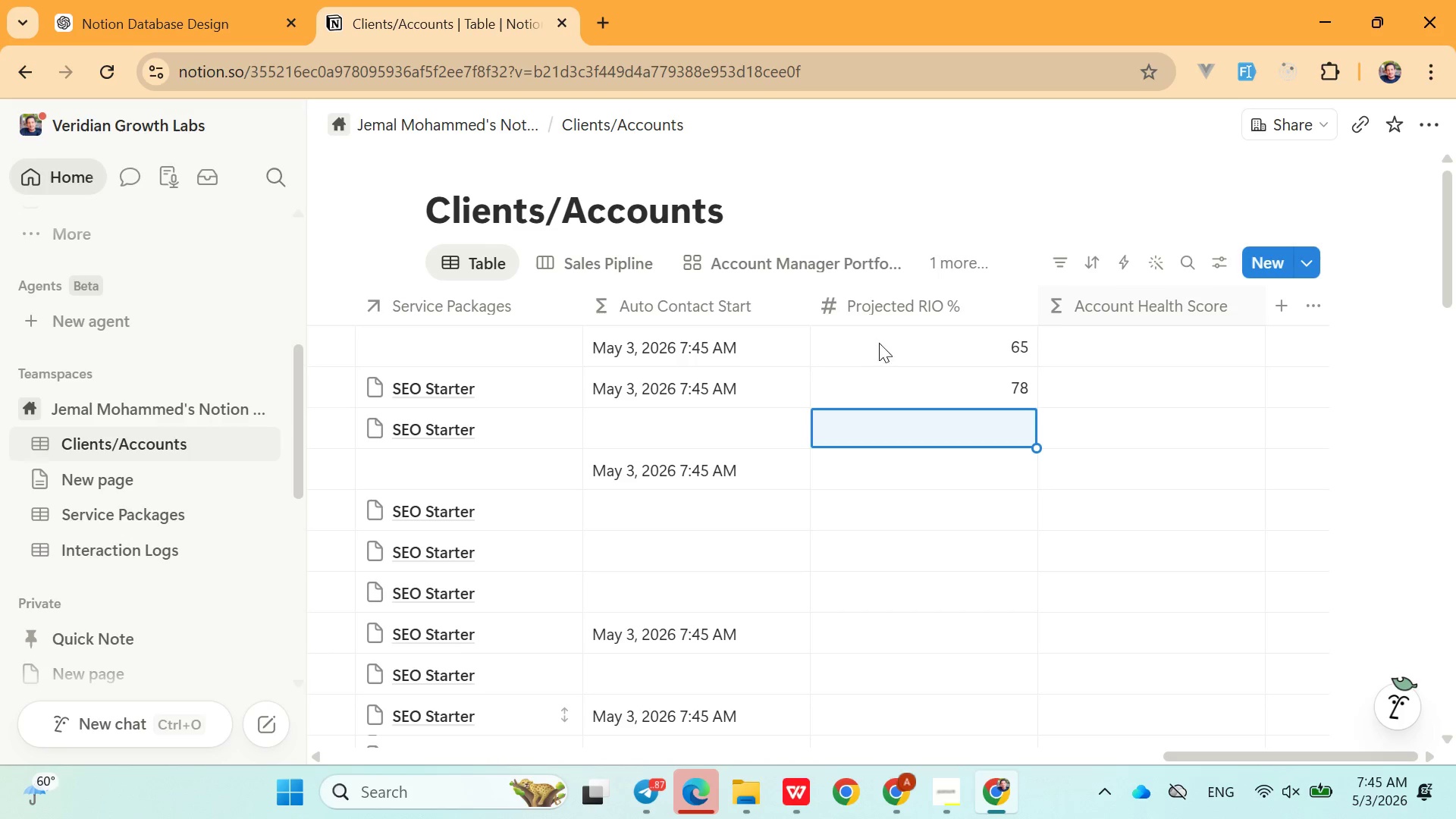 
type(99)
 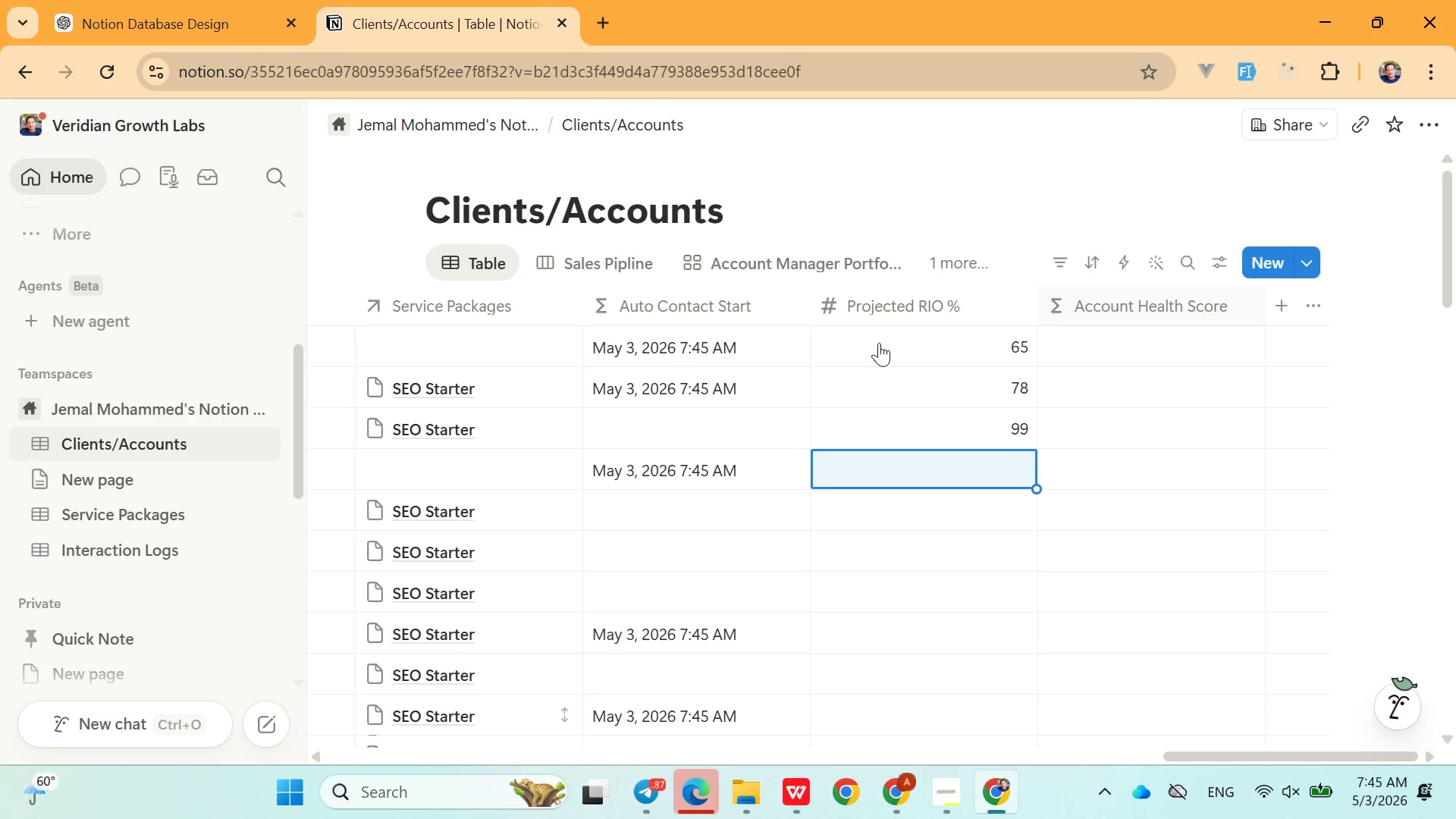 
key(Enter)
 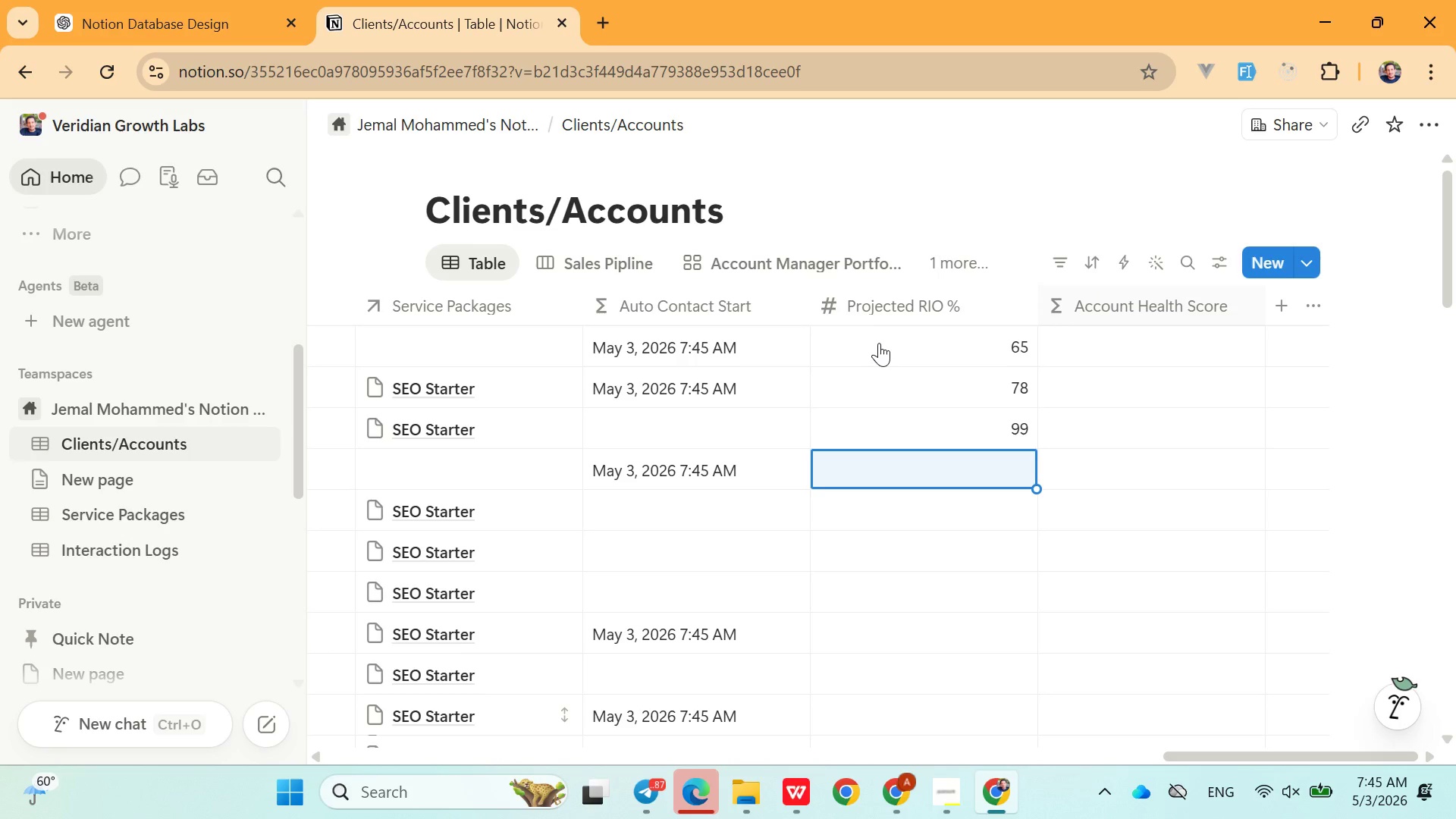 
type(54)
 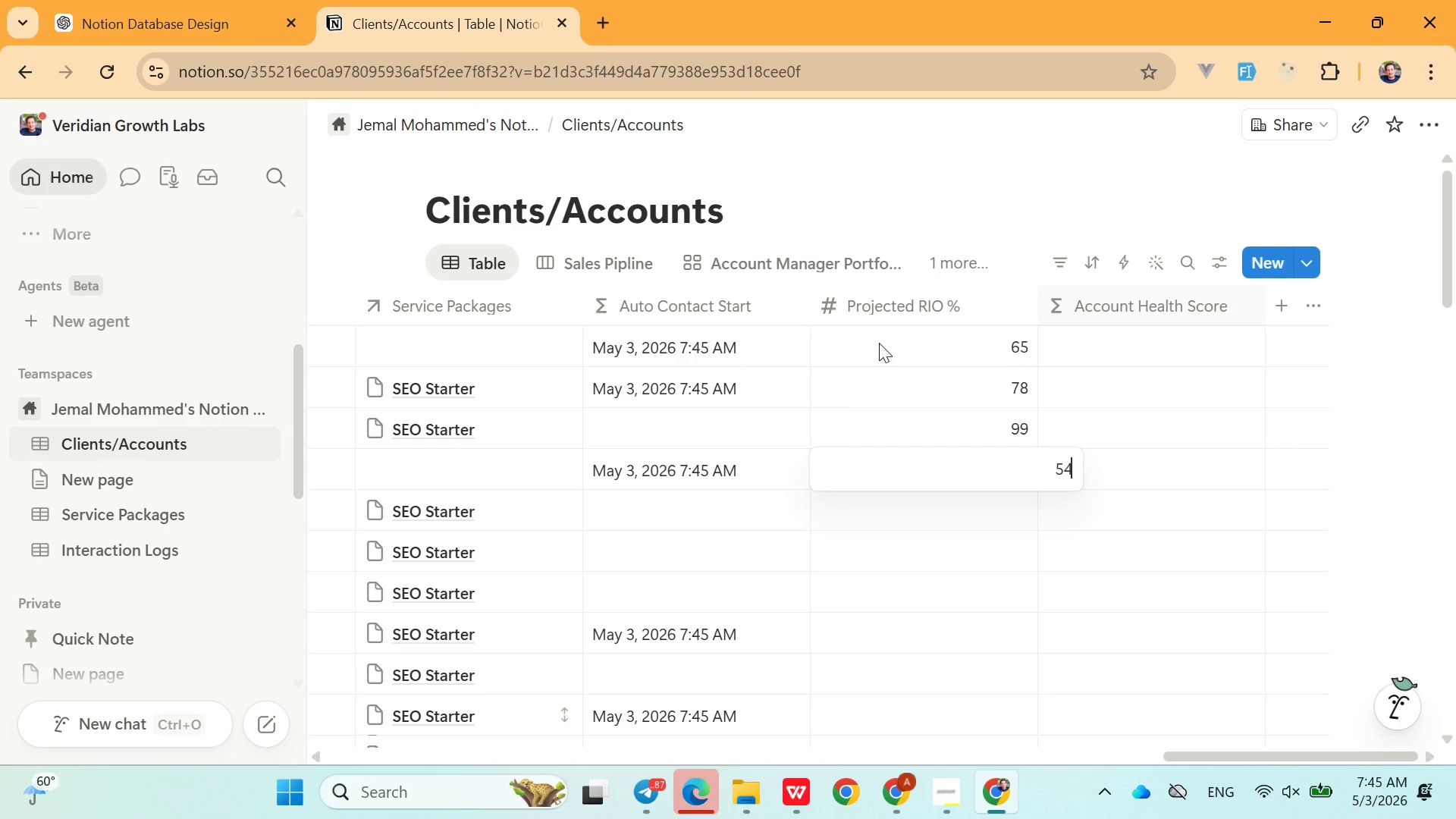 
key(Enter)
 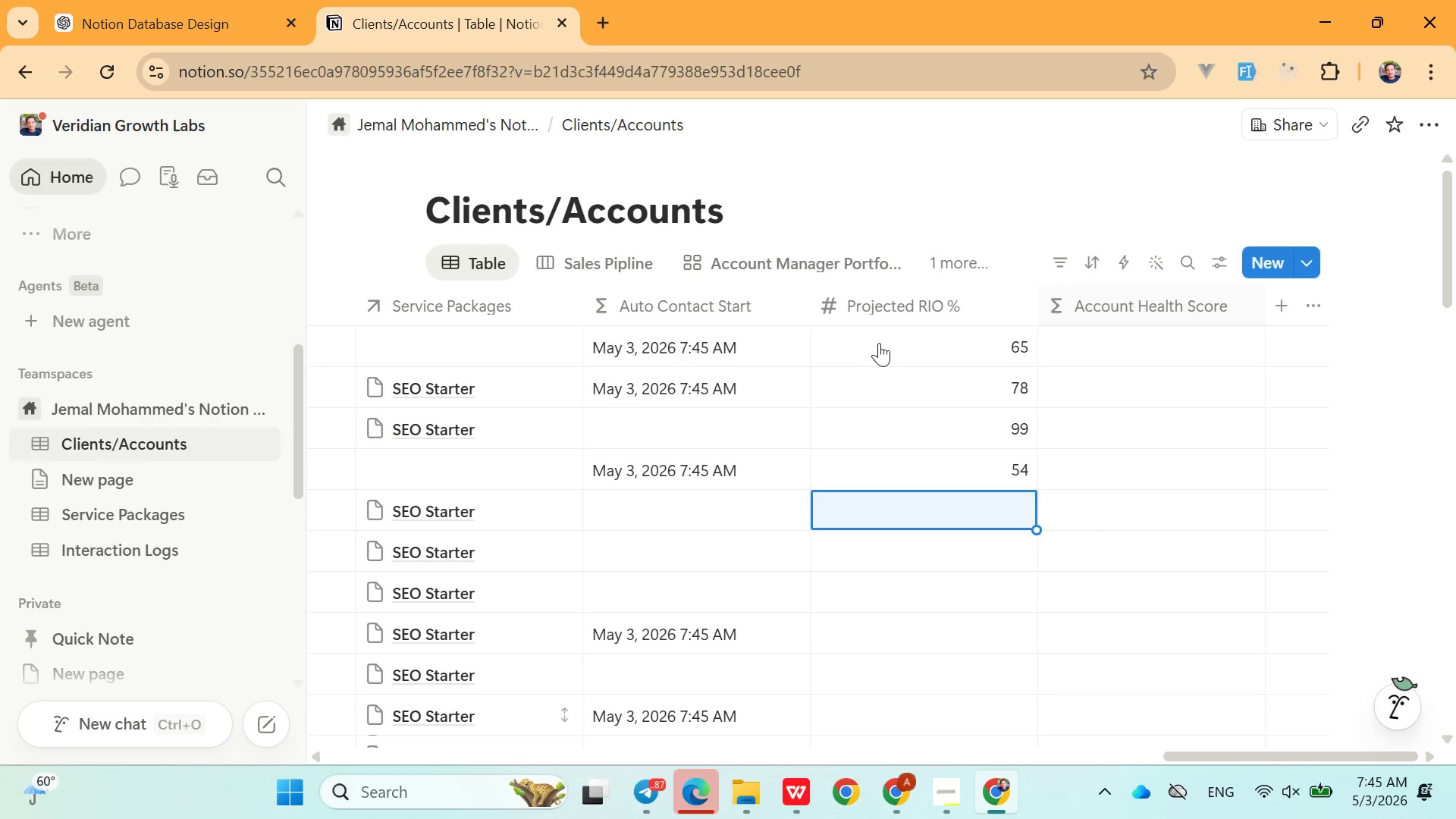 
type(77)
 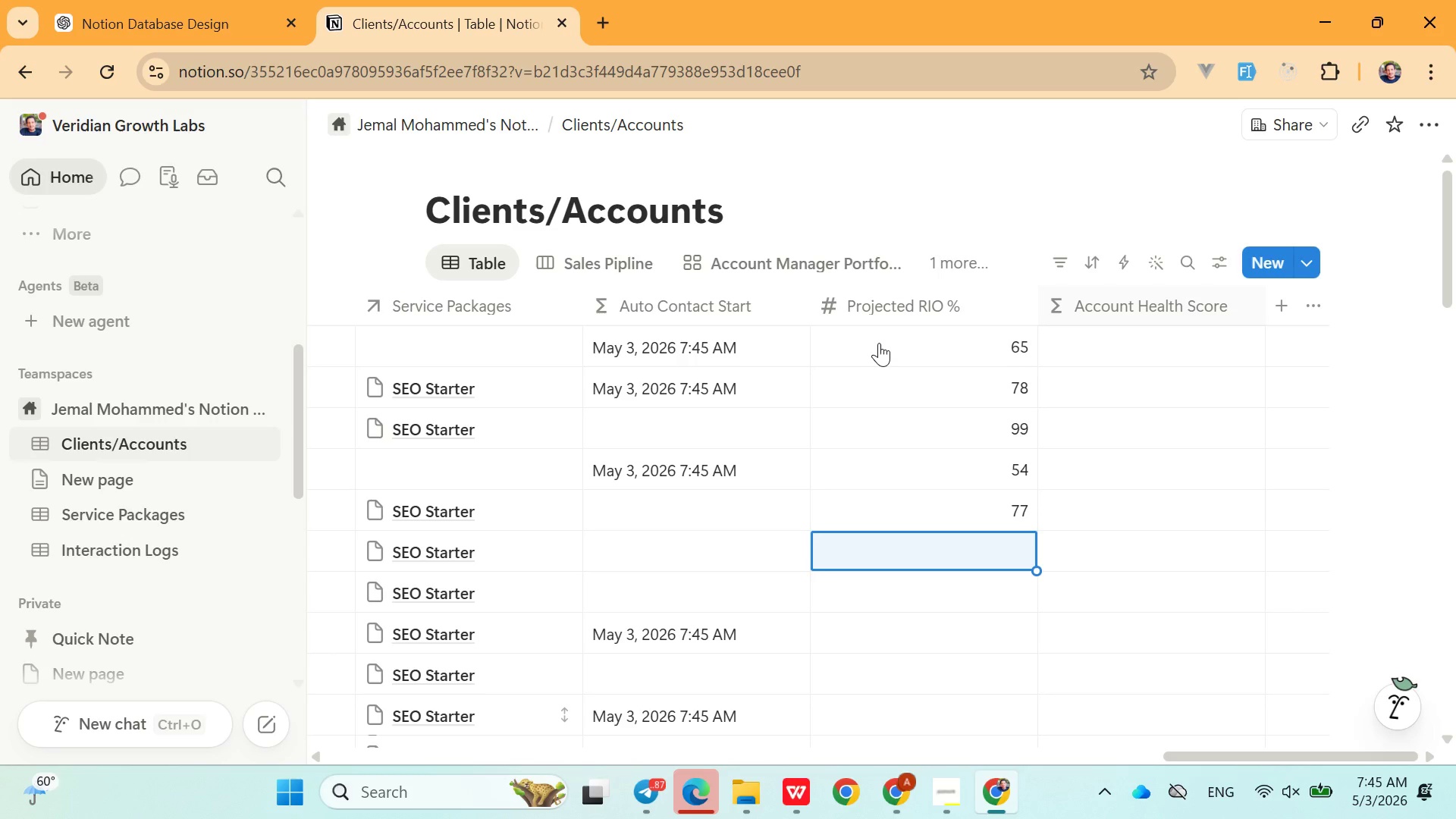 
key(Enter)
 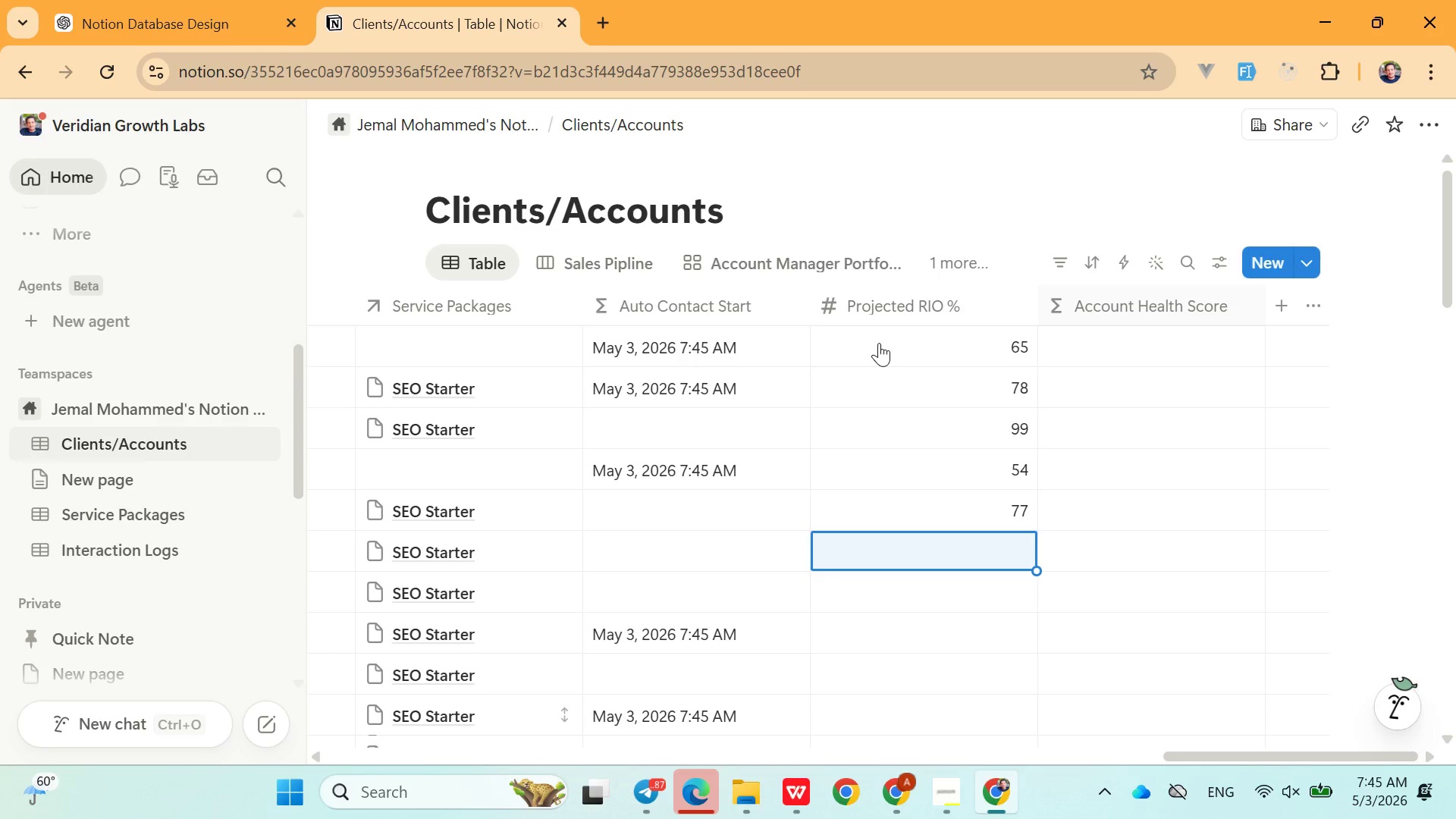 
type(89)
 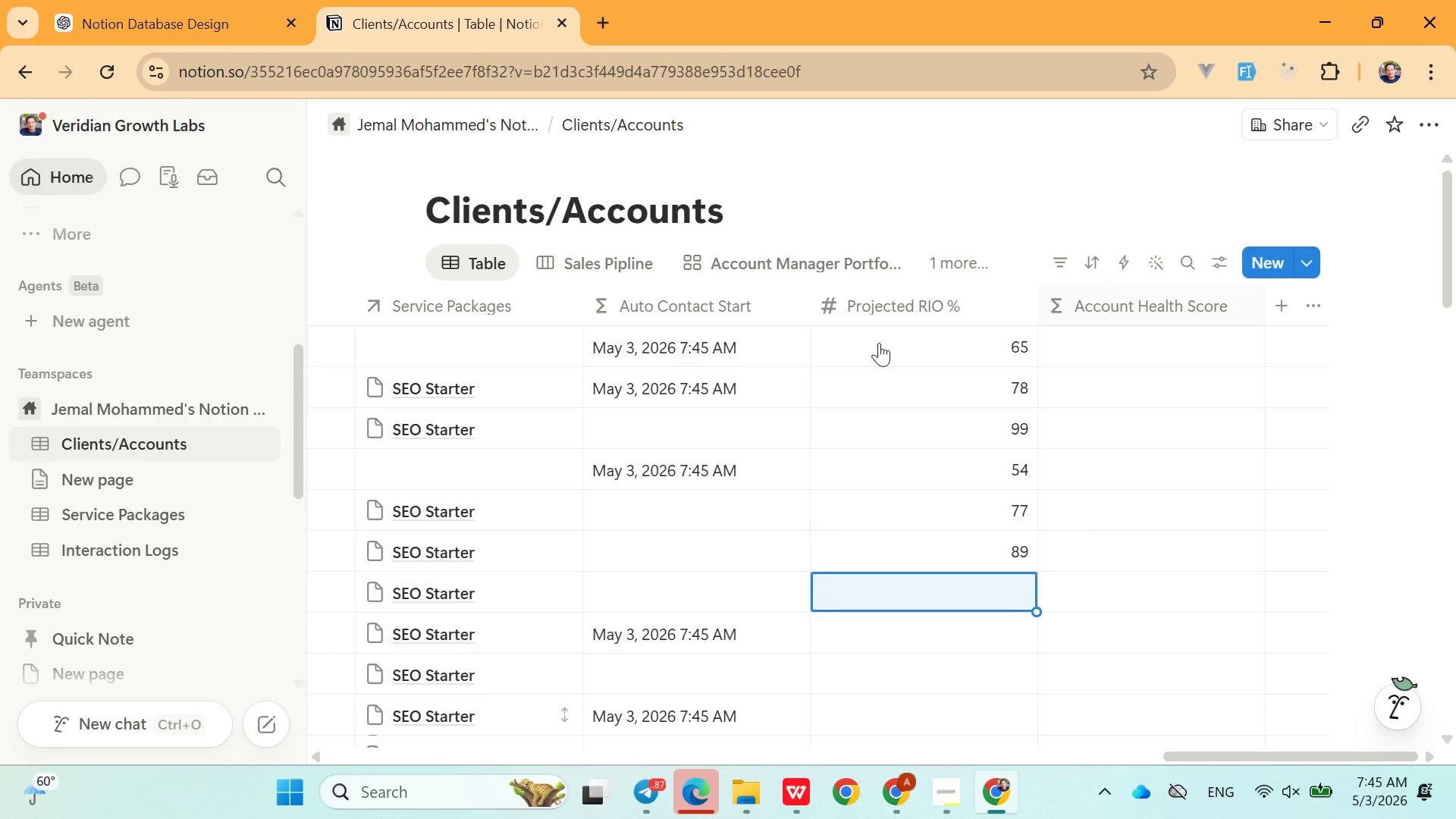 
key(Enter)
 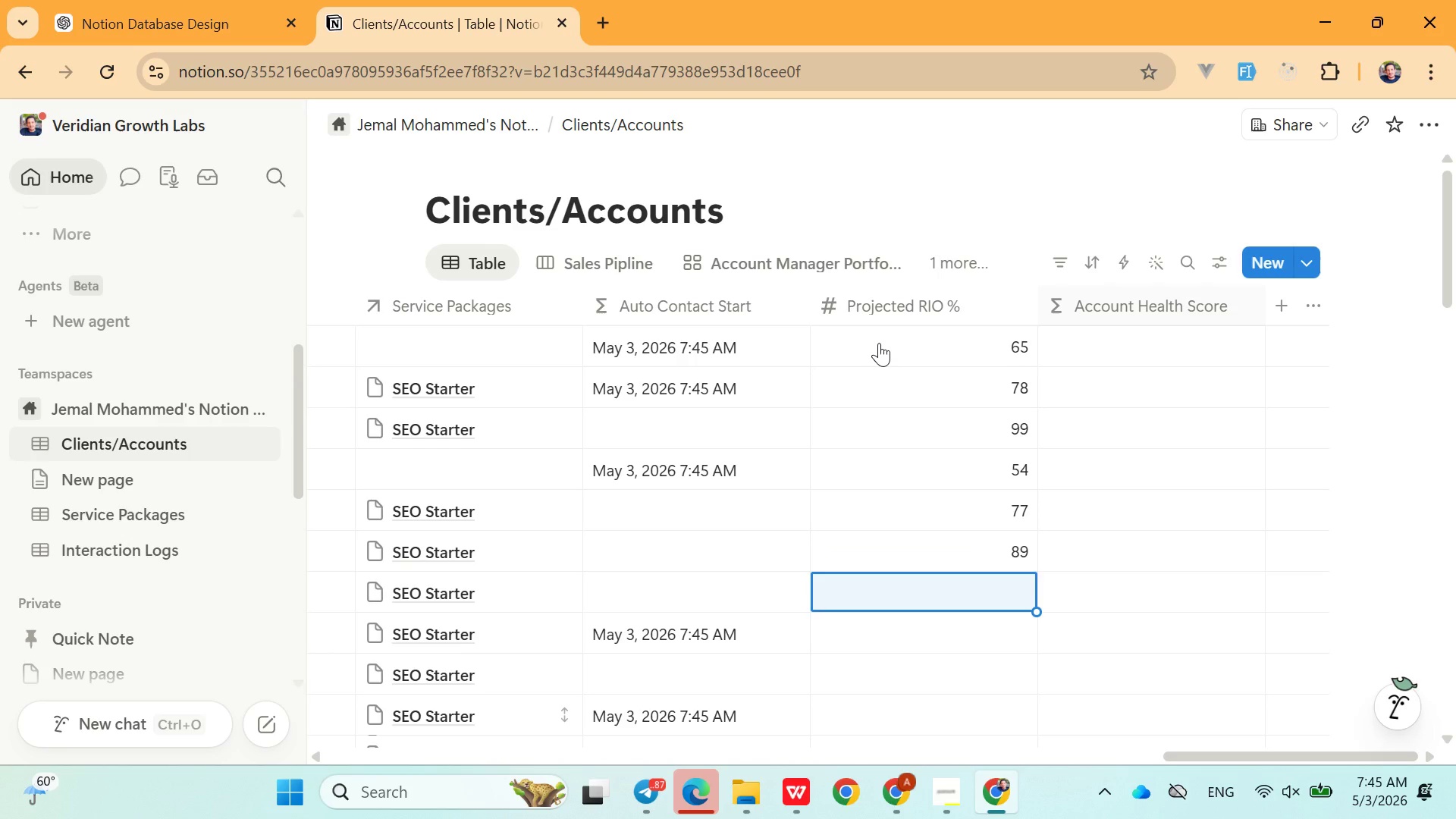 
type(60)
 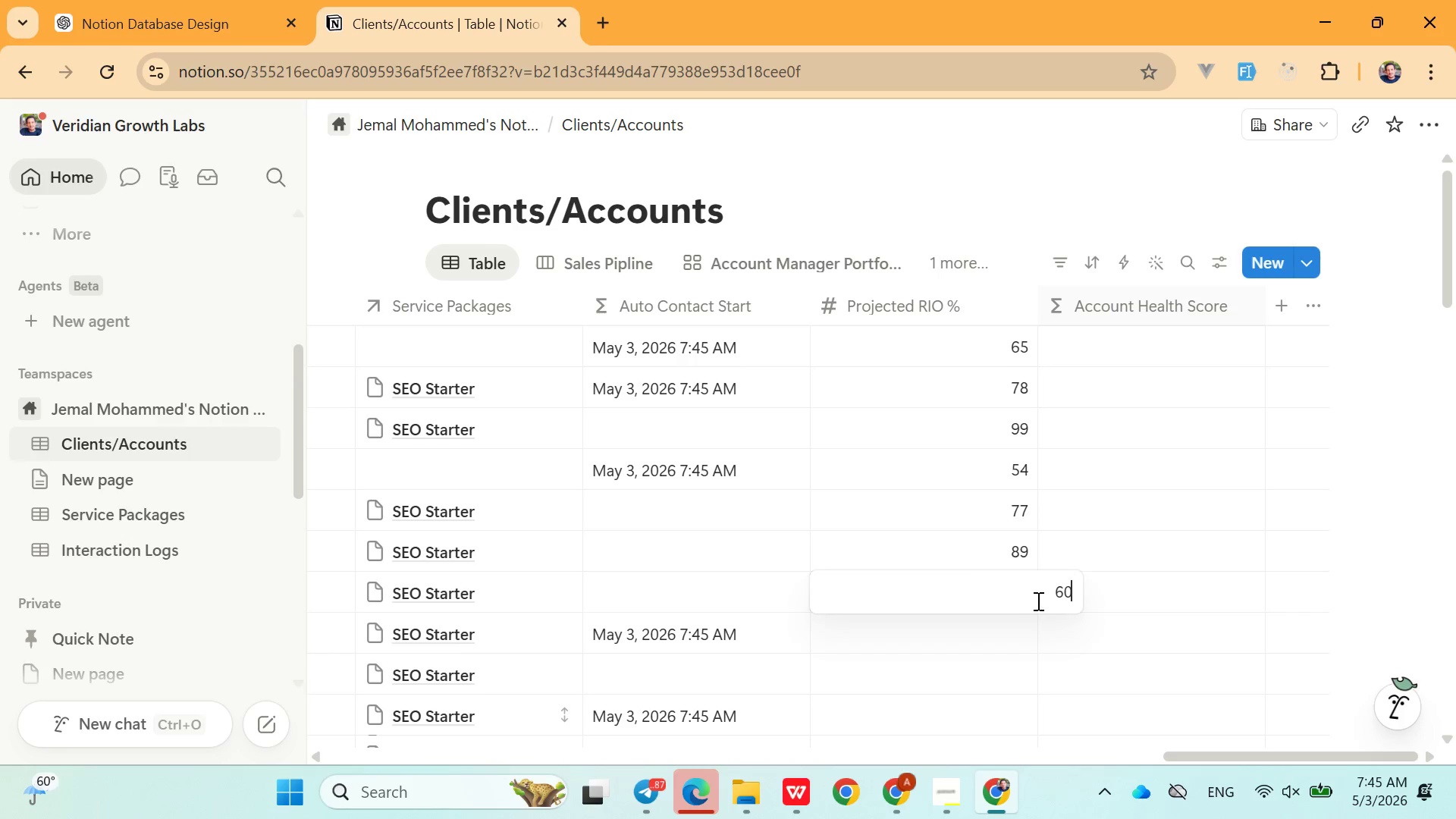 
left_click([1038, 602])
 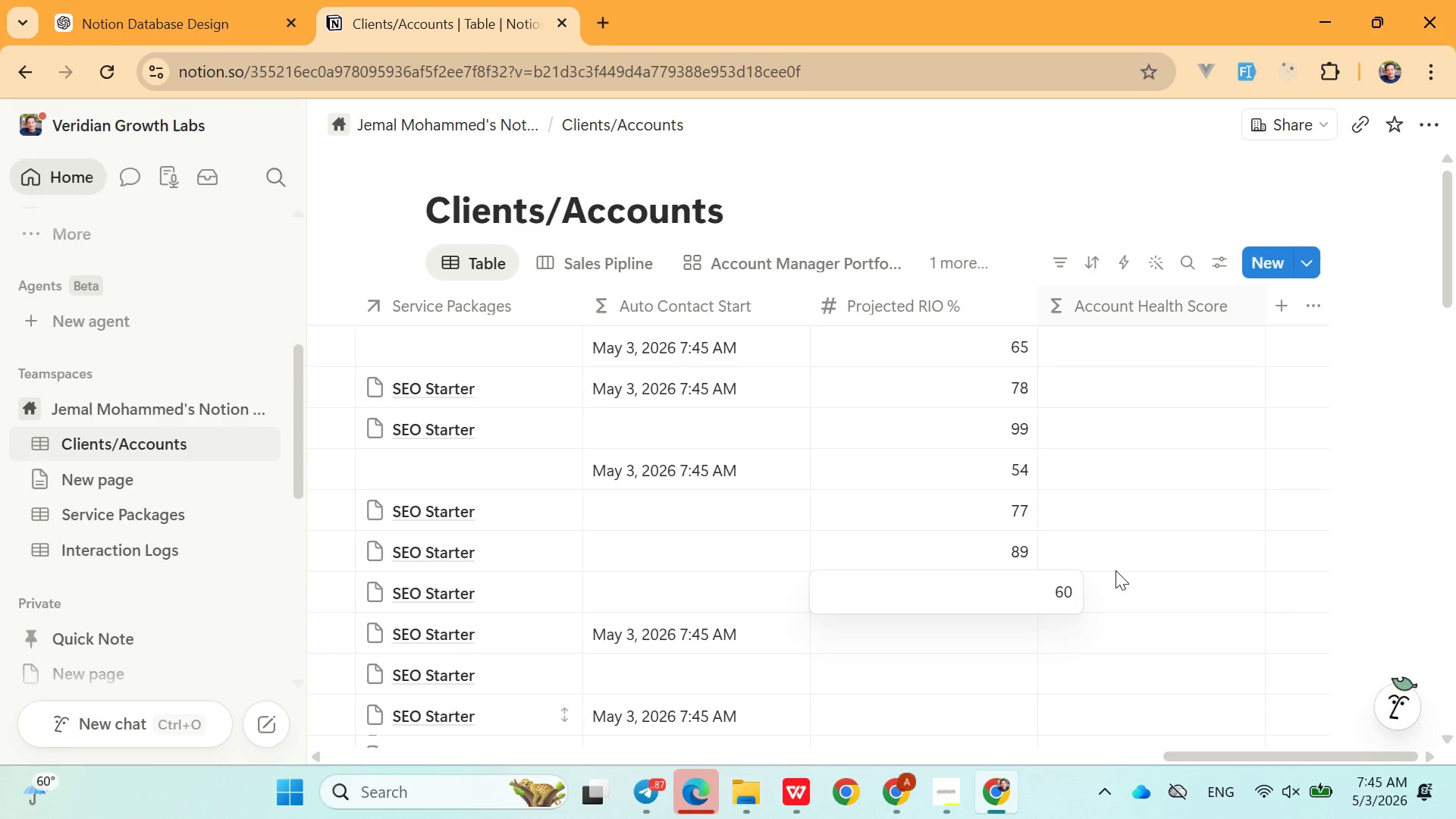 
left_click([1116, 570])
 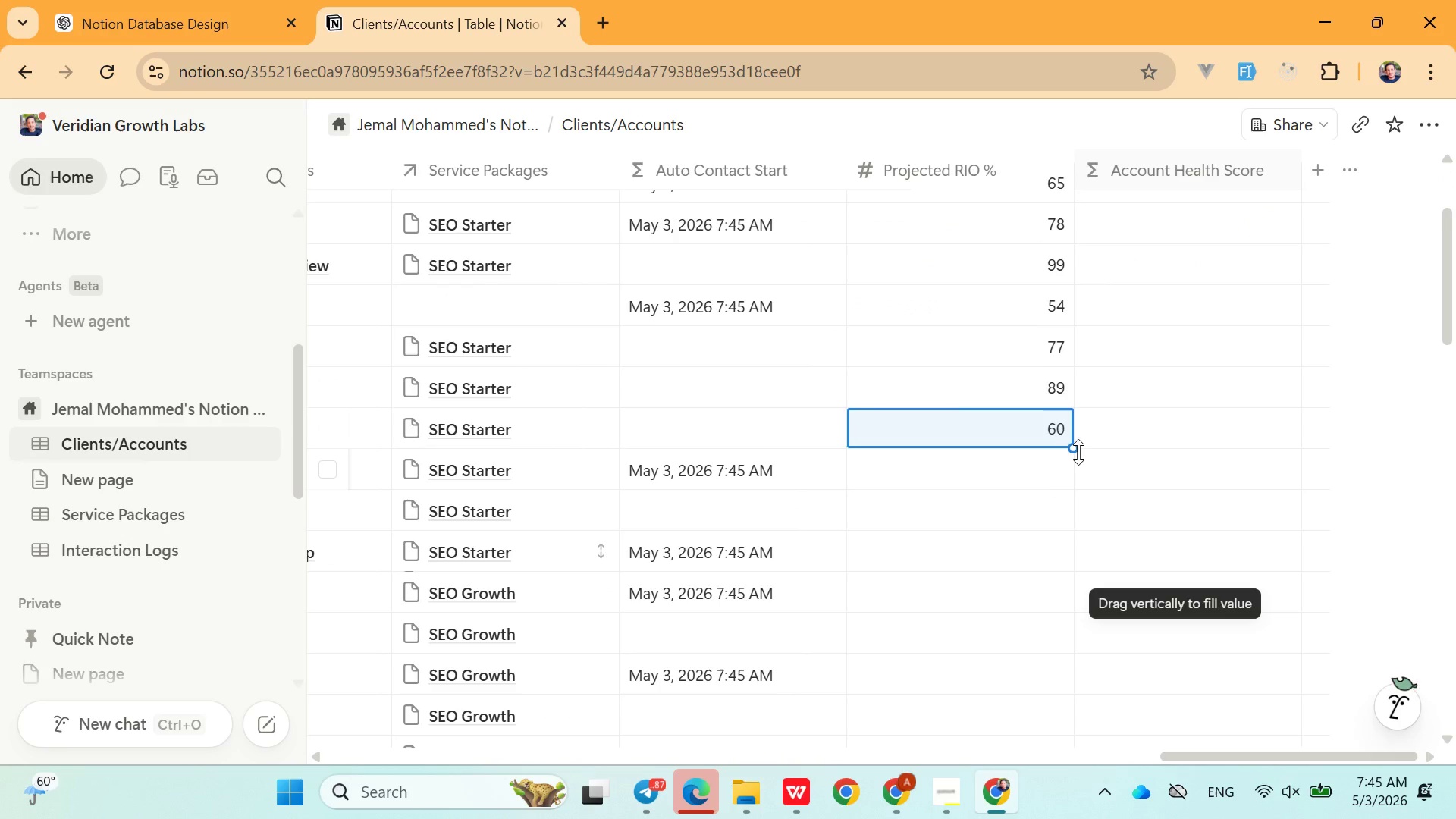 
left_click_drag(start_coordinate=[1072, 452], to_coordinate=[956, 589])
 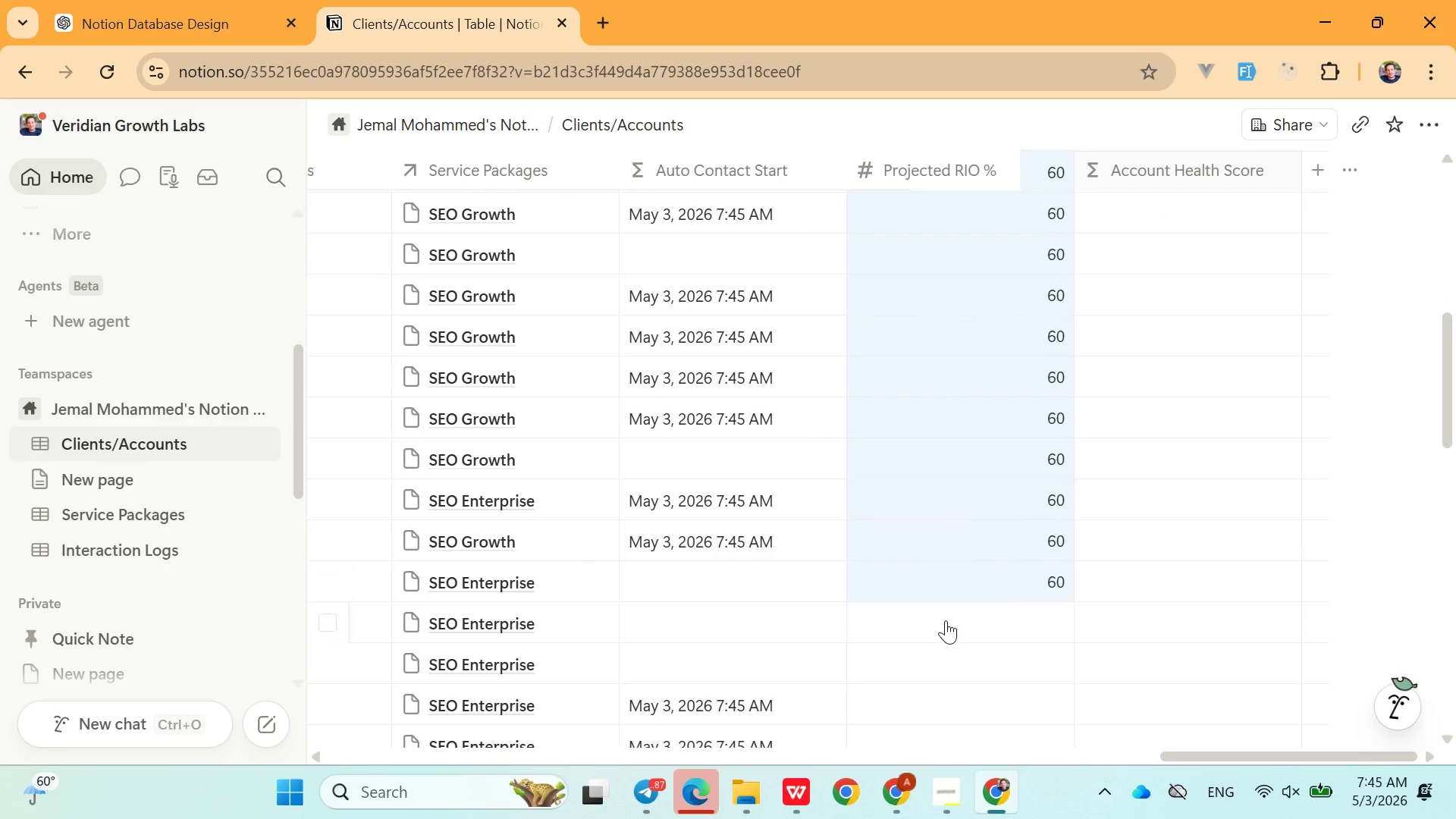 
left_click([946, 620])
 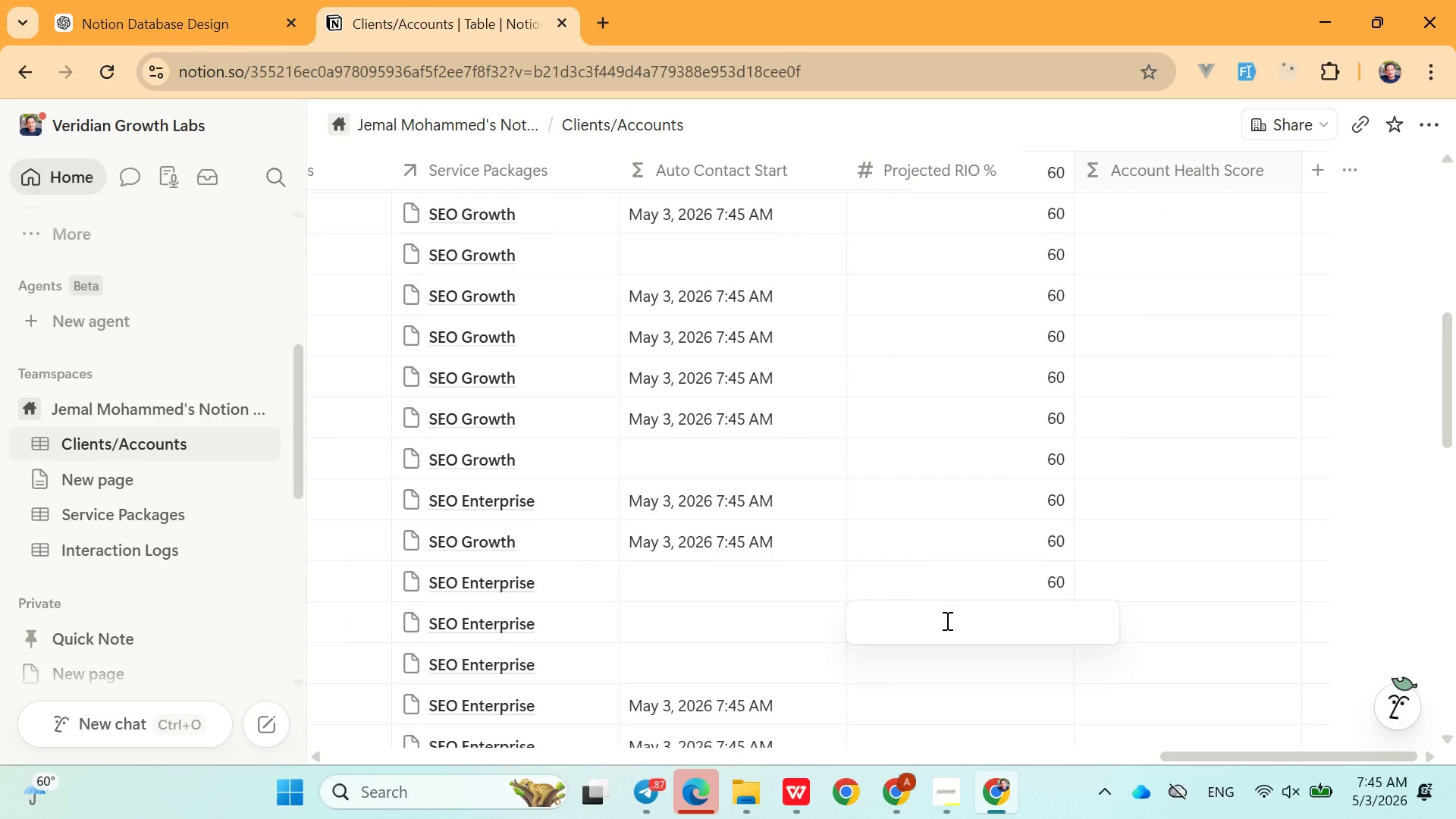 
type(89)
 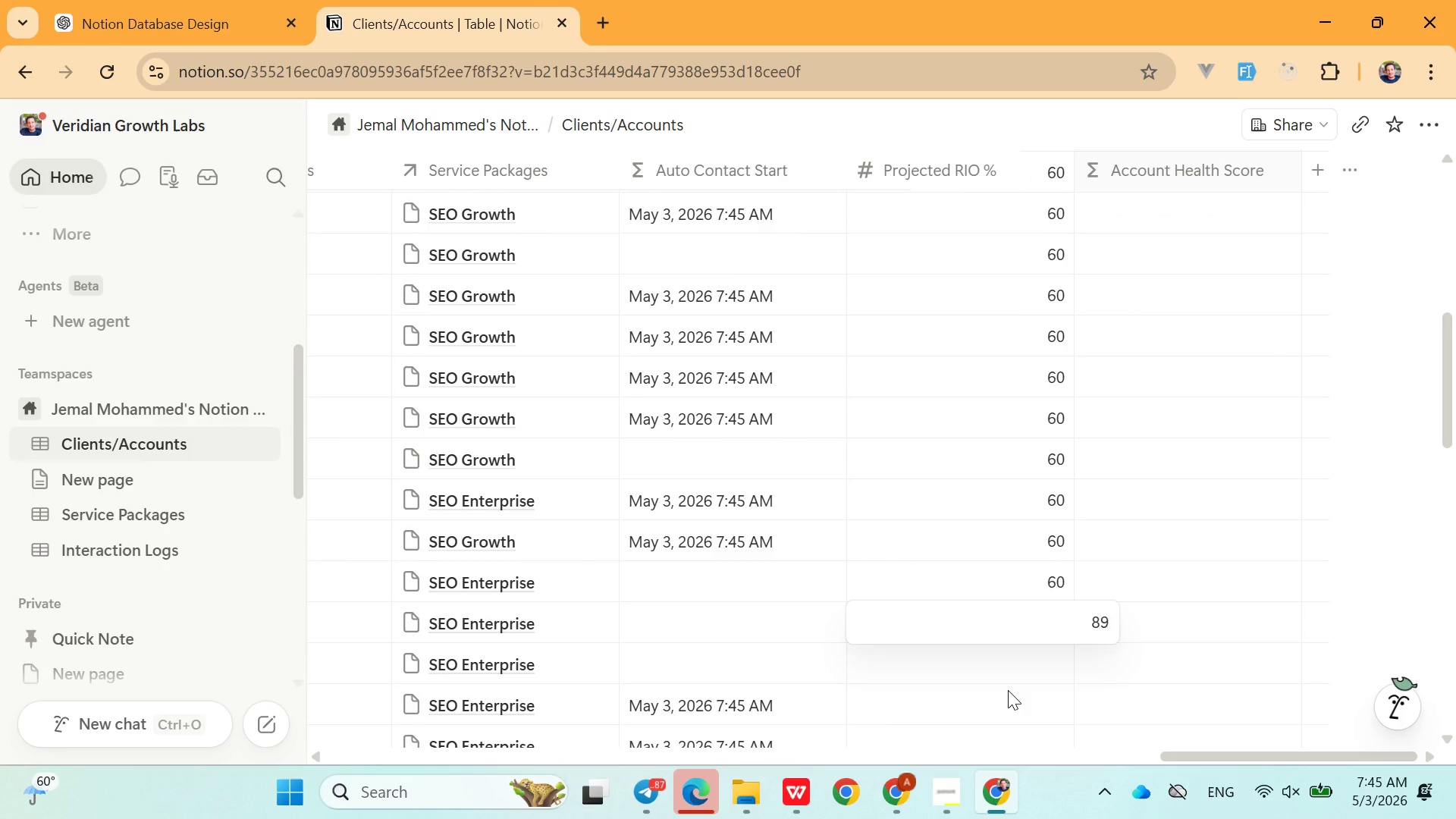 
left_click([1009, 690])
 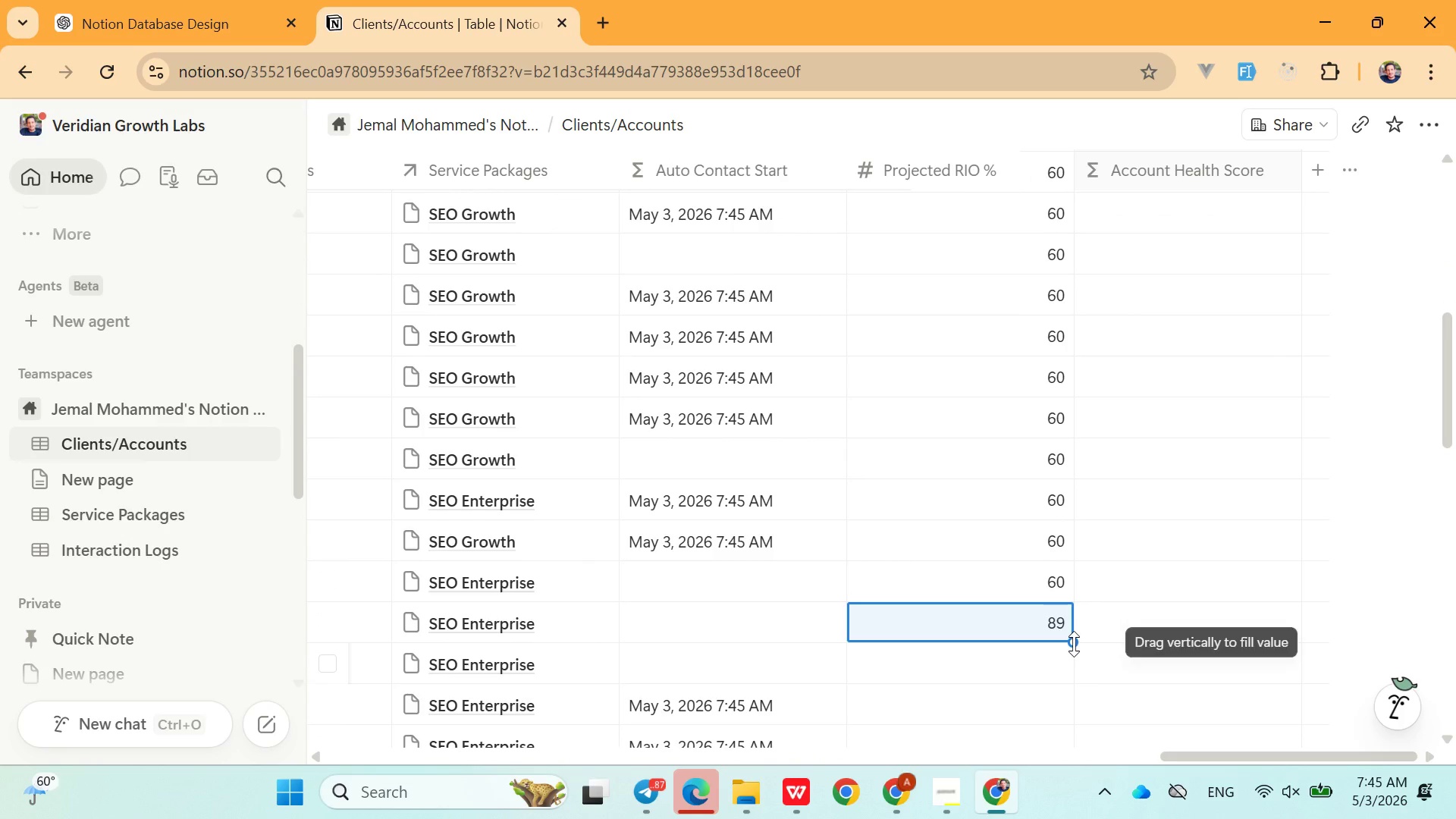 
left_click_drag(start_coordinate=[1074, 644], to_coordinate=[1041, 679])
 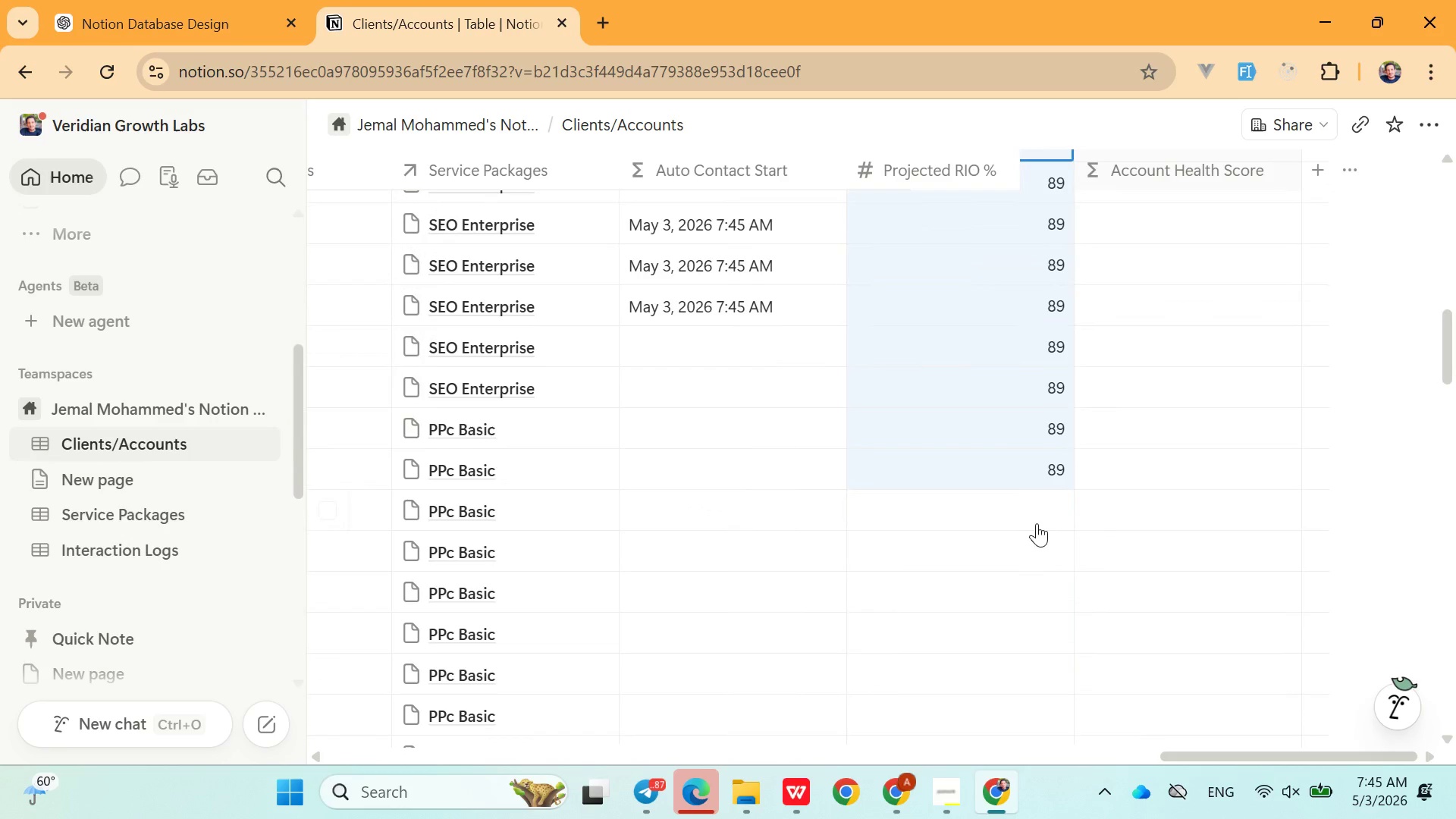 
left_click([1034, 513])
 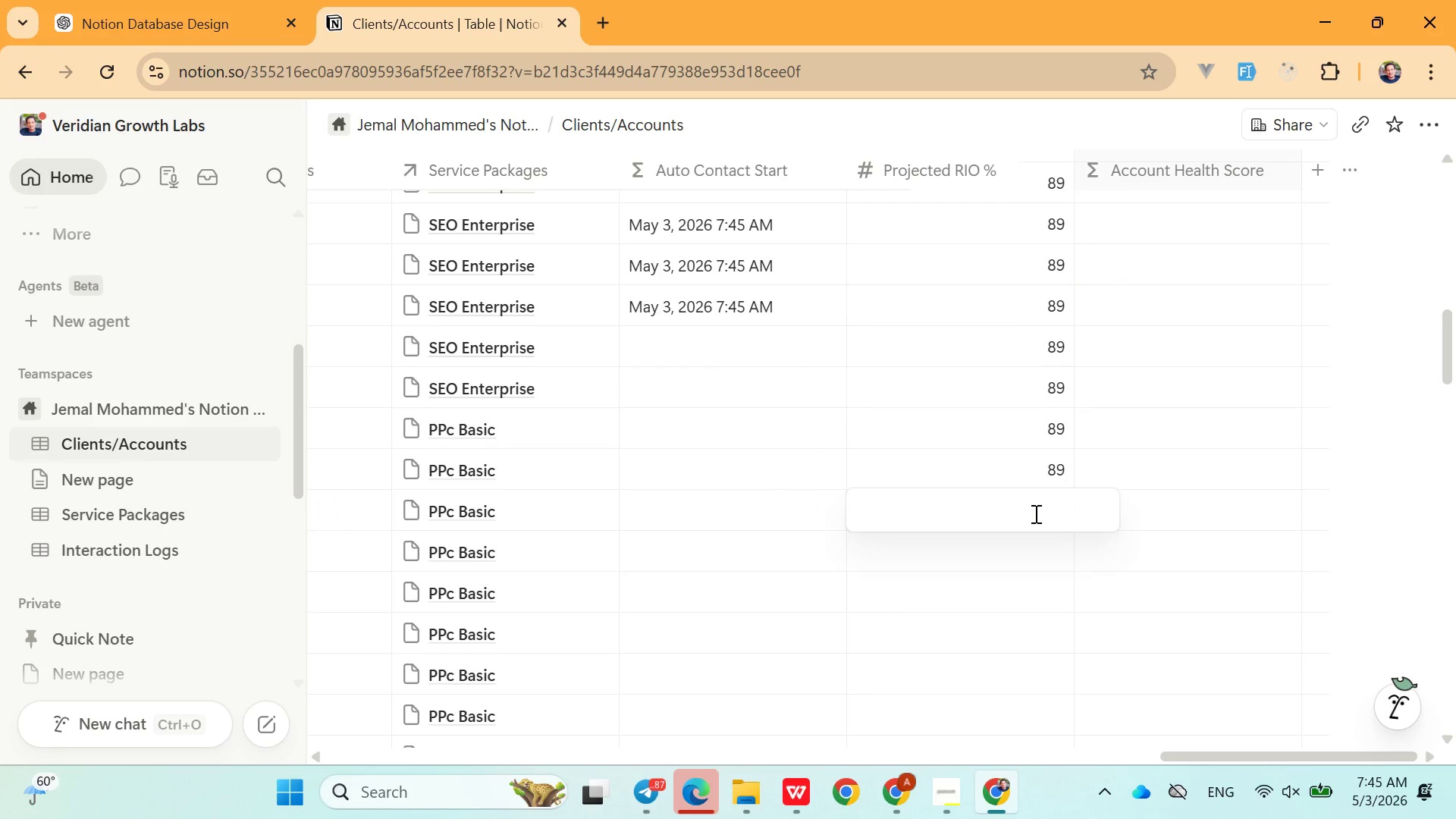 
type(98)
 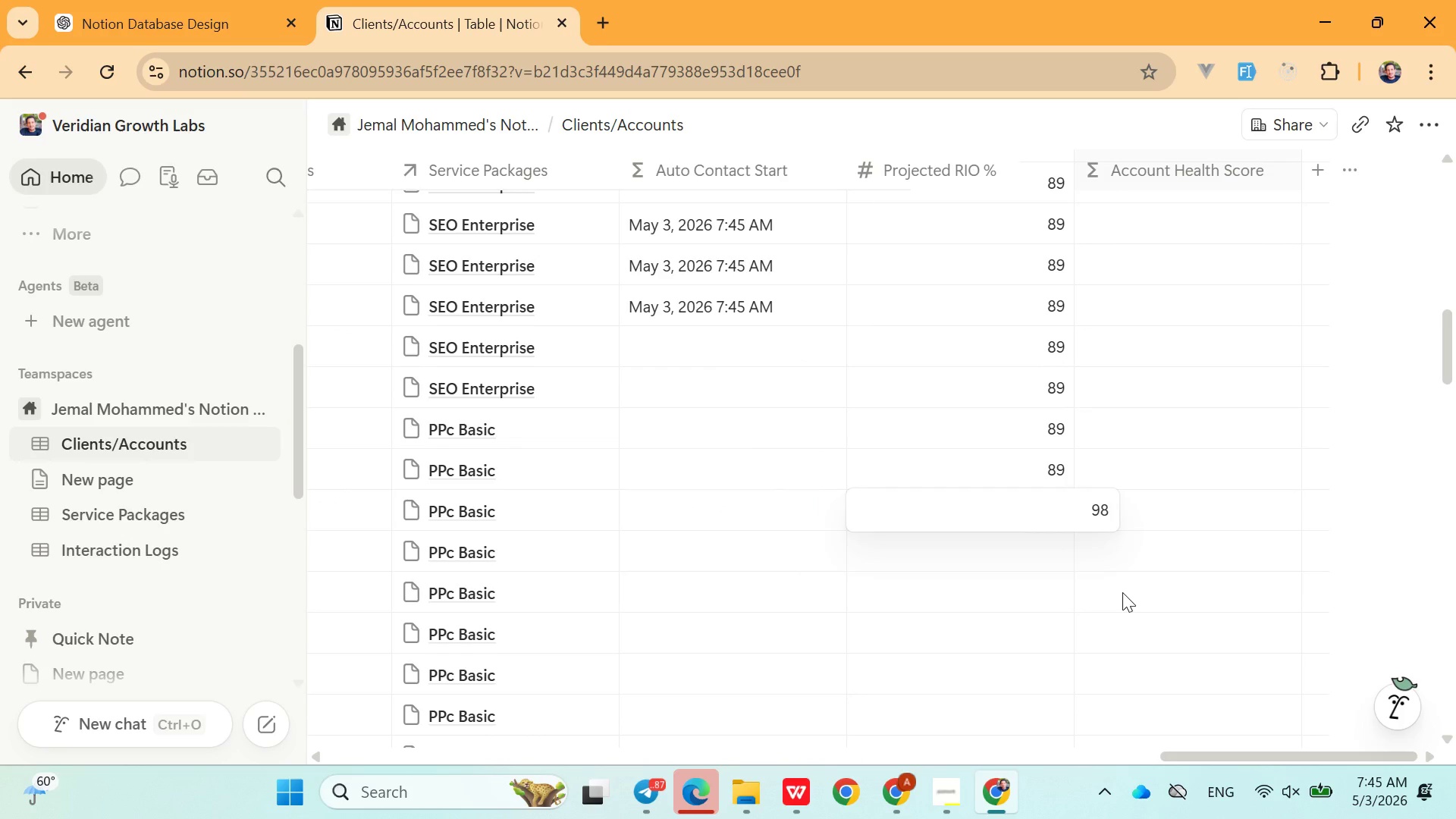 
left_click([1123, 593])
 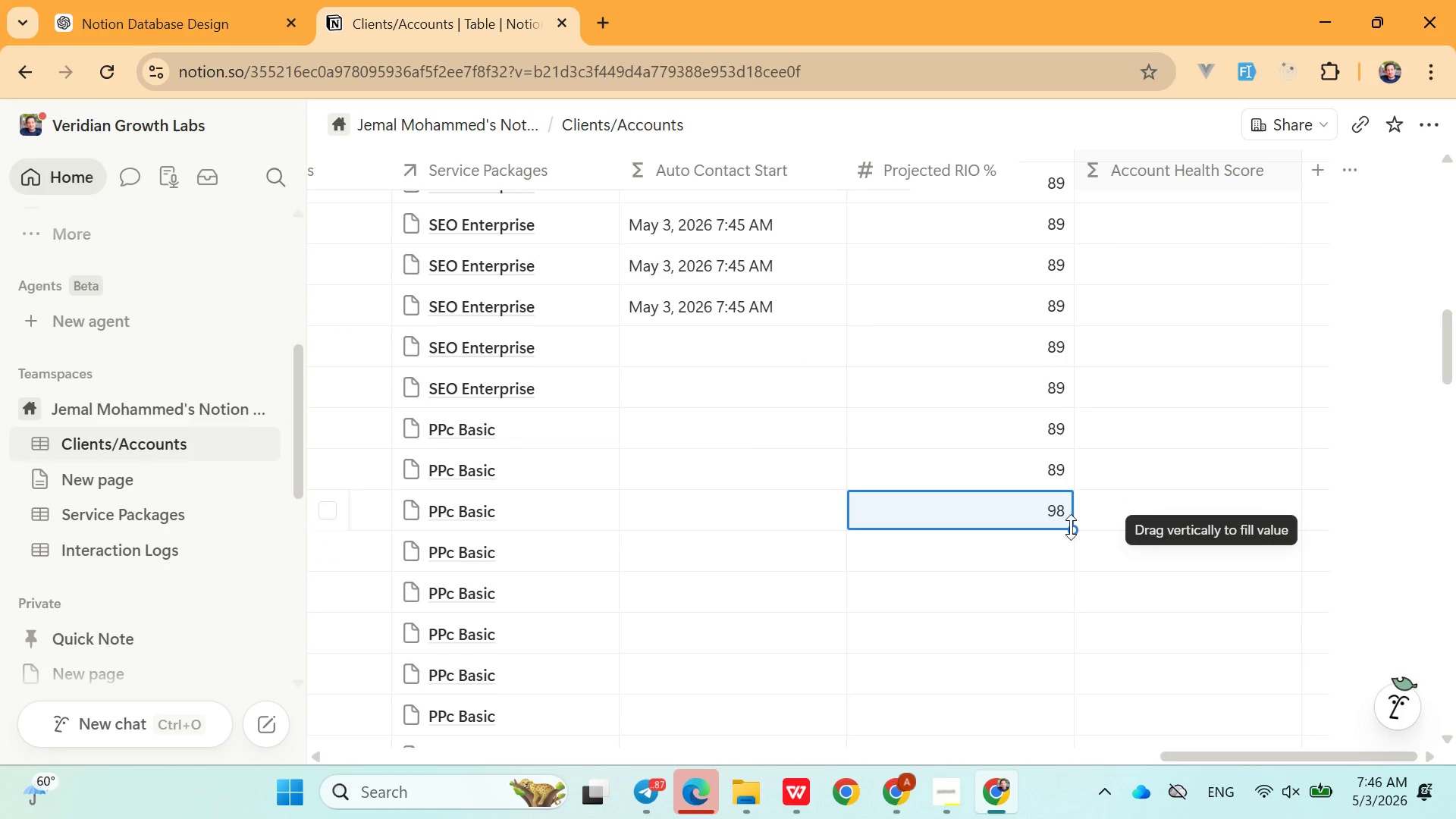 
left_click_drag(start_coordinate=[1071, 527], to_coordinate=[1015, 697])
 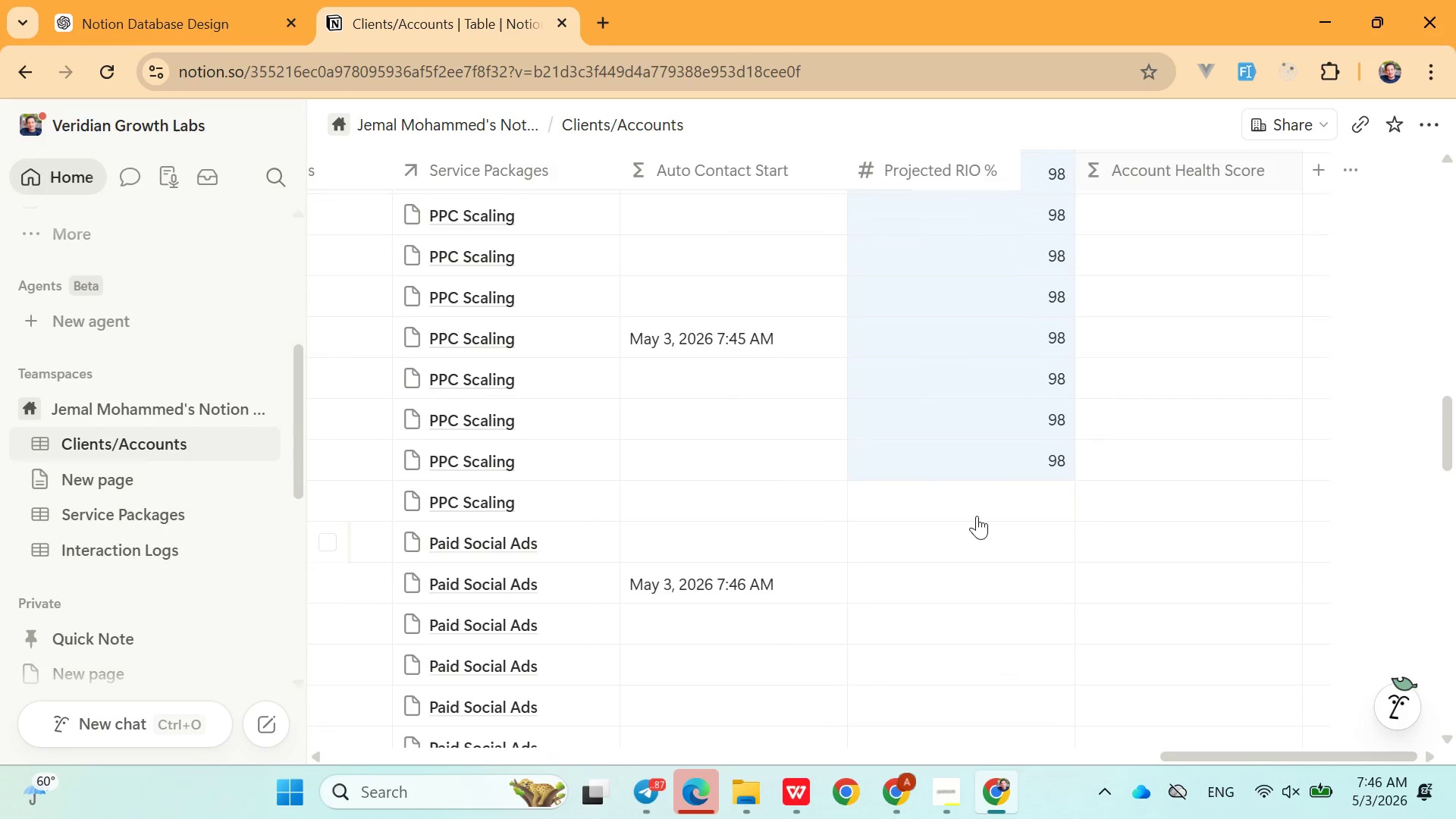 
left_click([974, 507])
 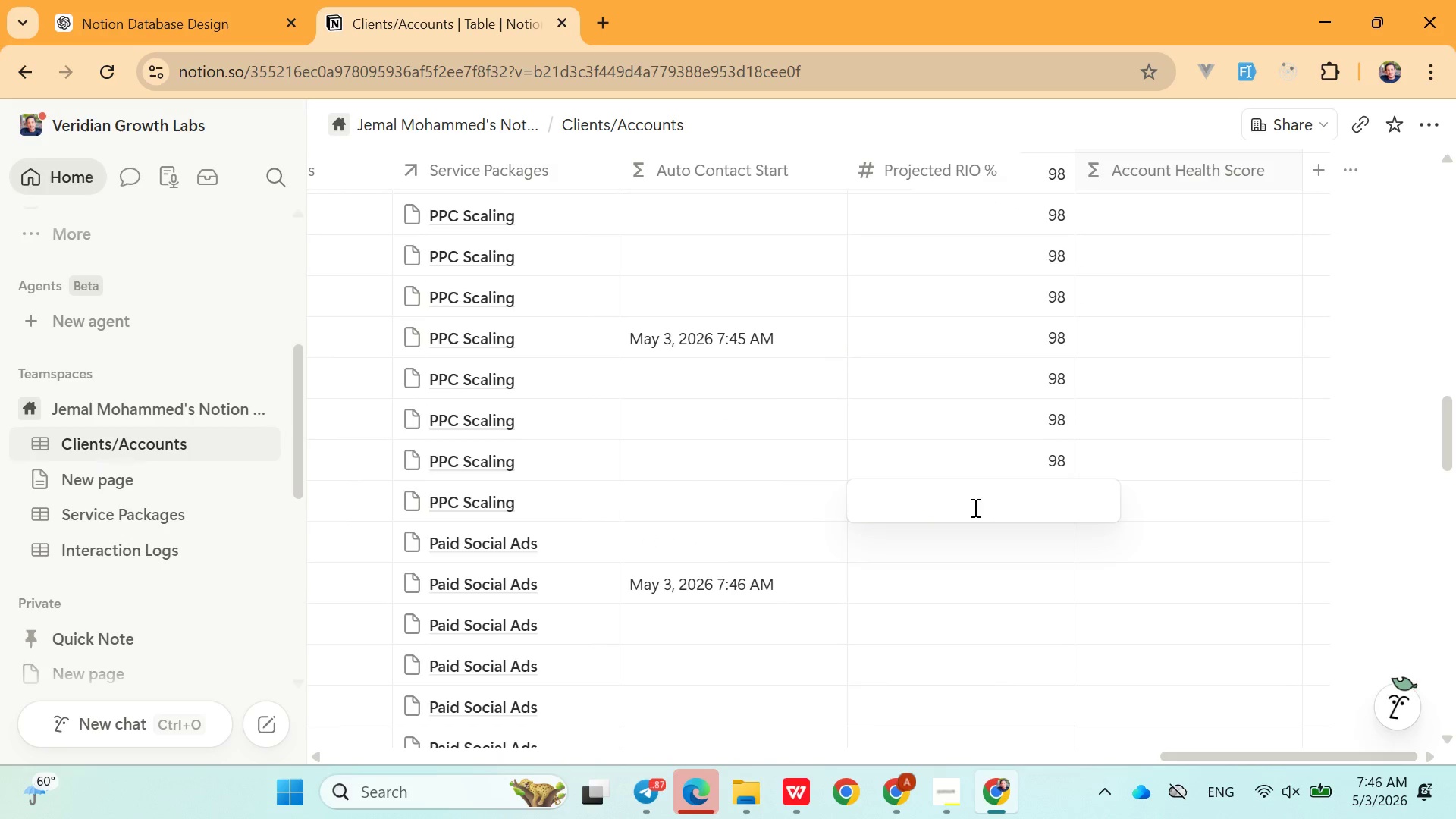 
type(68)
 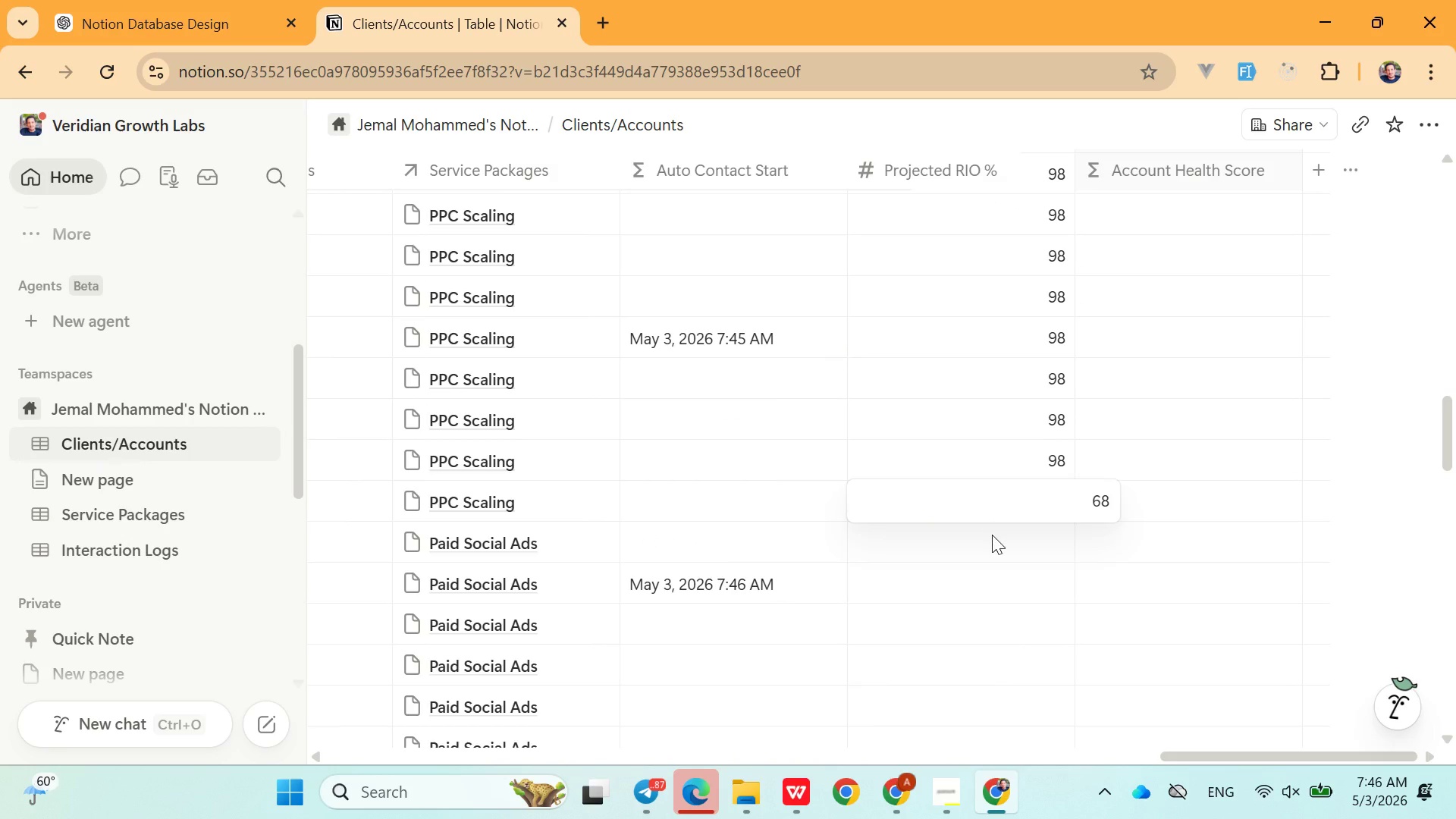 
left_click([992, 535])
 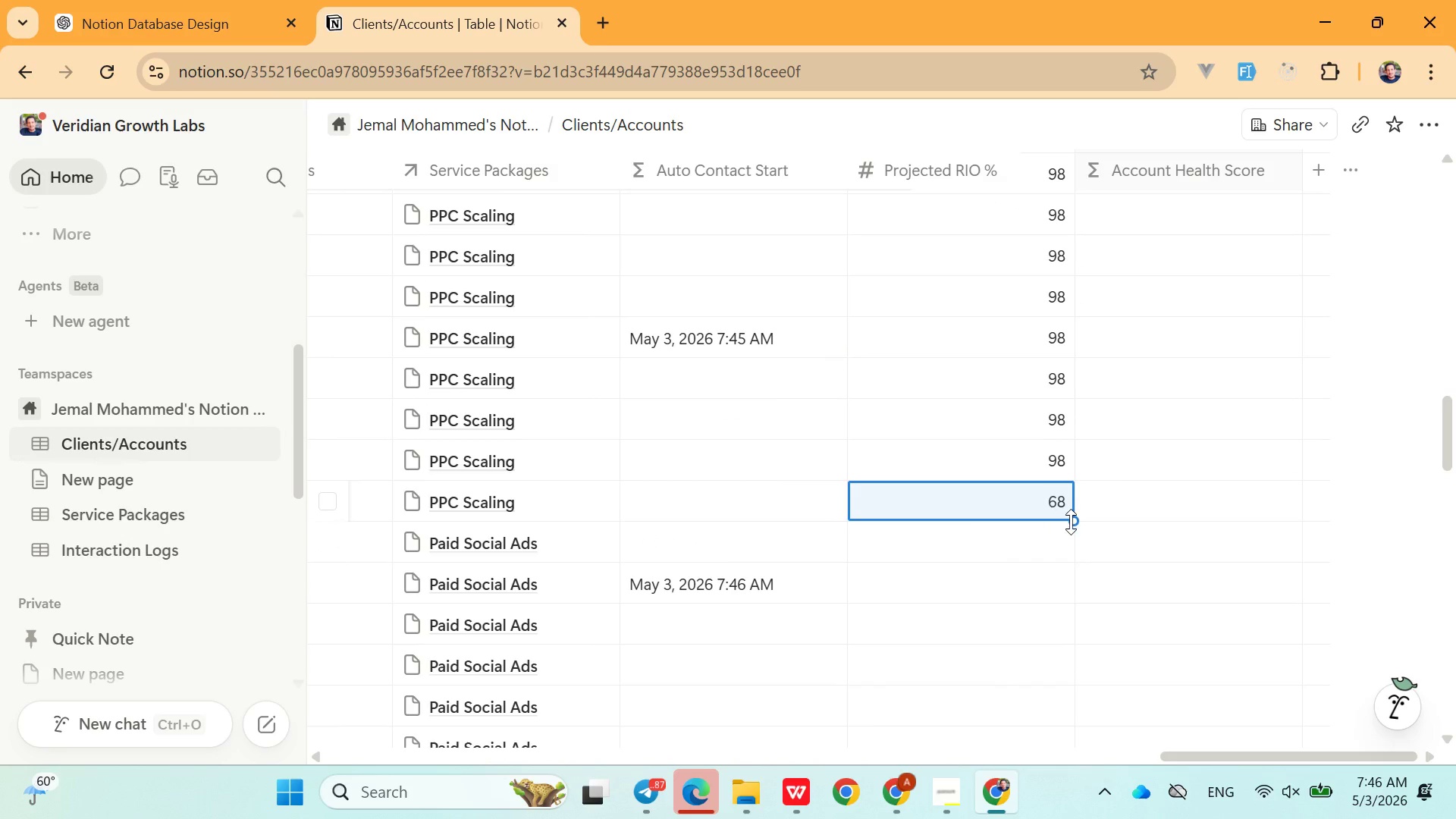 
left_click_drag(start_coordinate=[1071, 522], to_coordinate=[993, 745])
 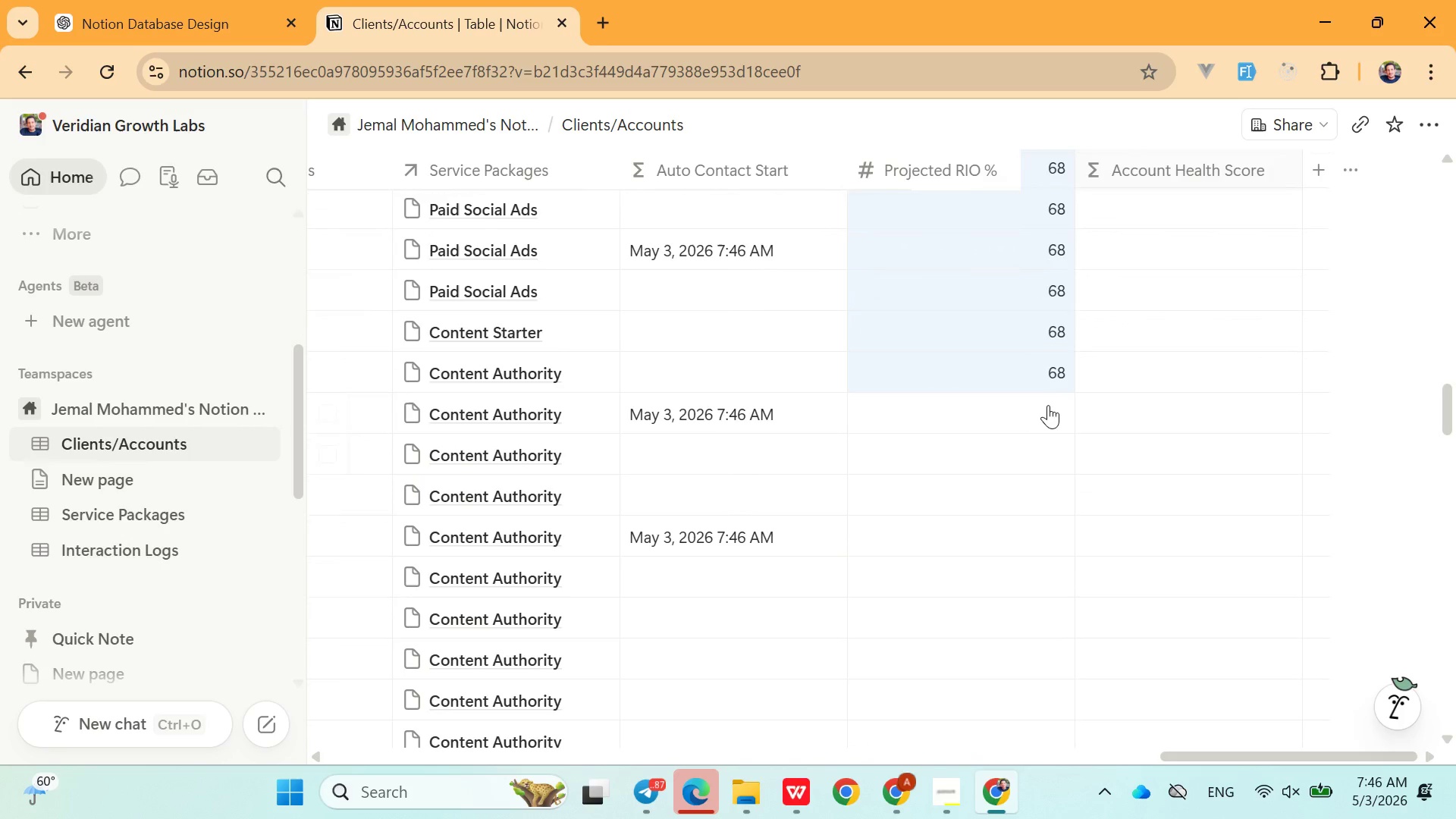 
left_click([1048, 404])
 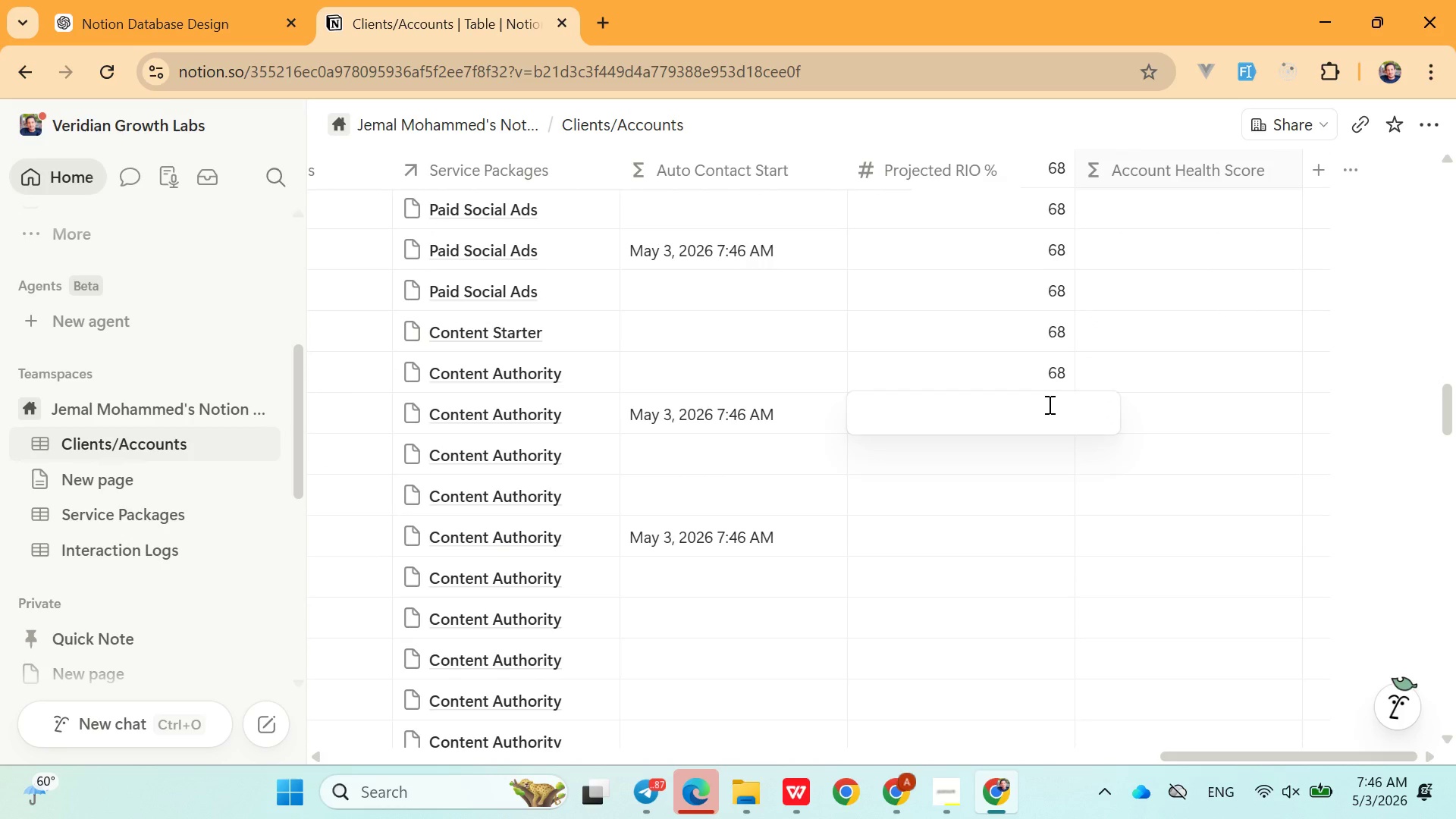 
type(90)
 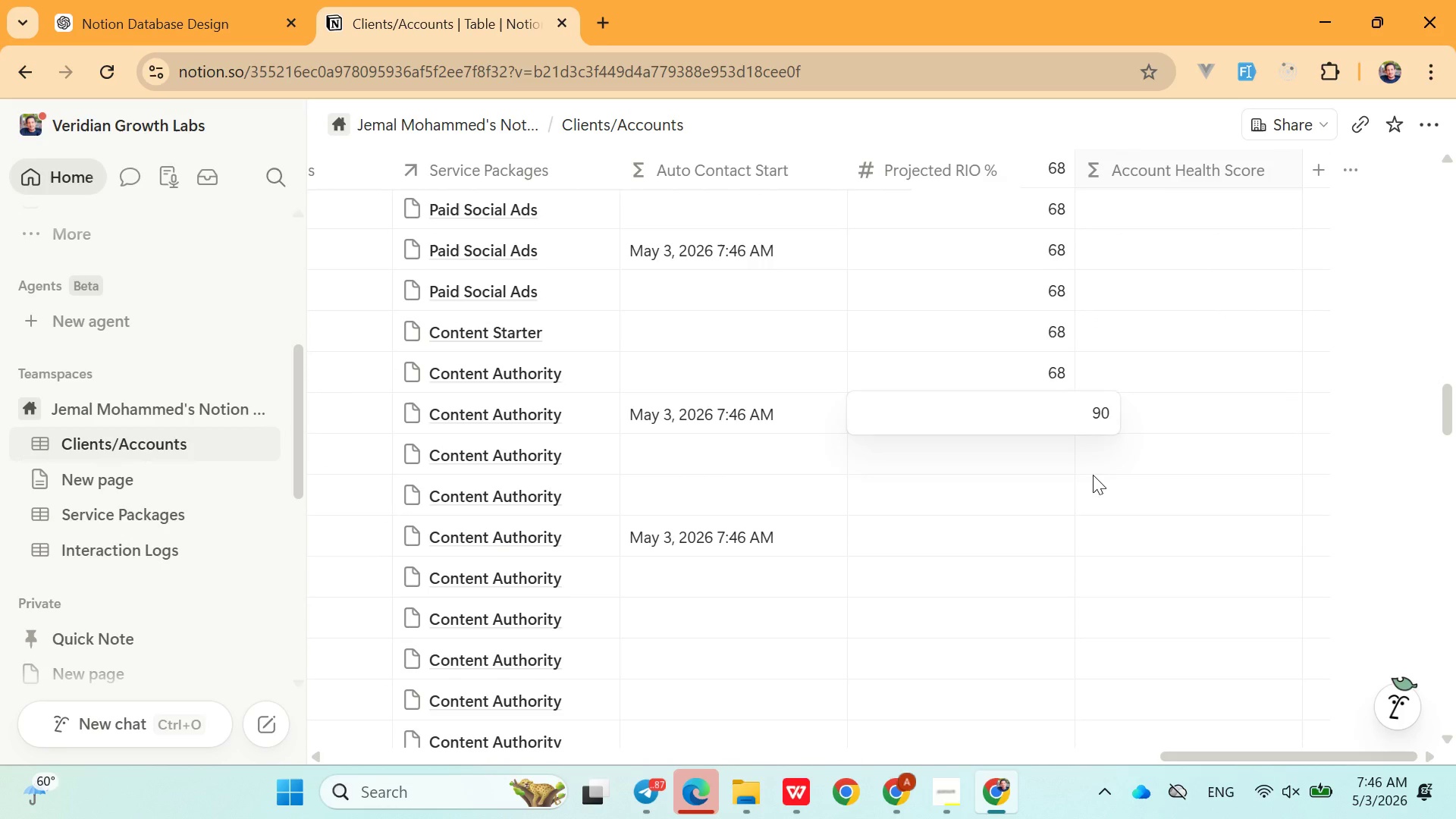 
left_click([1093, 479])
 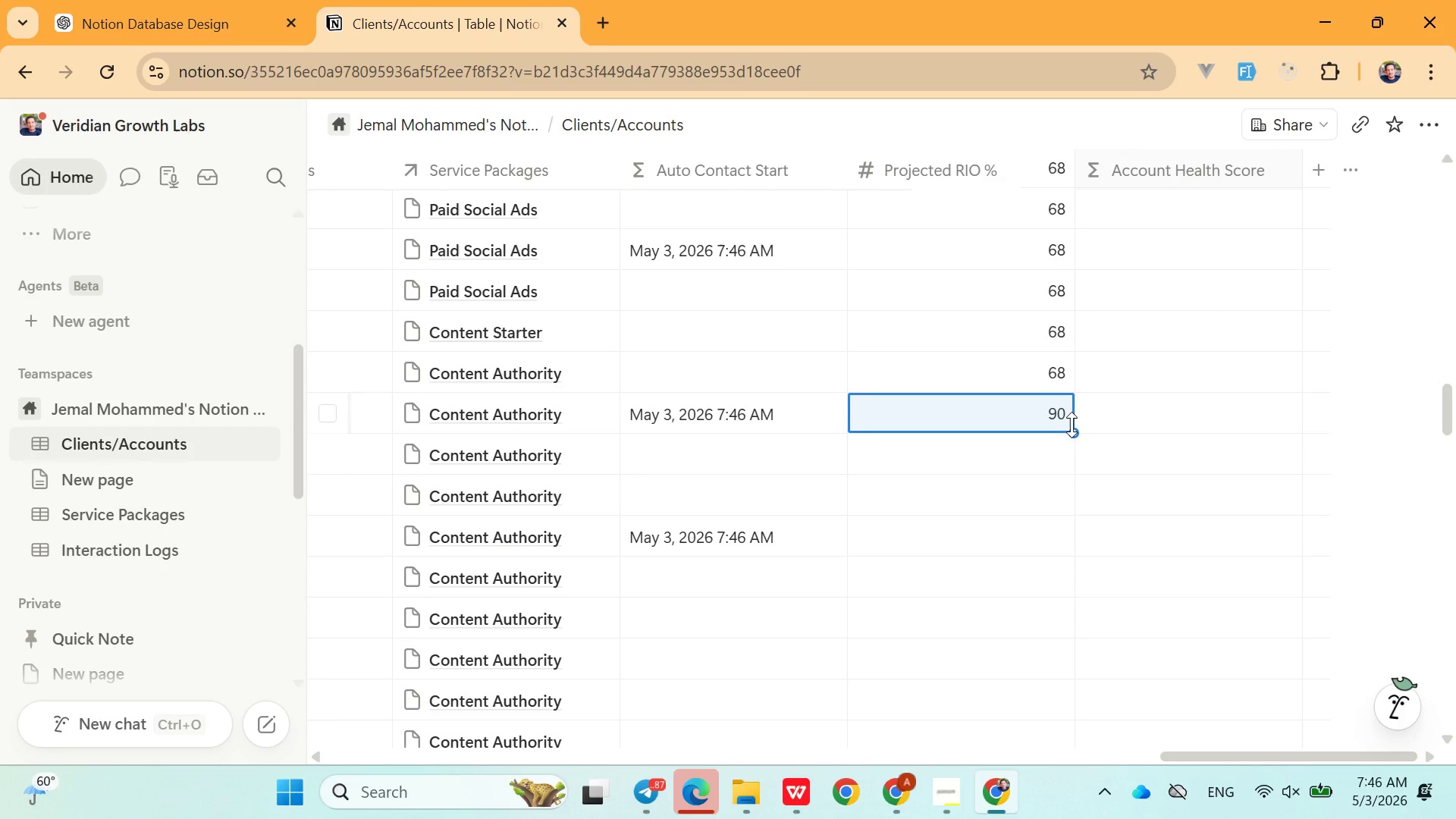 
left_click_drag(start_coordinate=[1072, 425], to_coordinate=[1027, 784])
 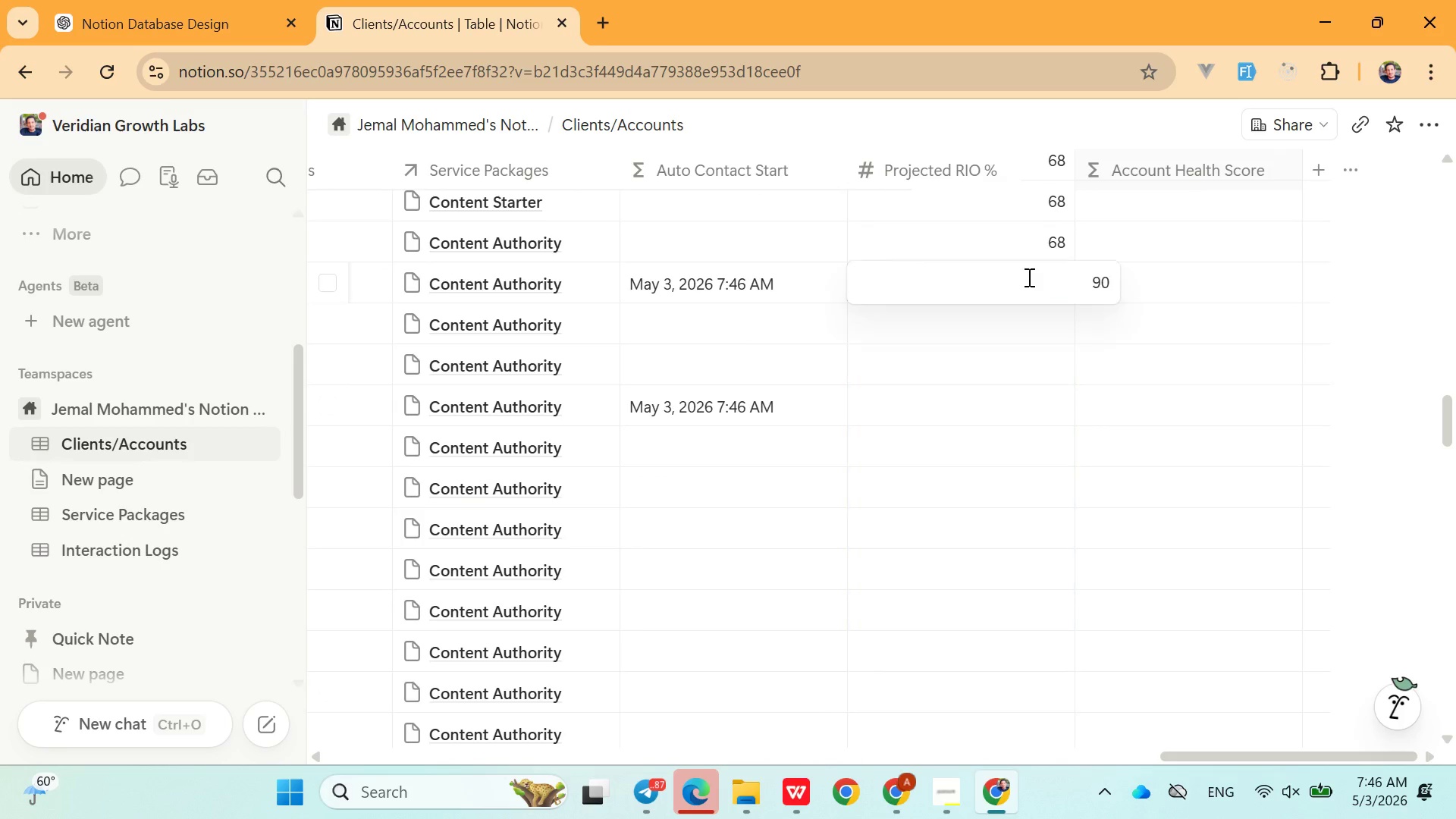 
double_click([1109, 325])
 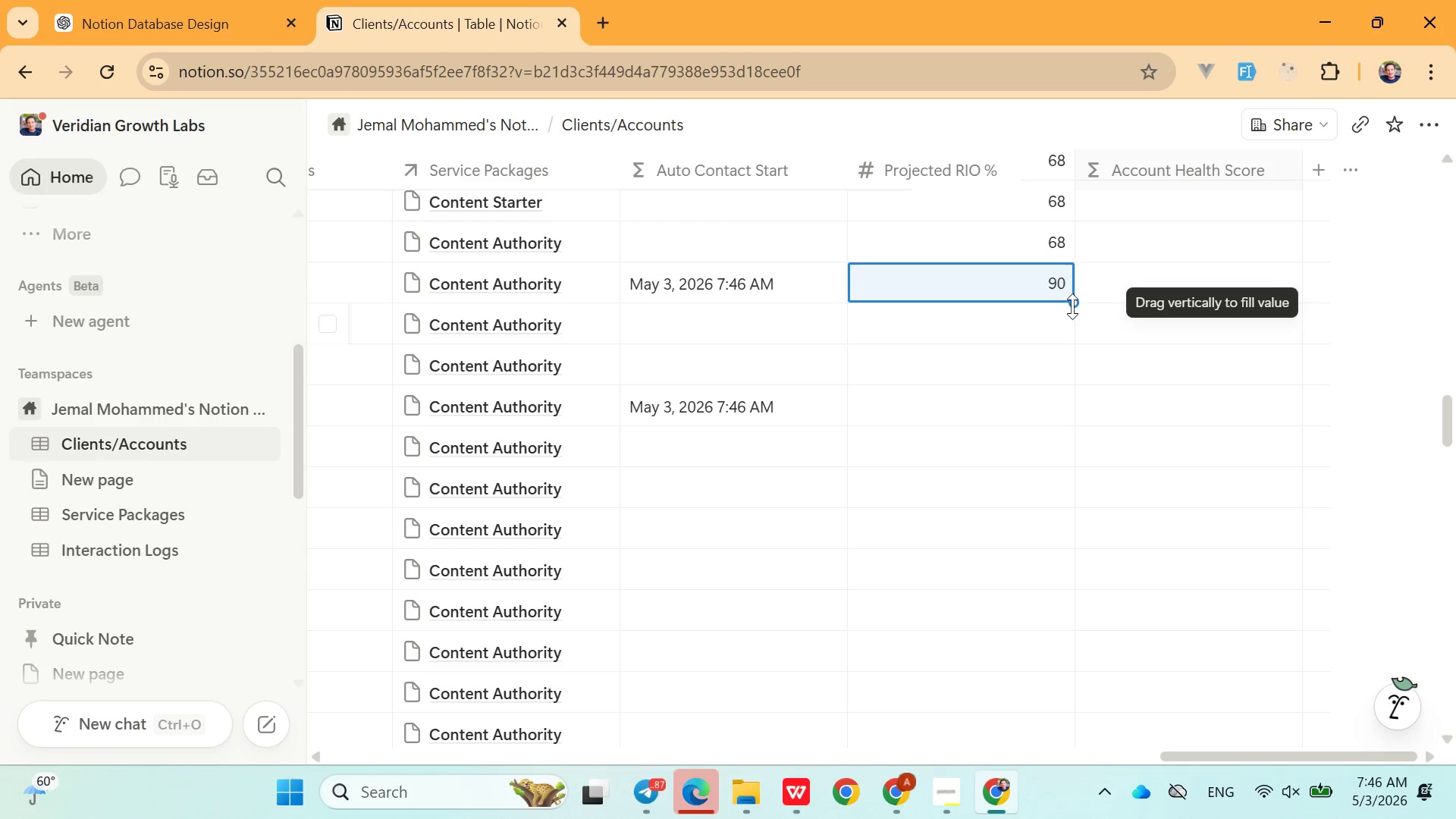 
left_click_drag(start_coordinate=[1072, 306], to_coordinate=[1003, 526])
 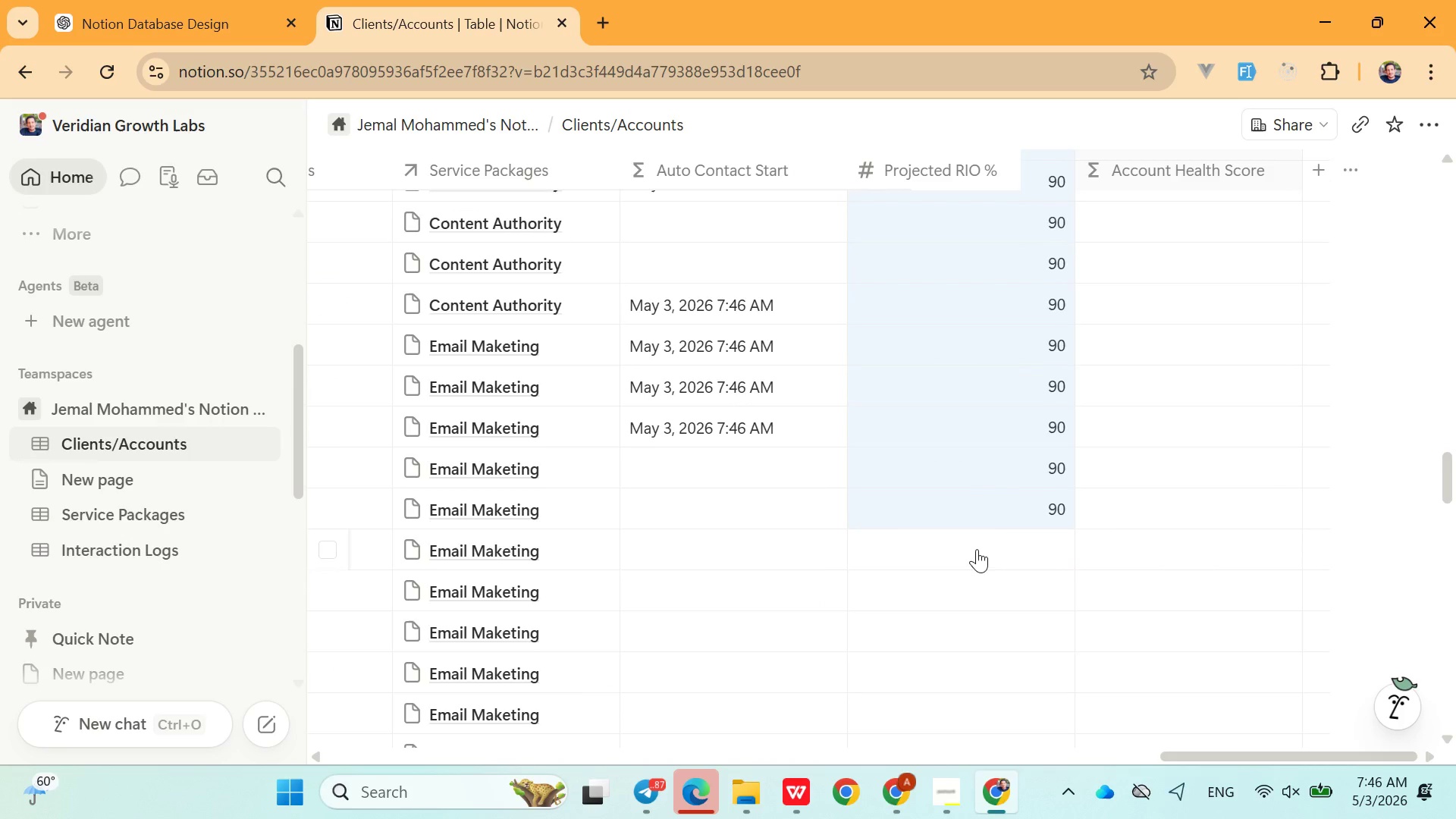 
left_click([977, 549])
 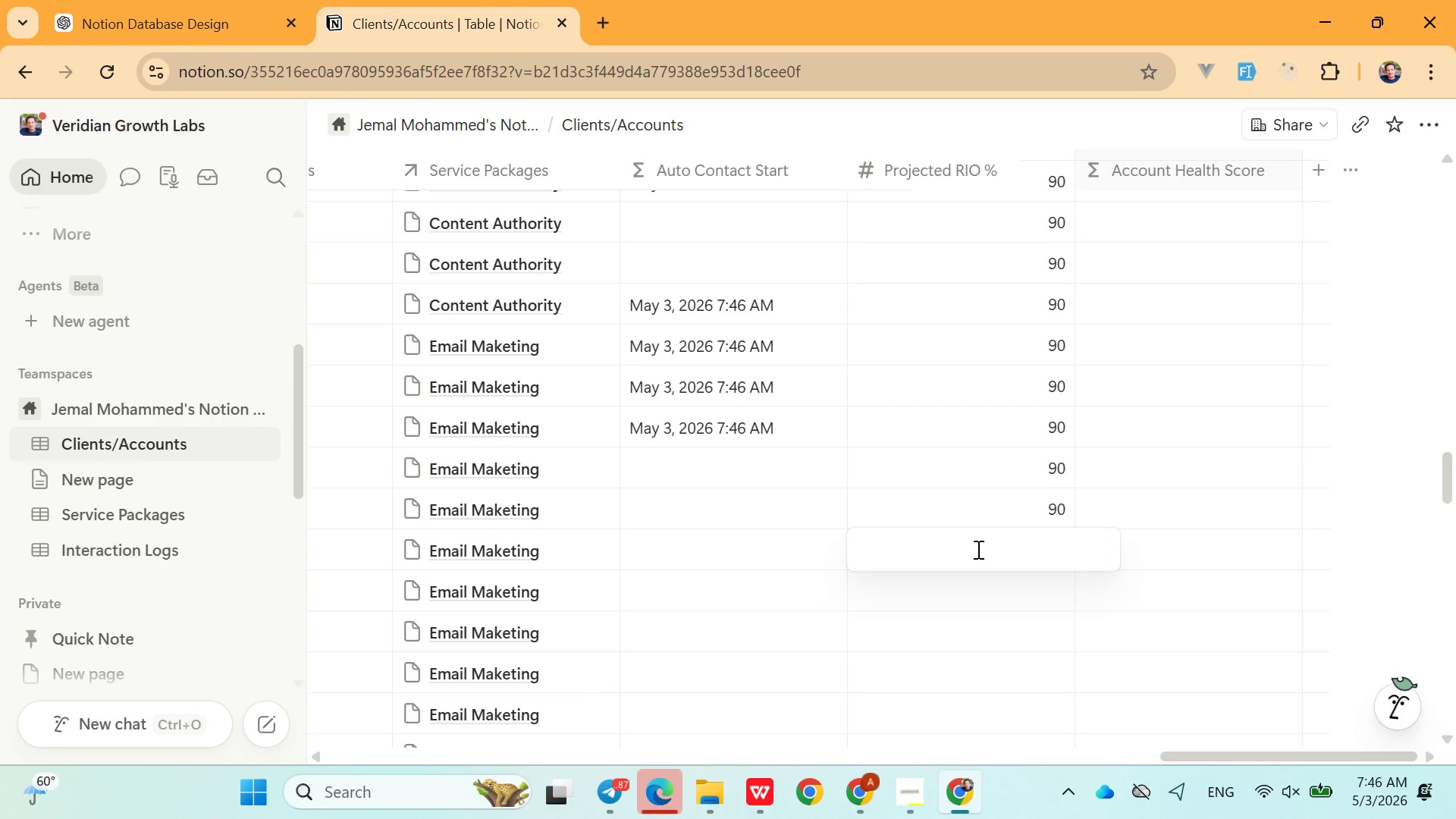 
type(80)
 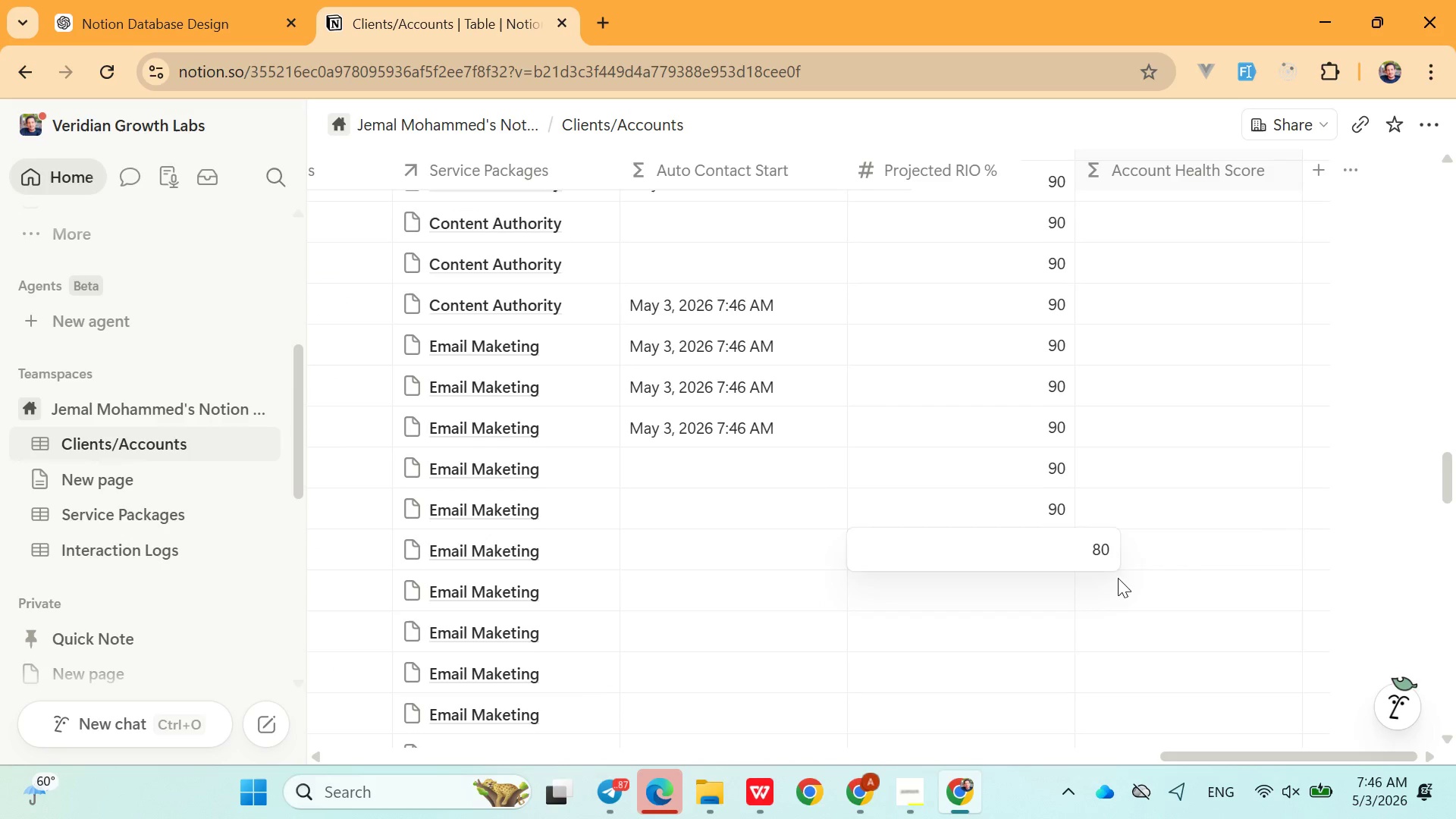 
left_click([1118, 578])
 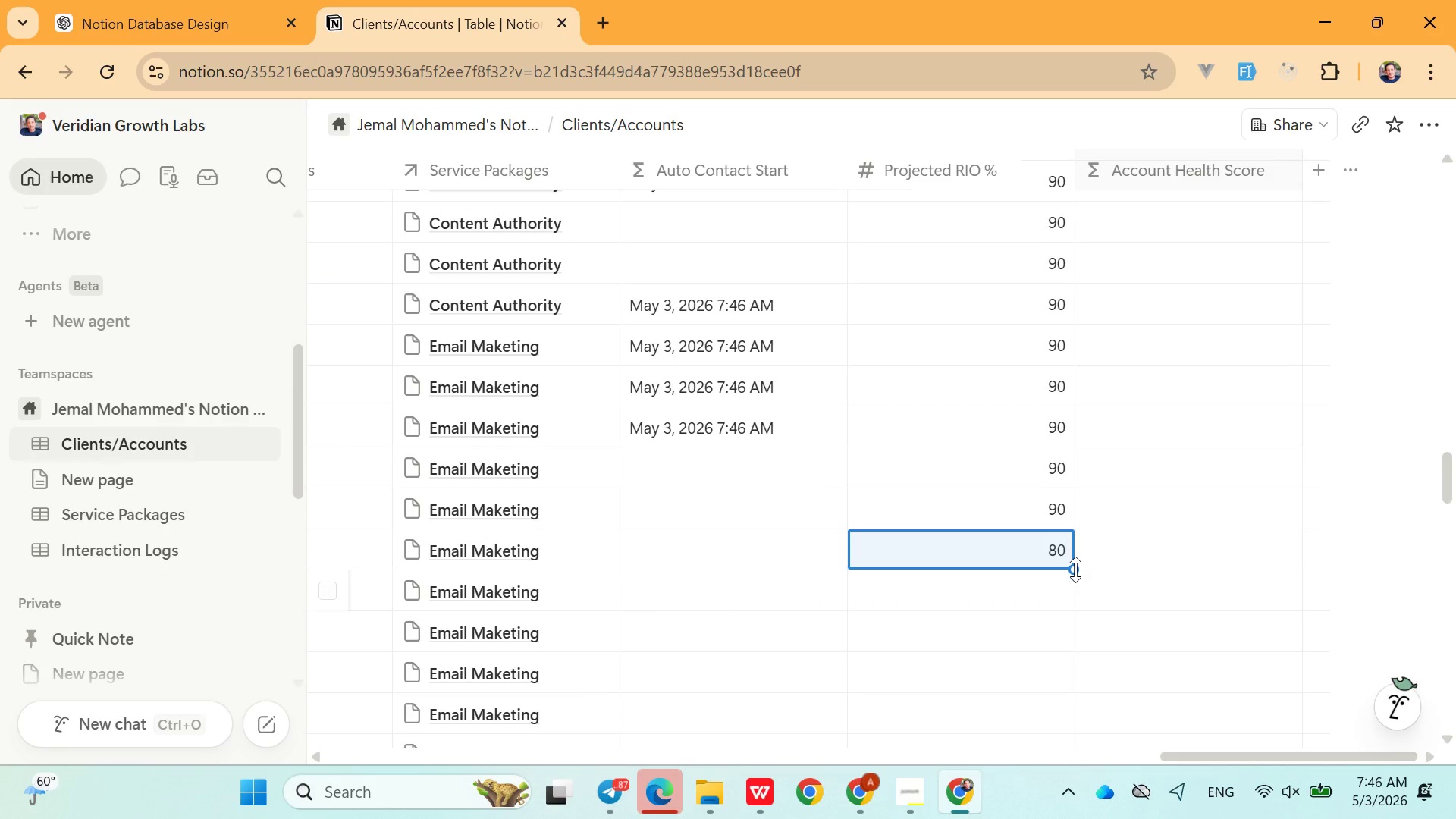 
left_click_drag(start_coordinate=[1075, 570], to_coordinate=[933, 738])
 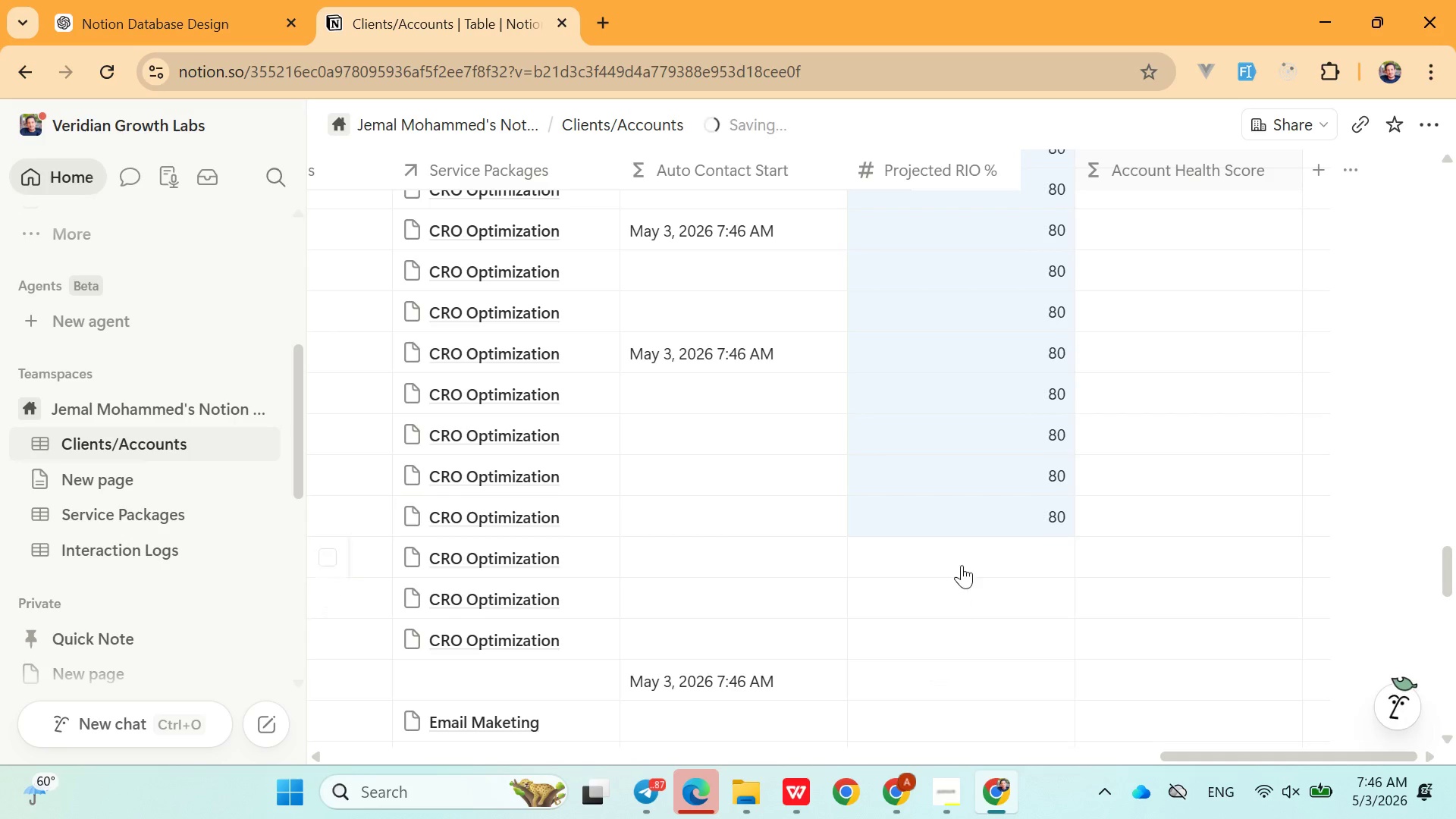 
left_click([962, 565])
 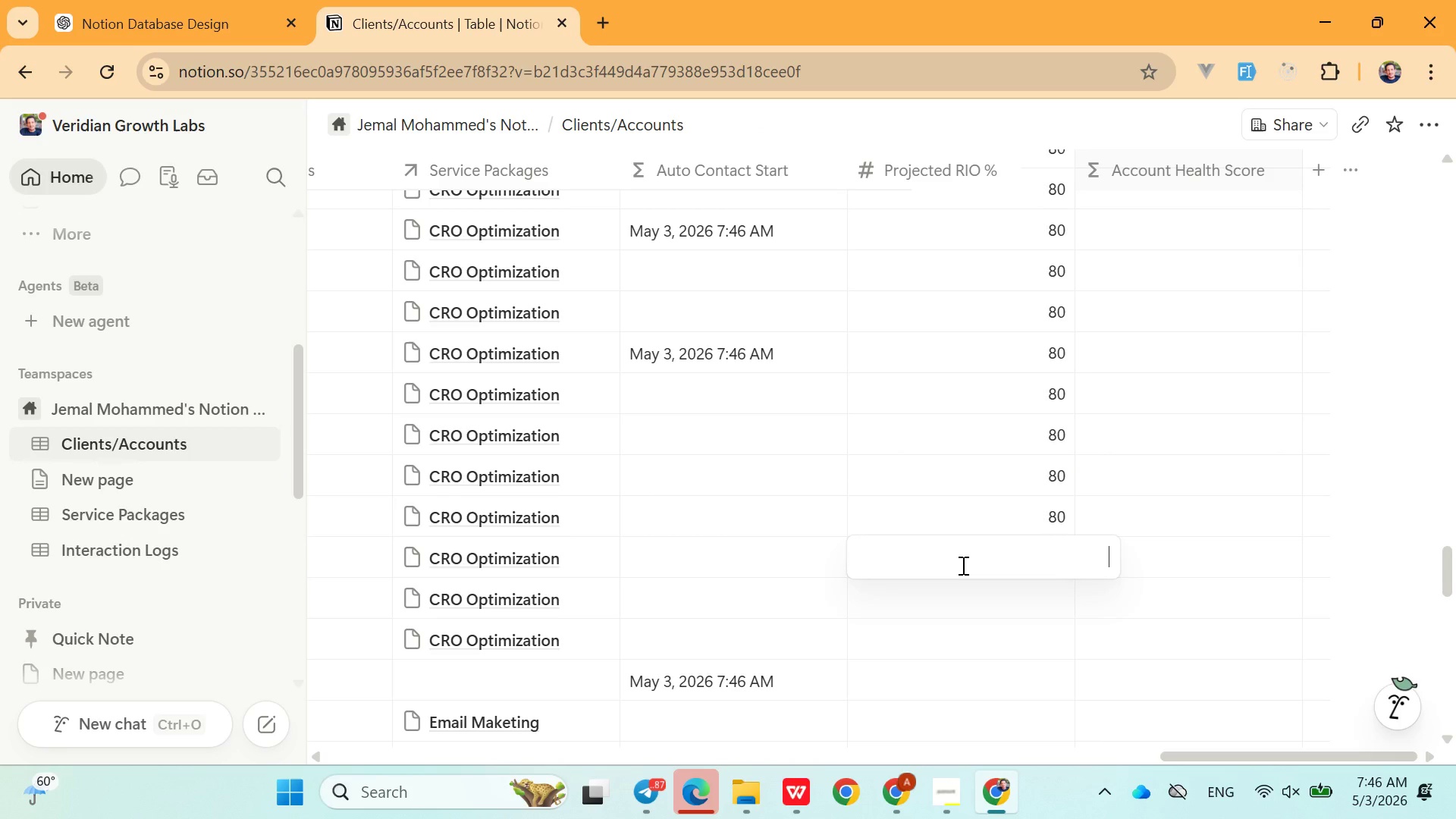 
type(75)
 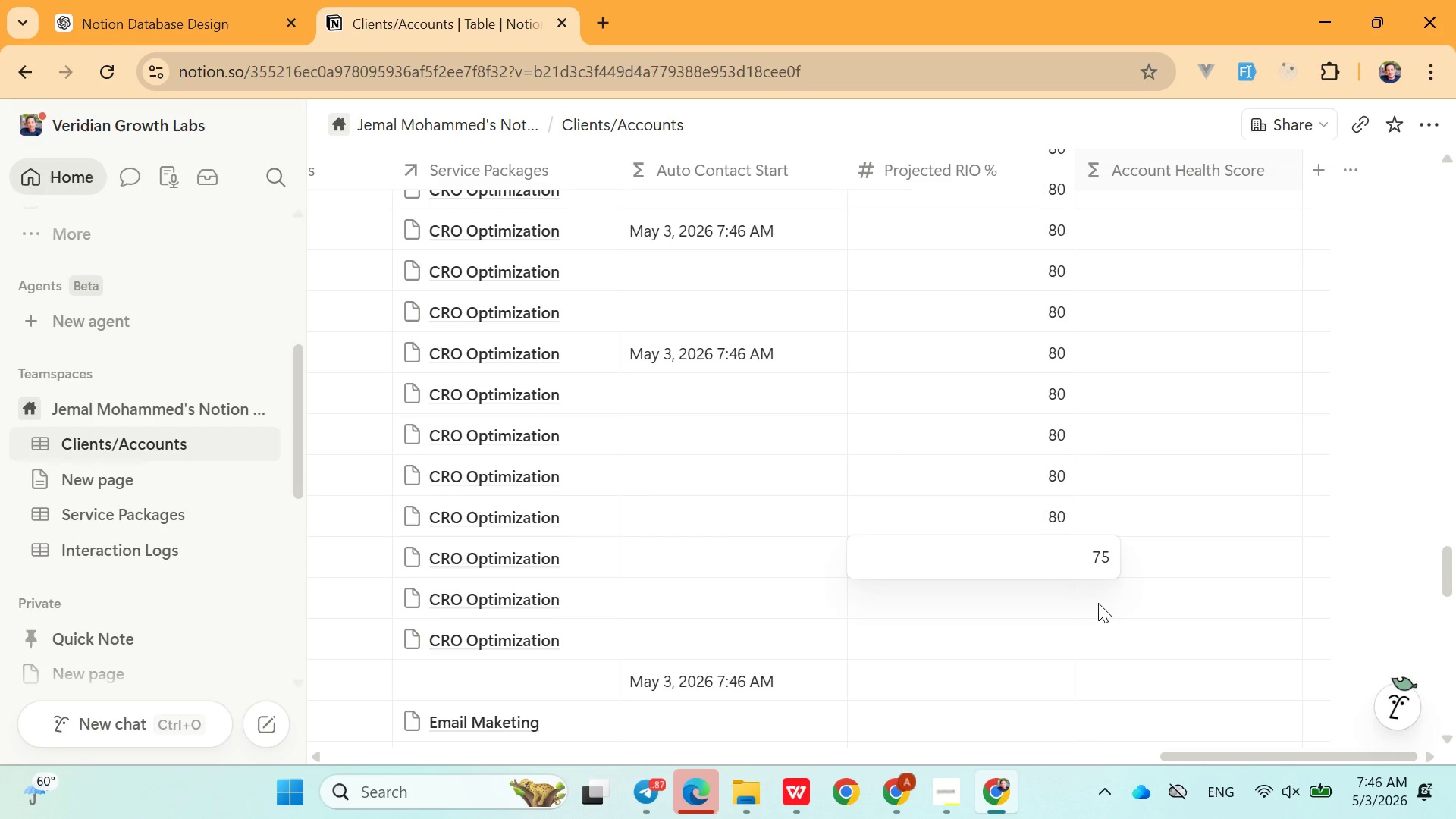 
left_click([1100, 603])
 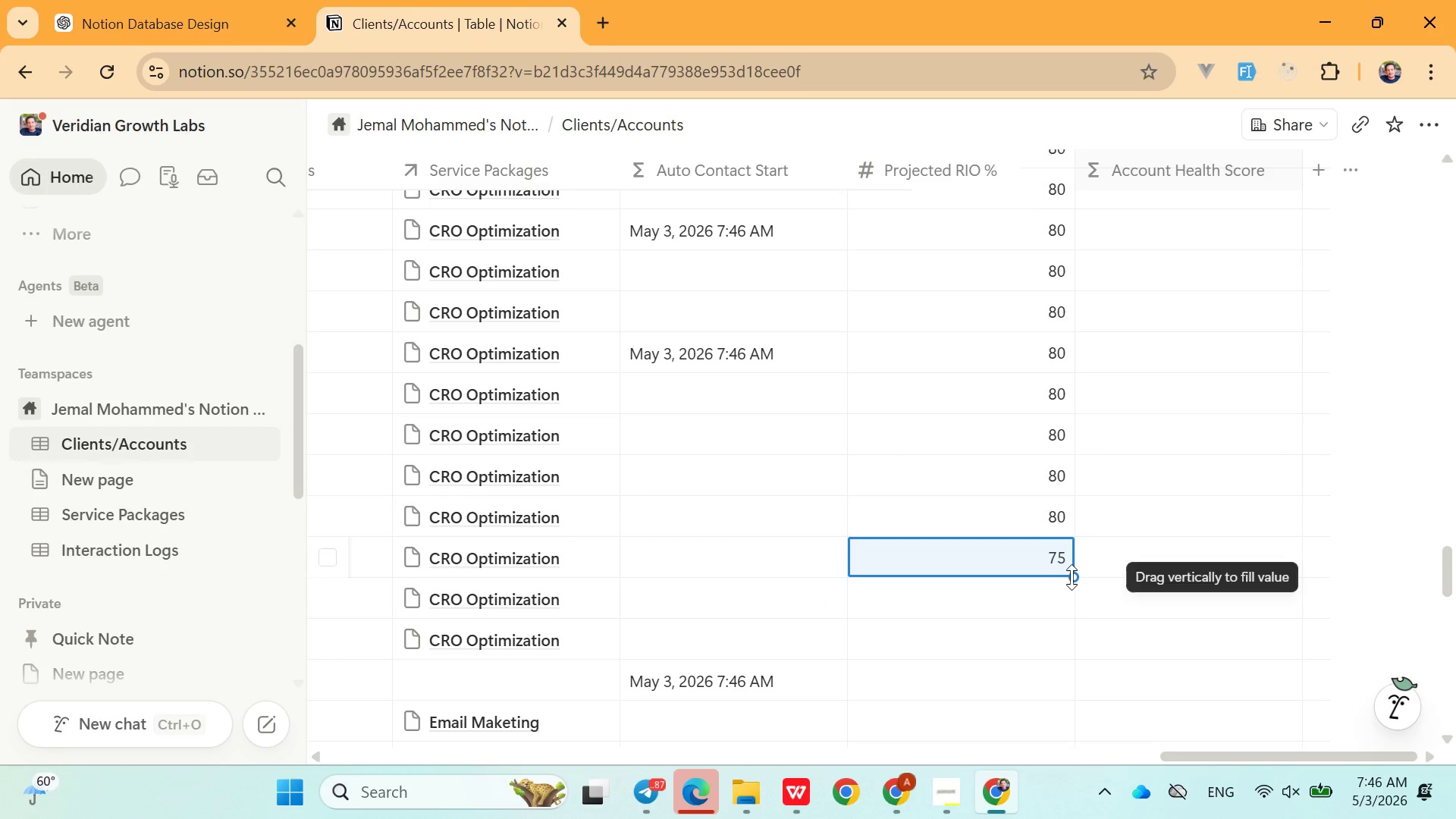 
left_click_drag(start_coordinate=[1072, 577], to_coordinate=[893, 614])
 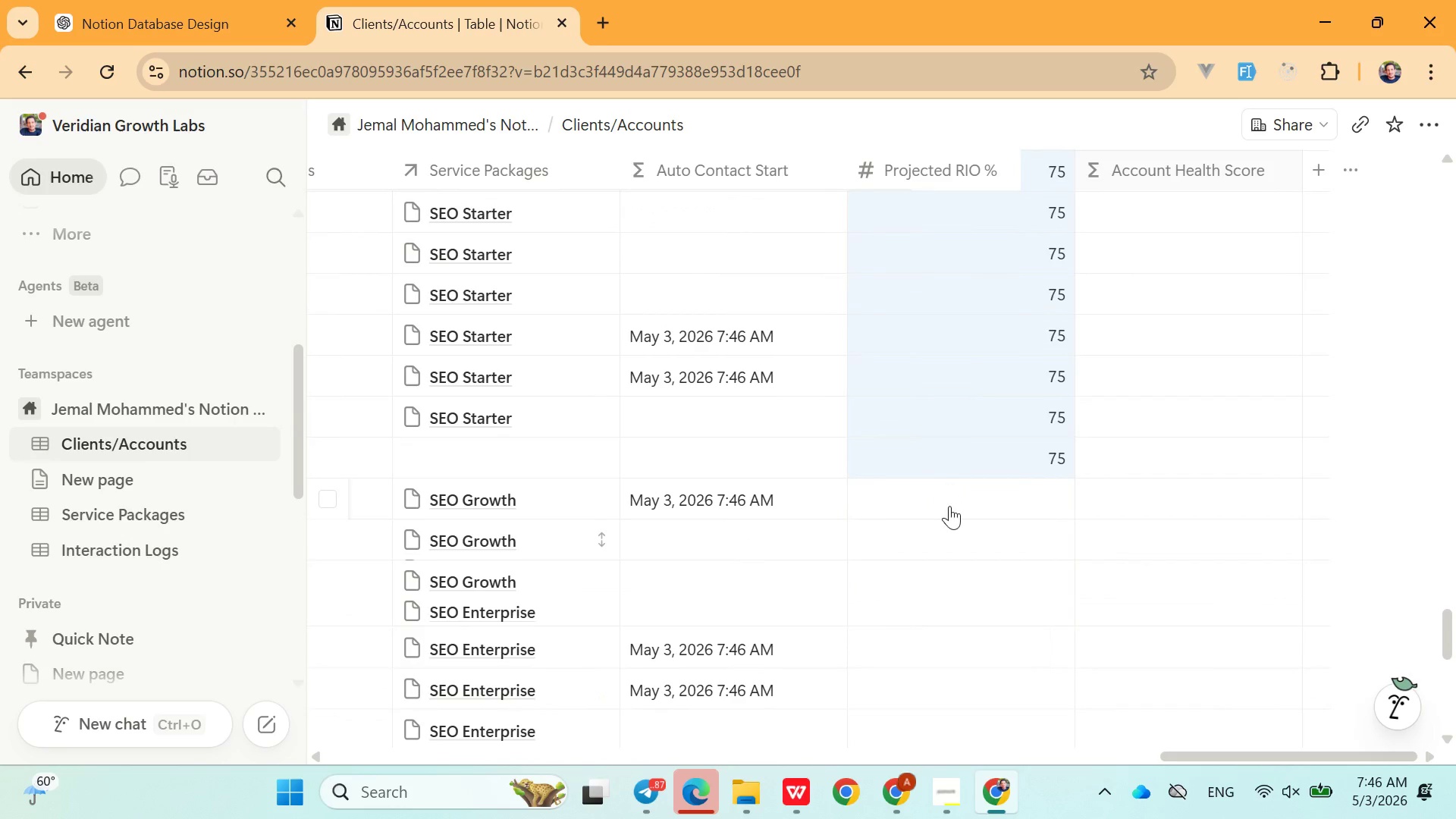 
left_click([948, 510])
 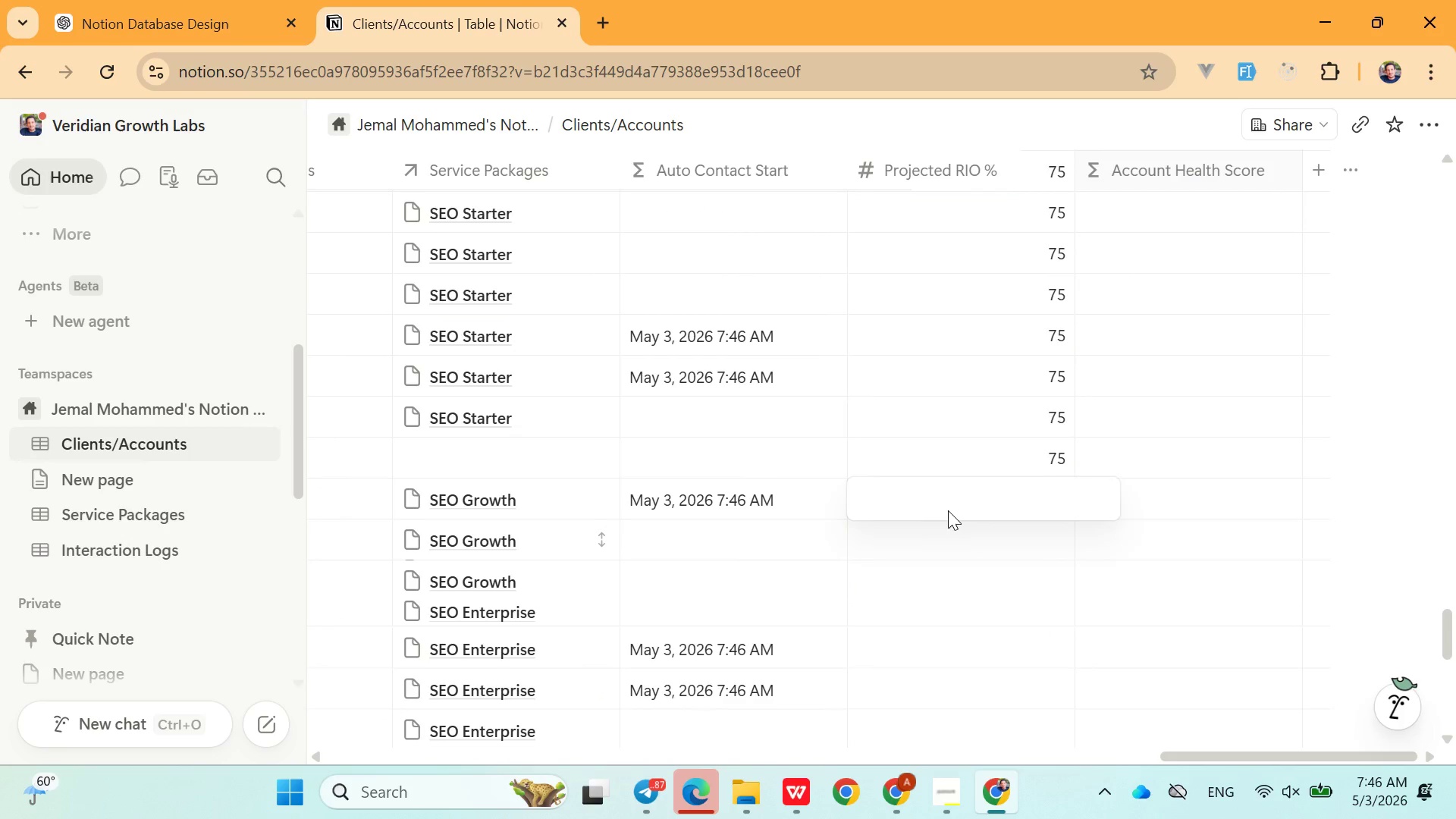 
type(85)
 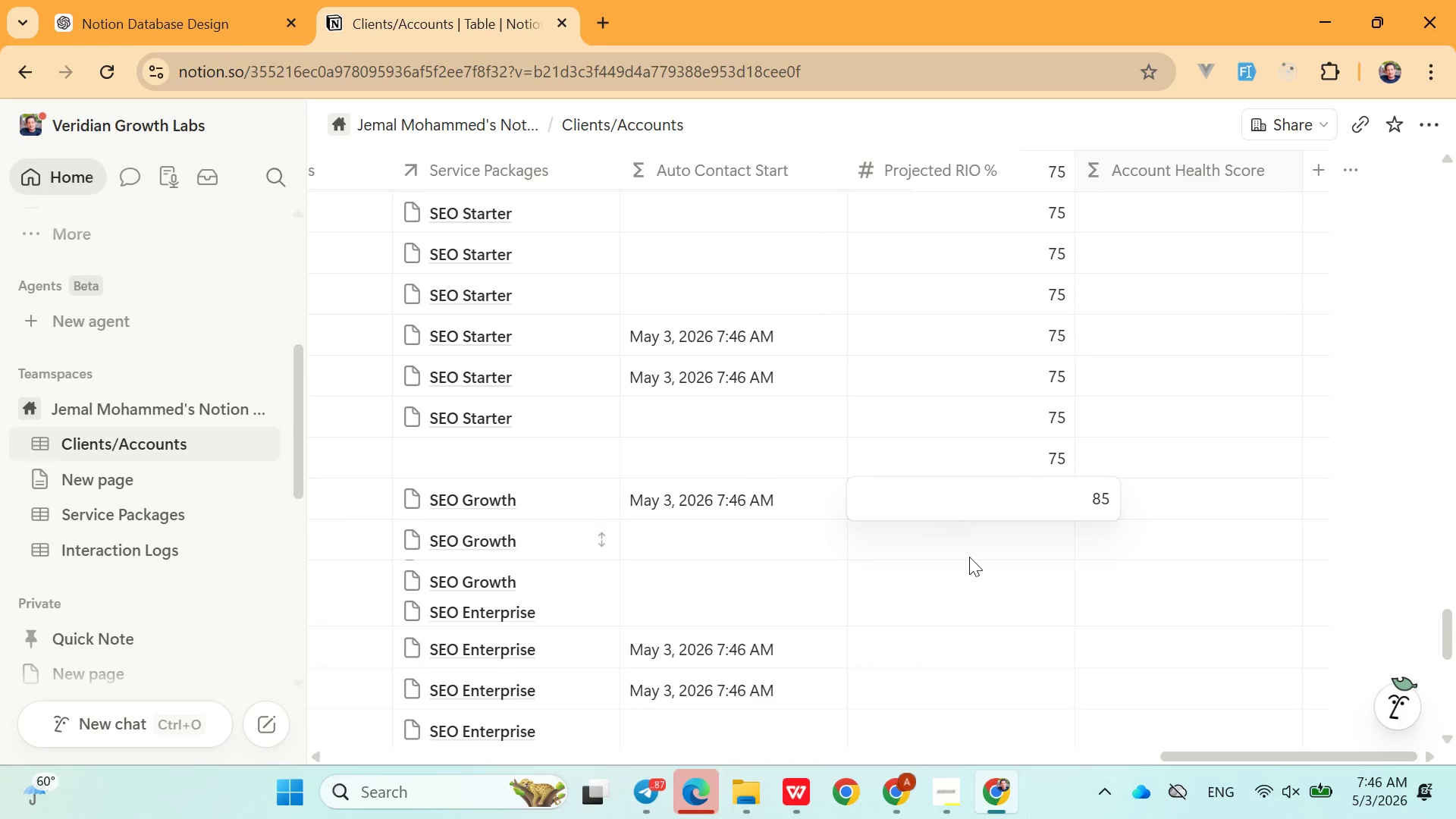 
left_click([969, 557])
 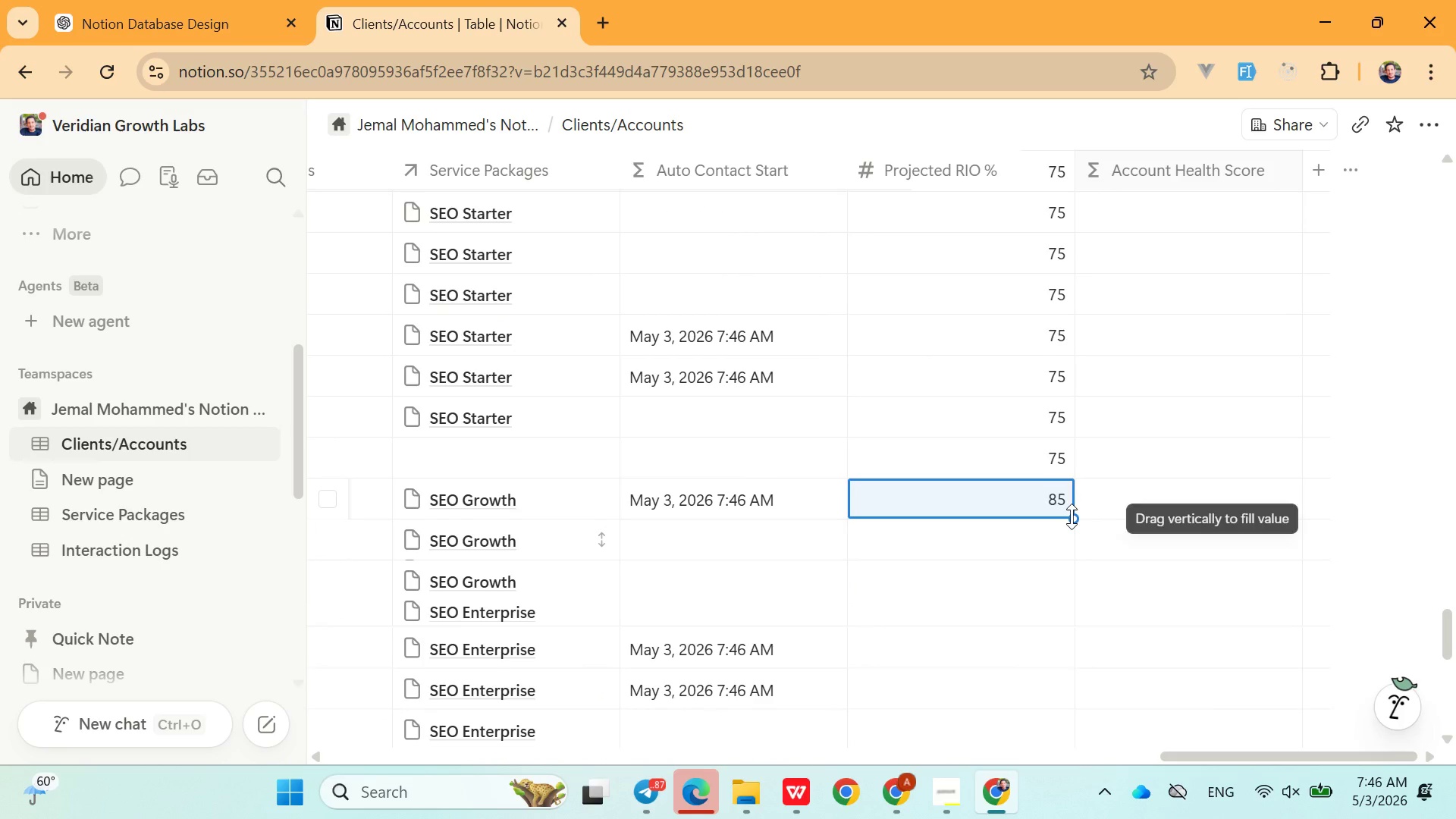 
left_click_drag(start_coordinate=[1072, 516], to_coordinate=[924, 484])
 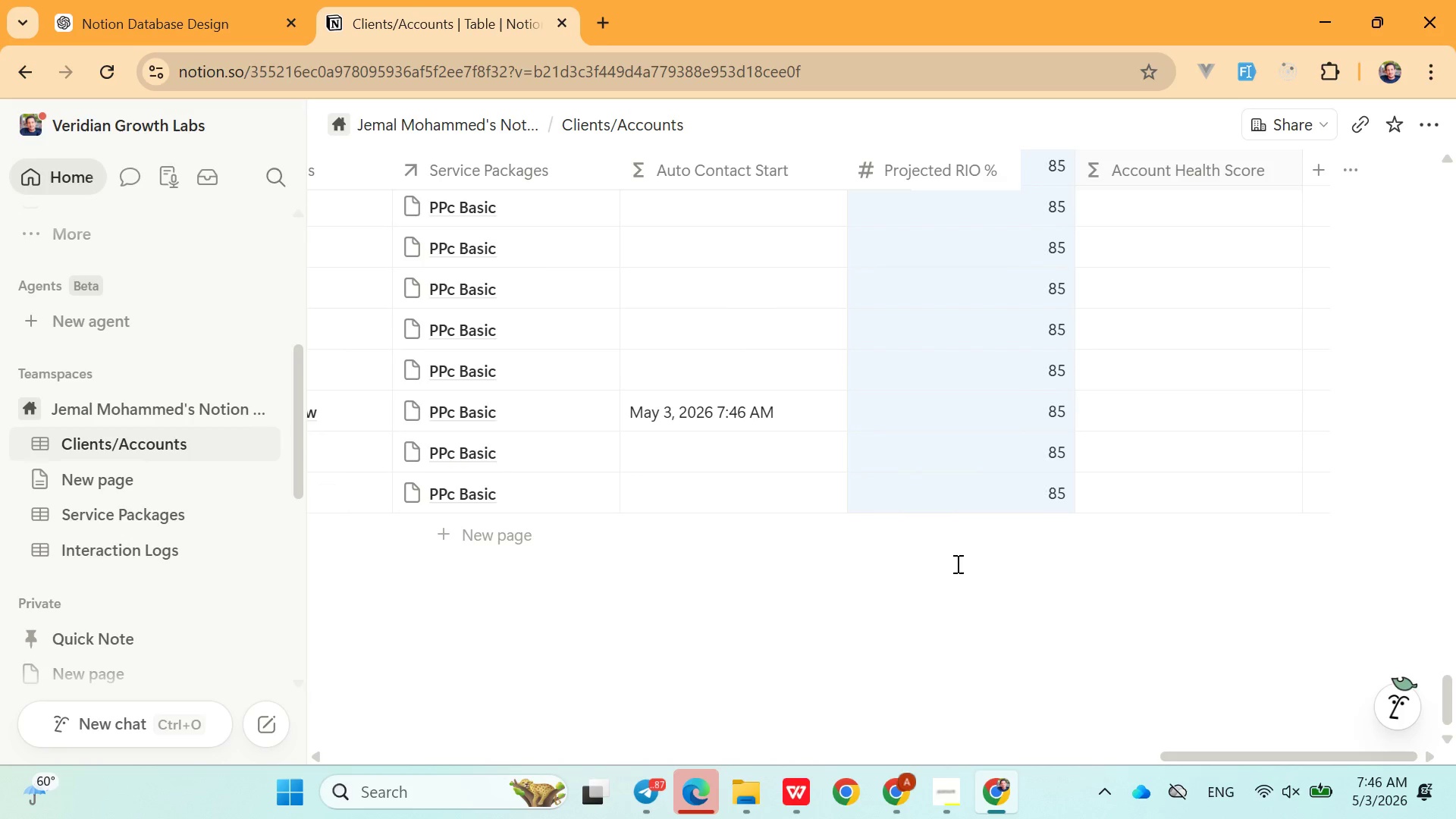 
left_click([956, 563])
 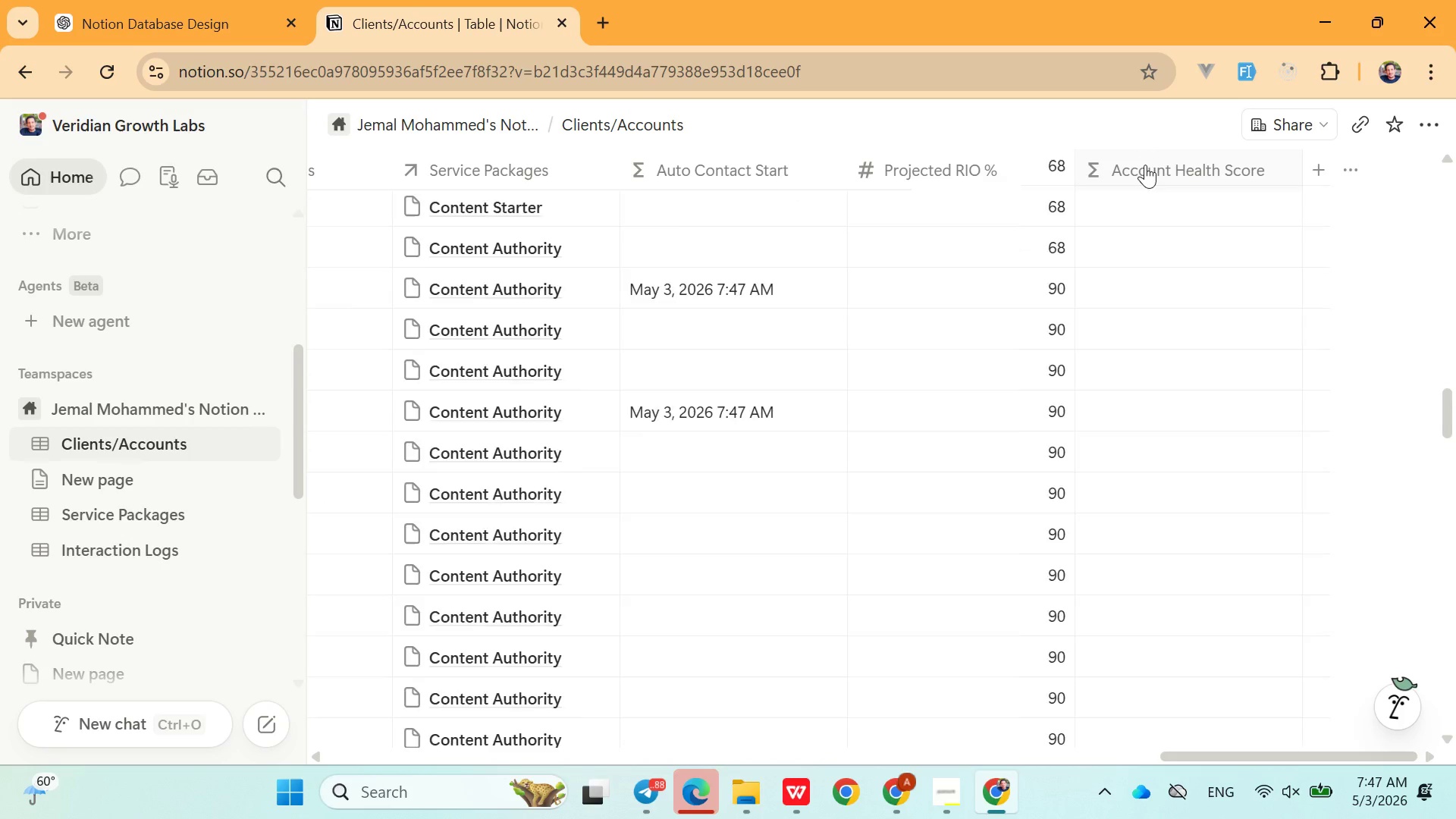 
left_click([1145, 165])
 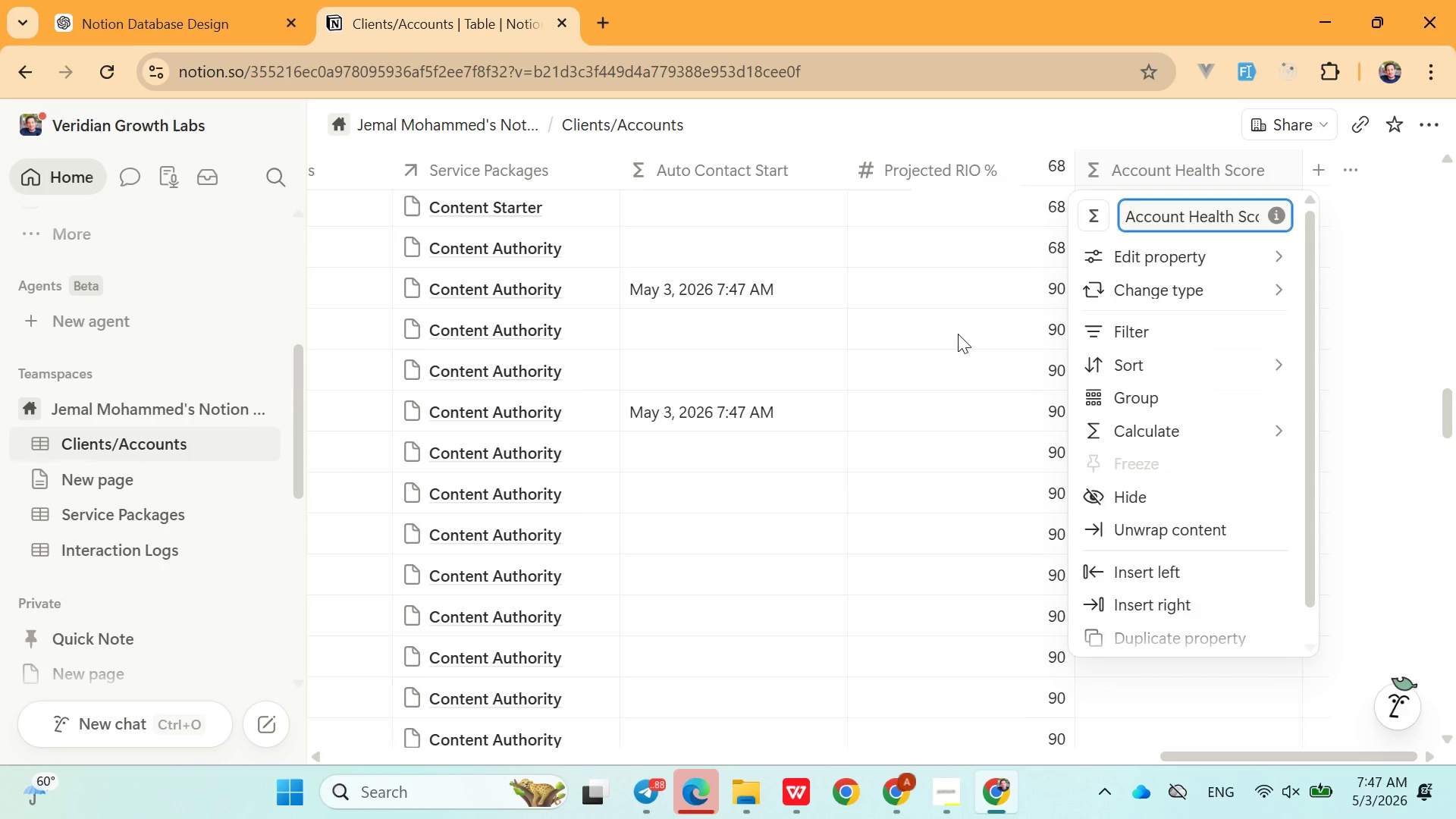 
left_click([952, 337])
 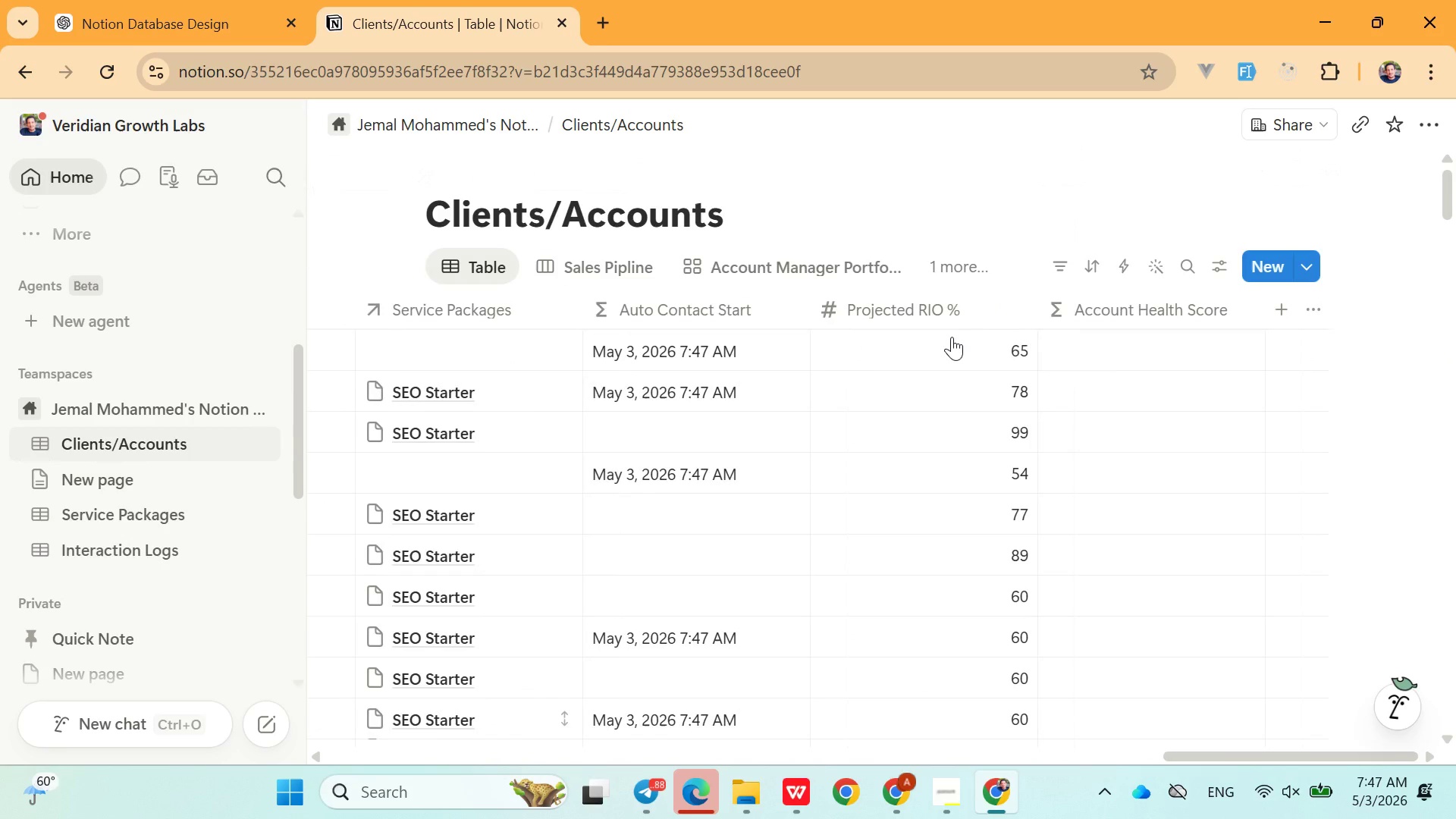 
left_click([1109, 356])
 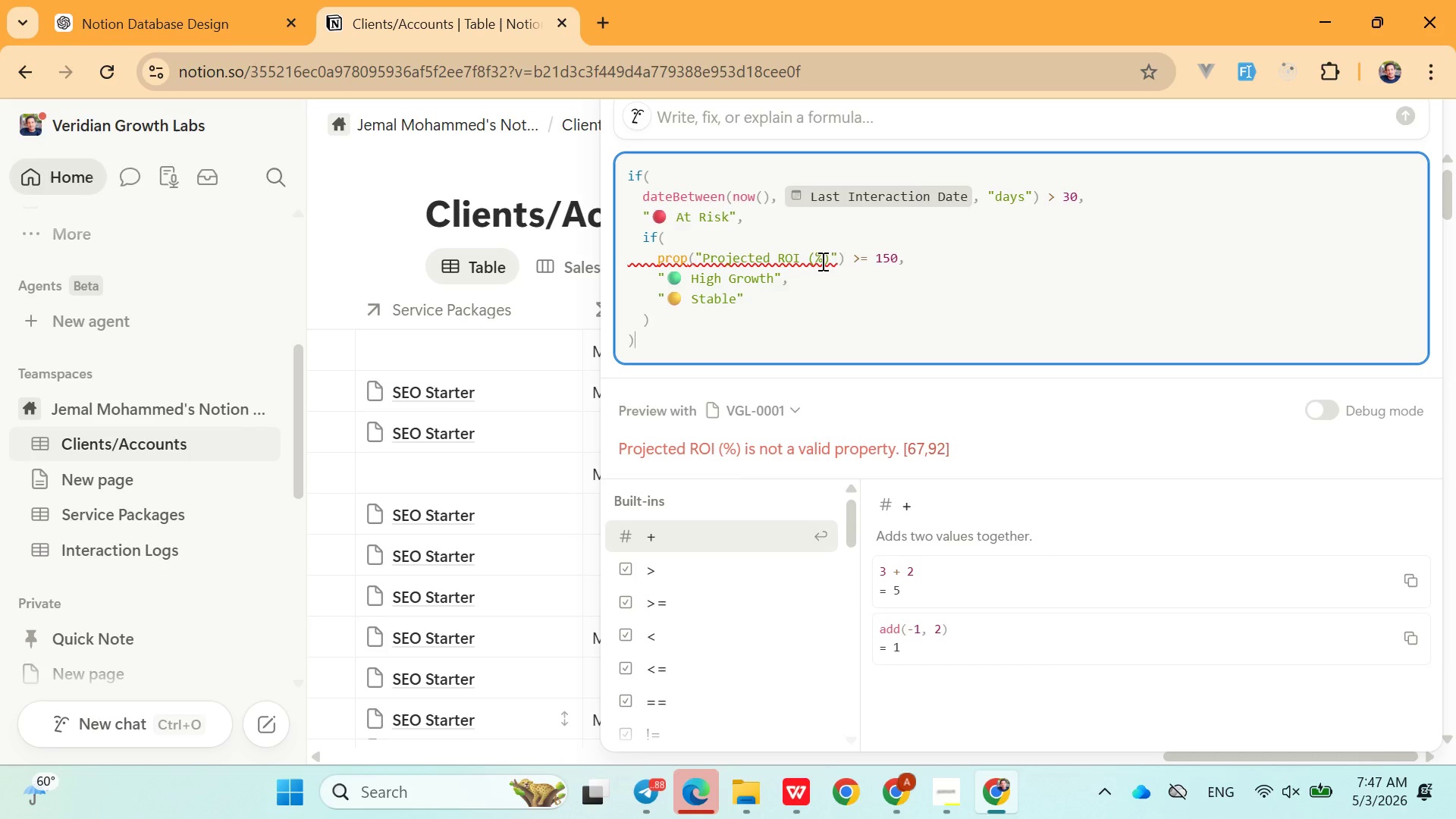 
left_click([833, 260])
 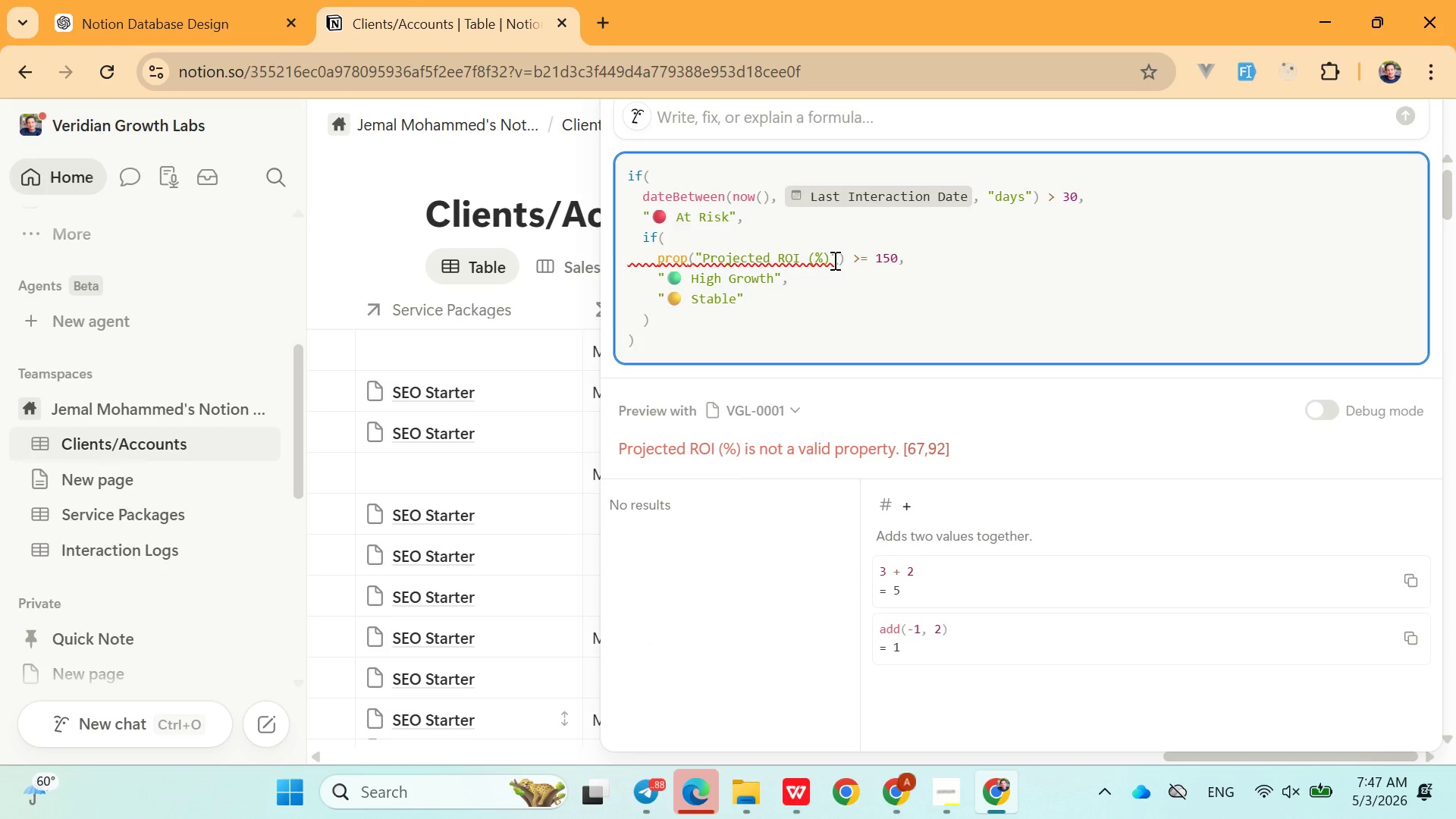 
key(Backspace)
 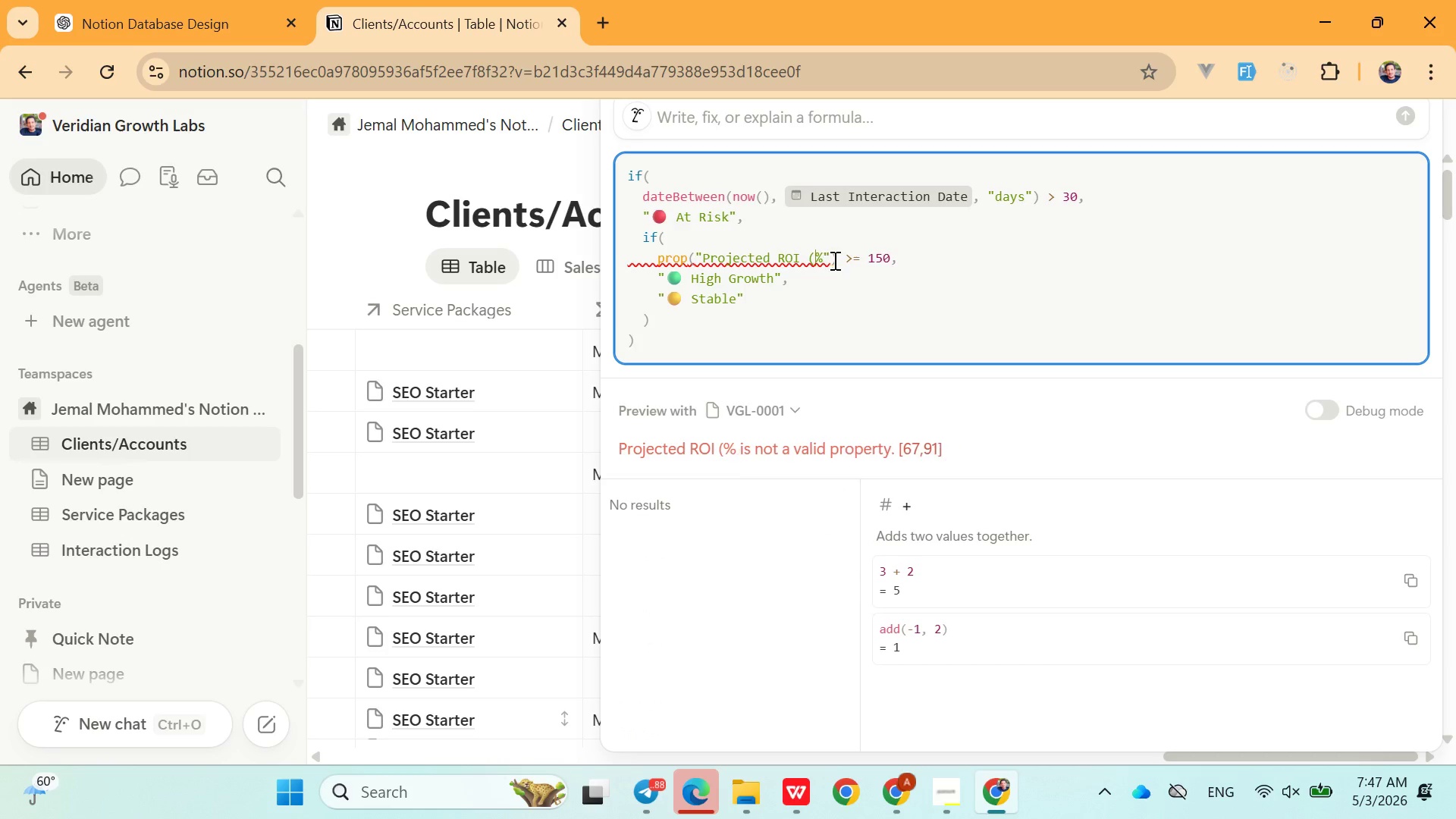 
key(ArrowLeft)
 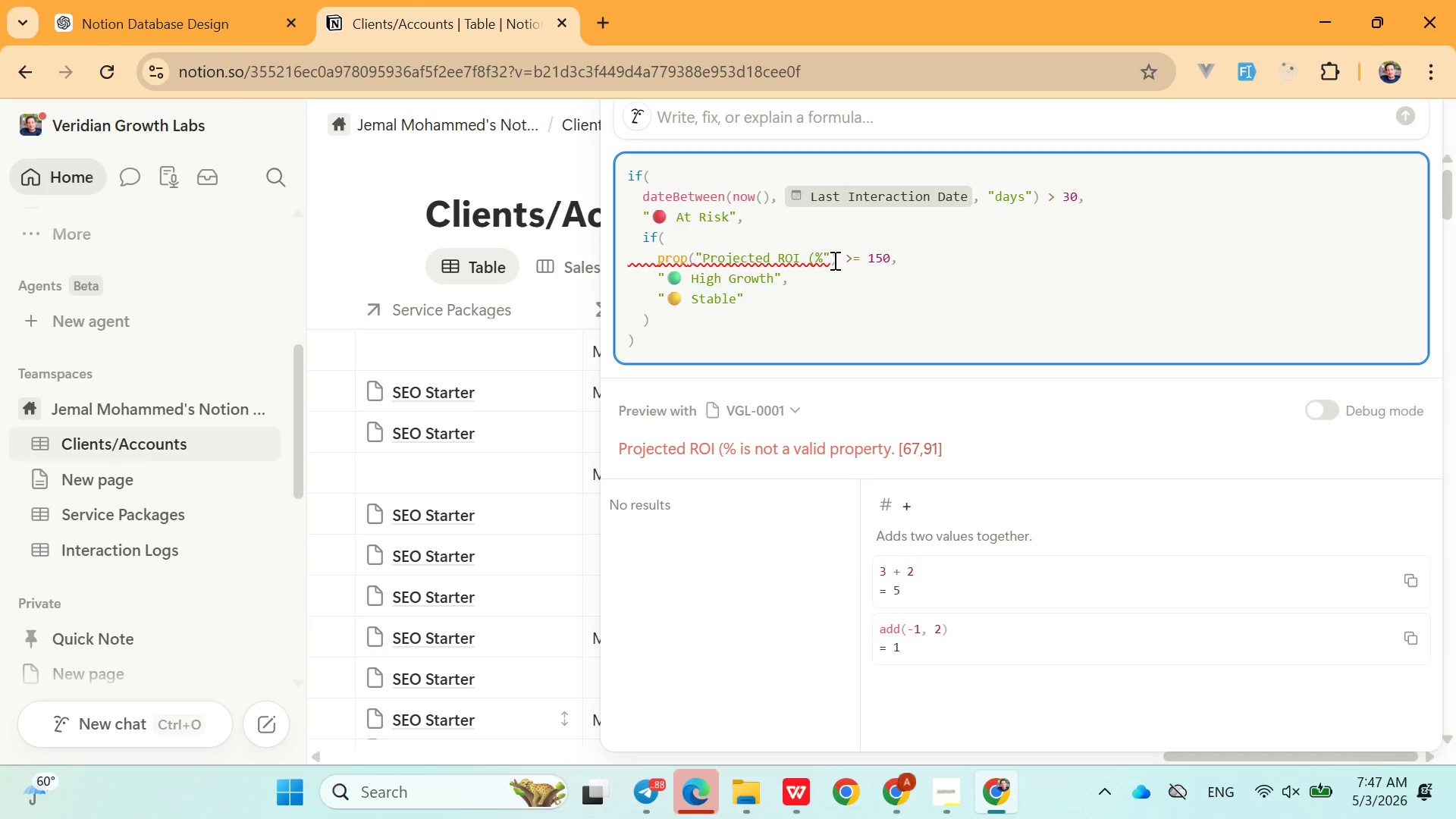 
key(Backspace)
 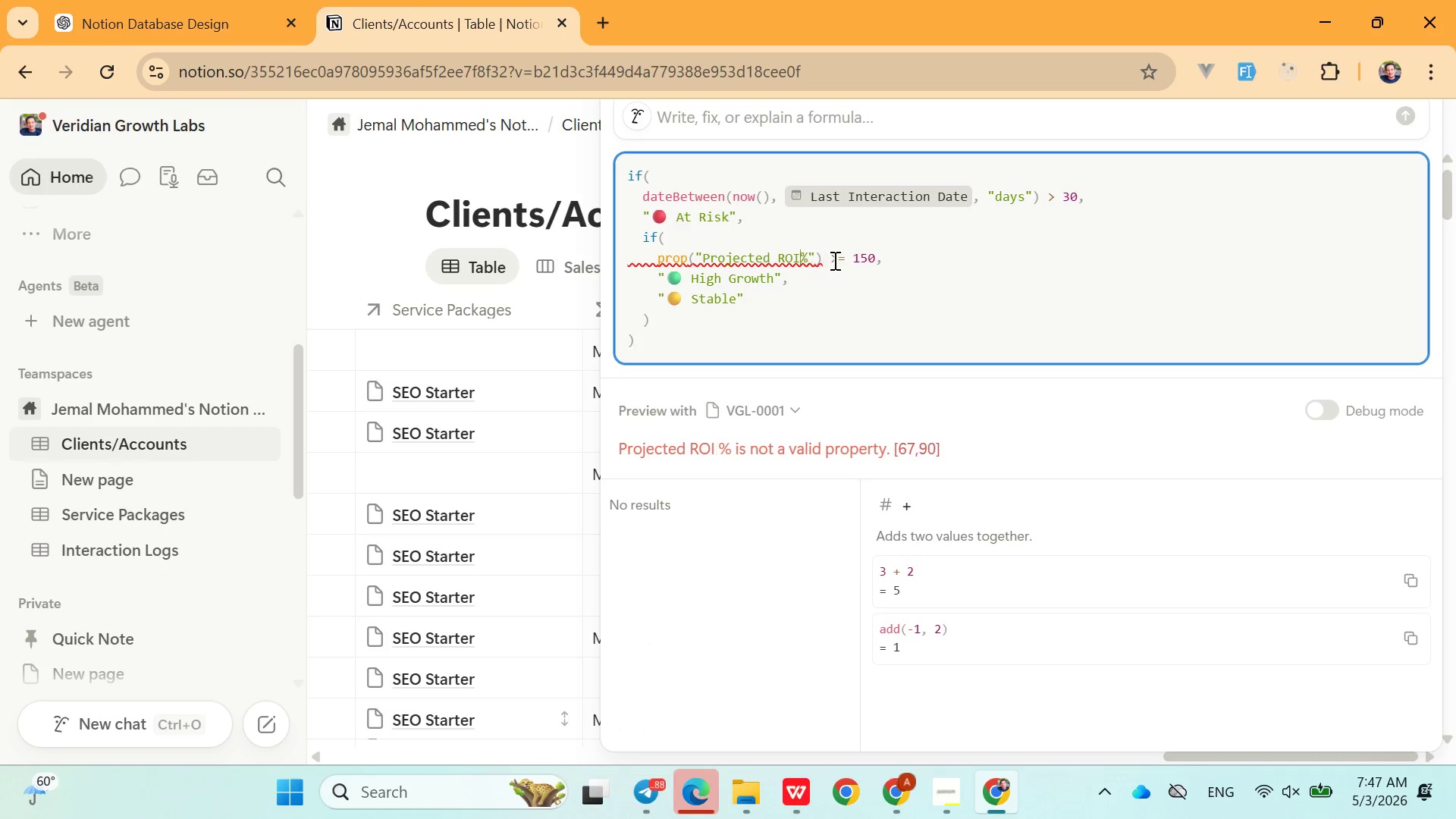 
key(Backspace)
 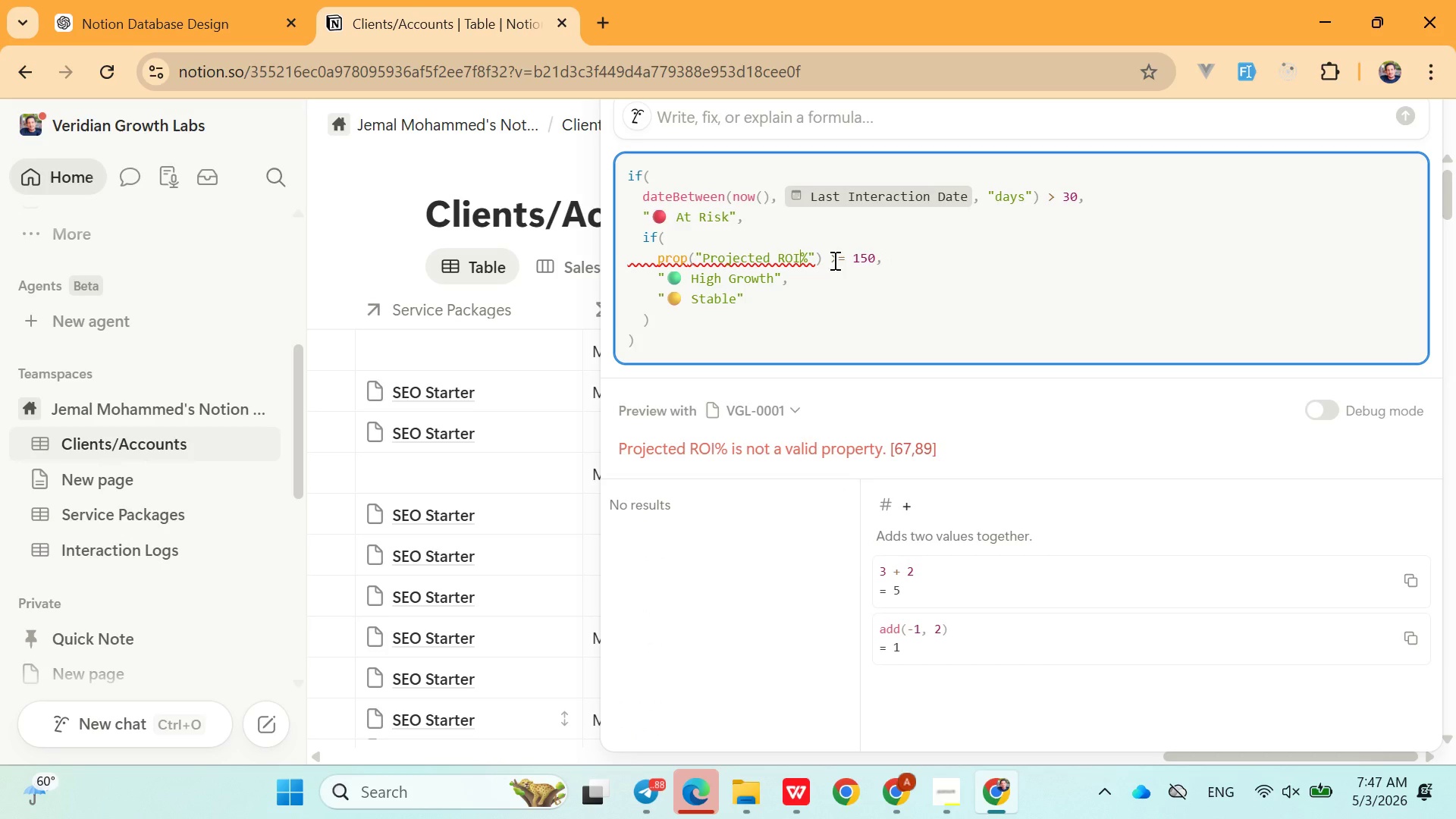 
key(Space)
 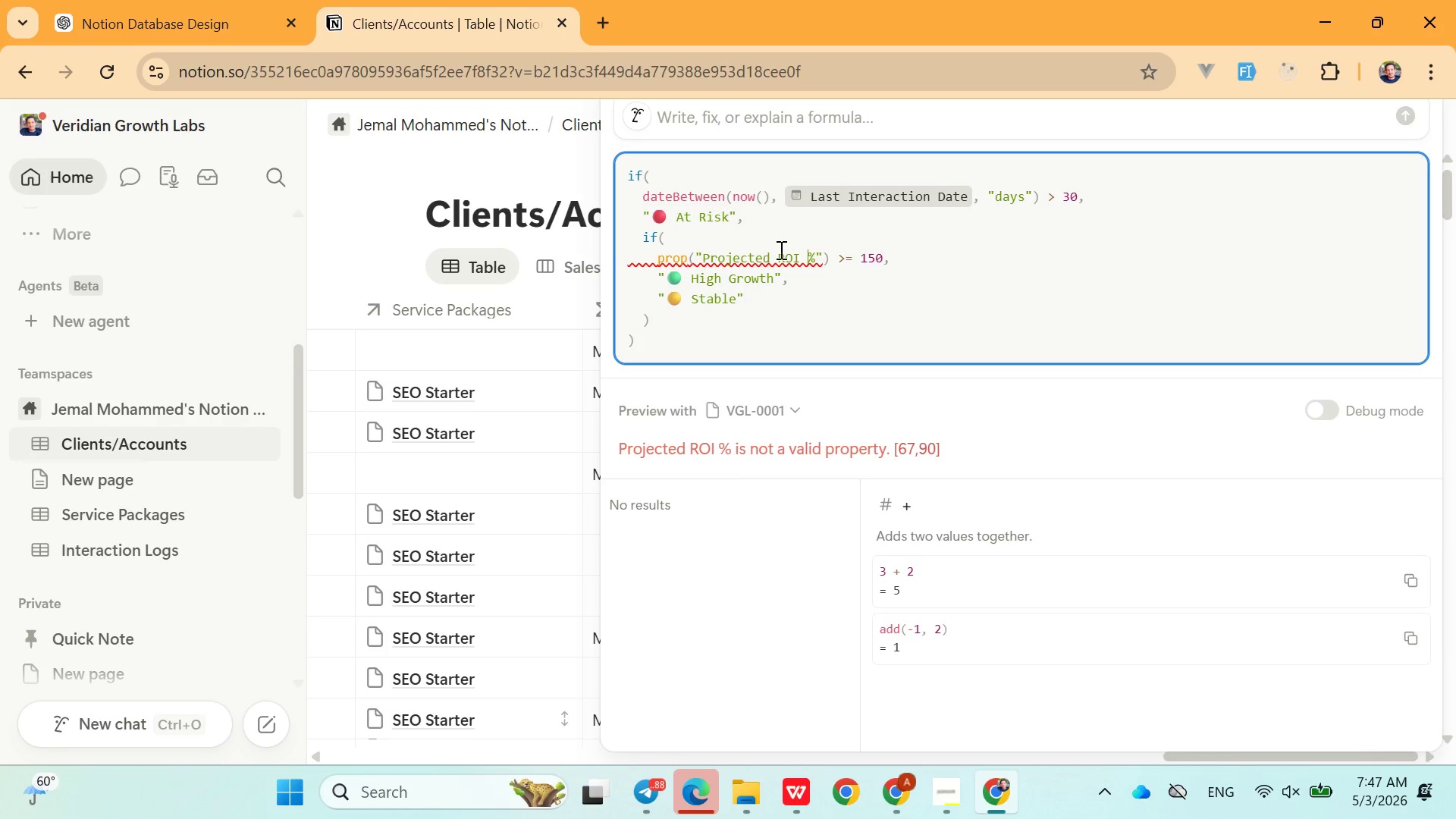 
wait(7.58)
 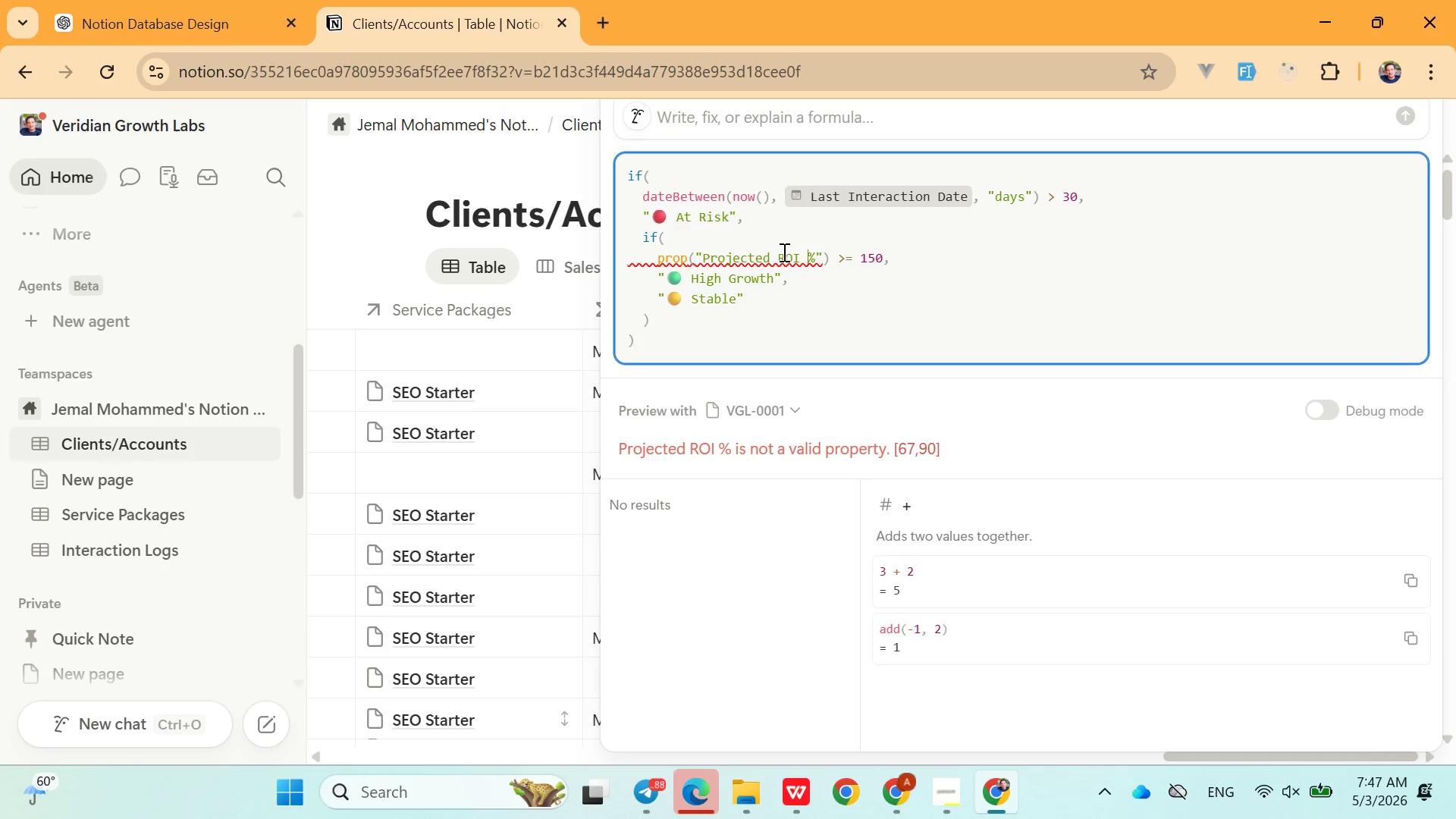 
left_click([820, 249])
 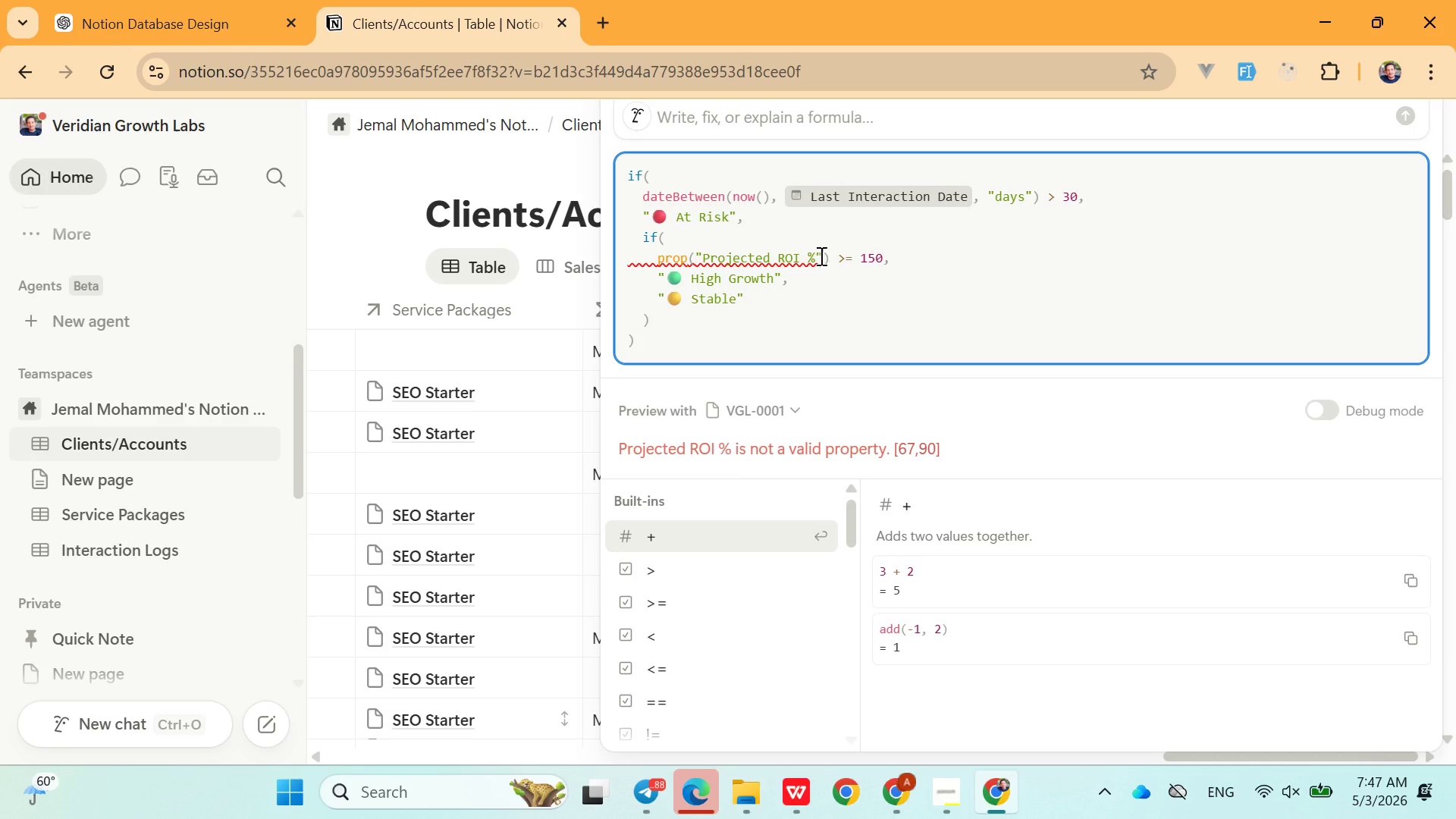 
left_click([813, 260])
 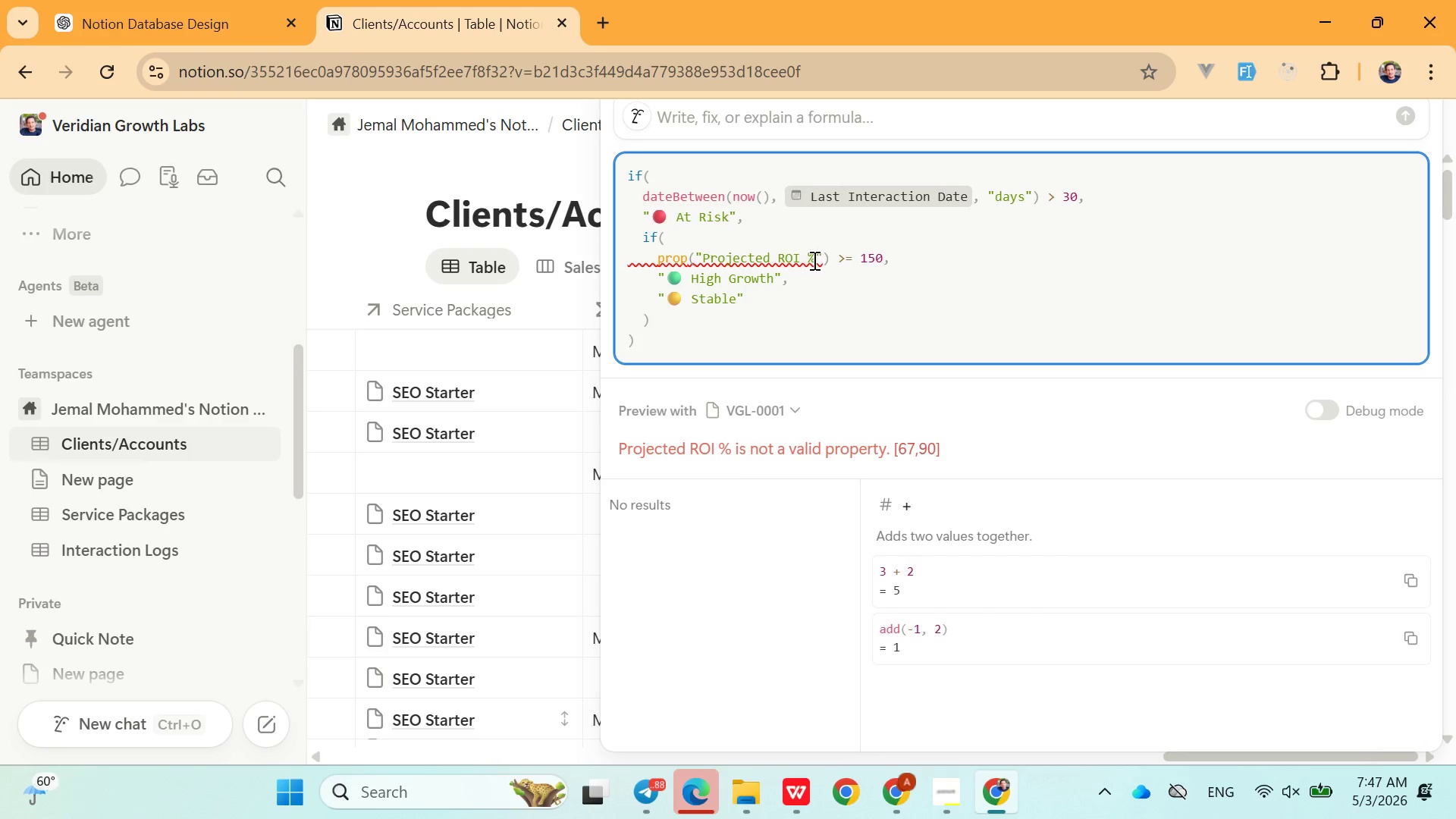 
left_click_drag(start_coordinate=[813, 260], to_coordinate=[704, 264])
 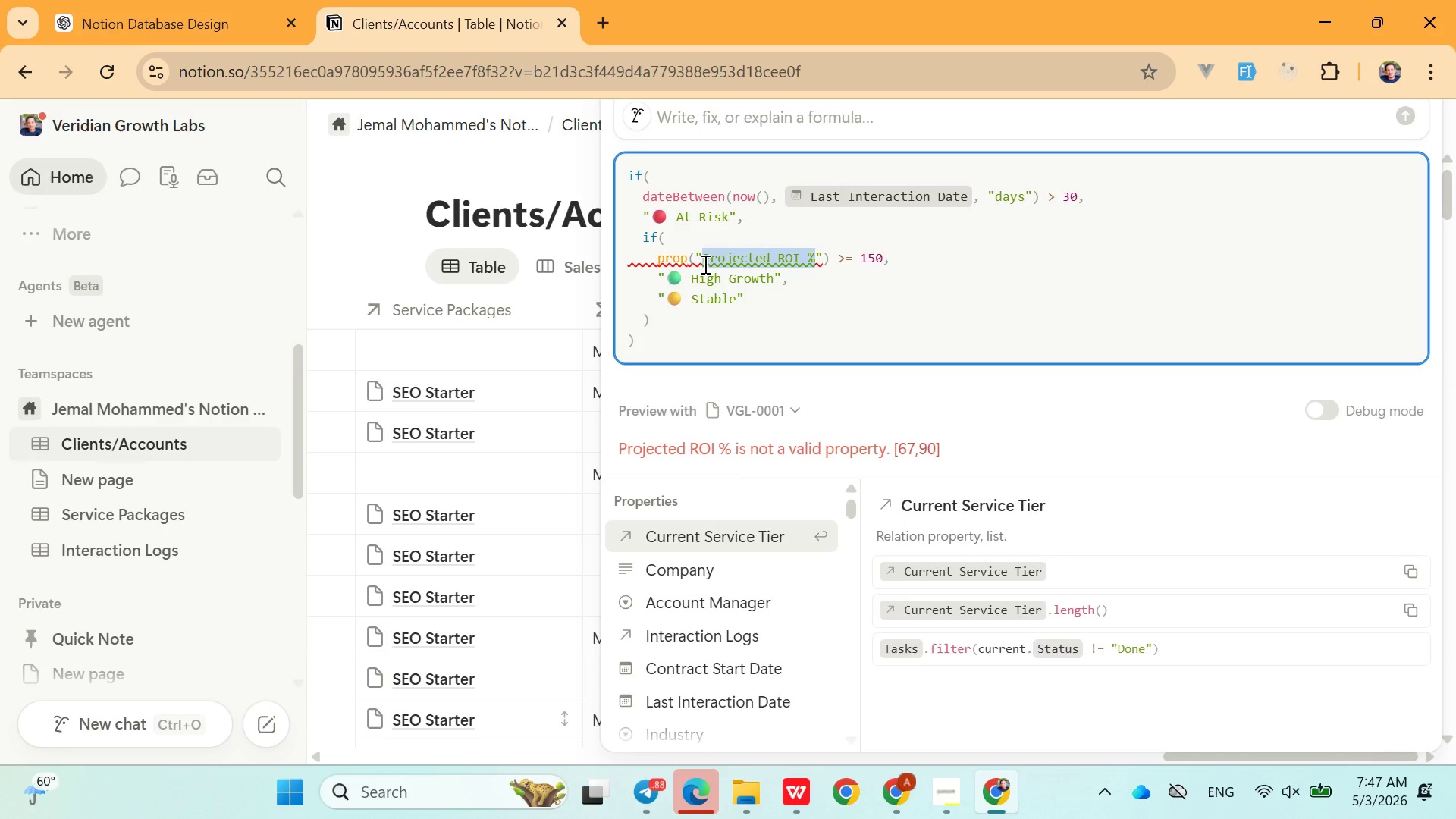 
key(Control+C)
 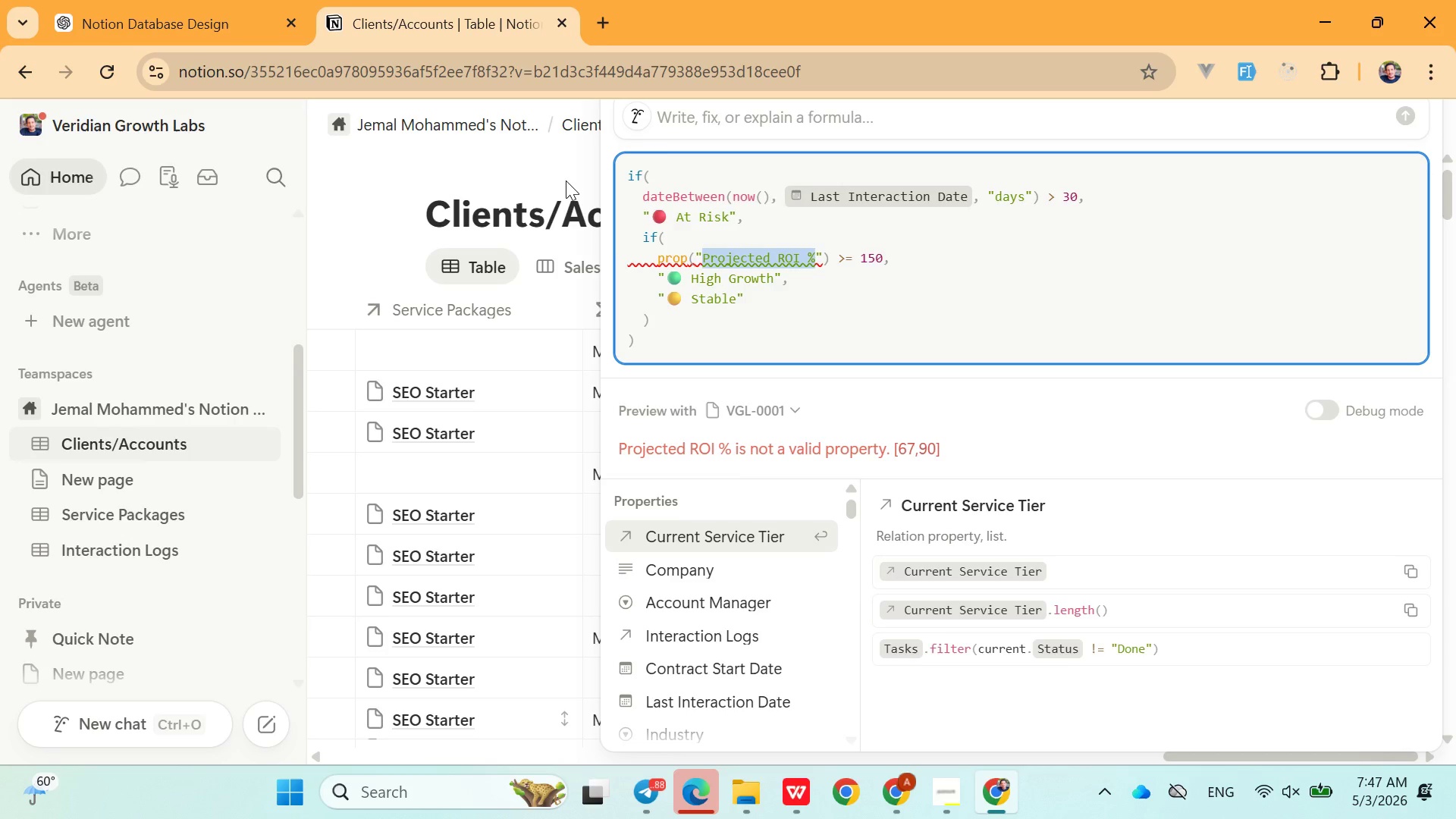 
left_click([566, 180])
 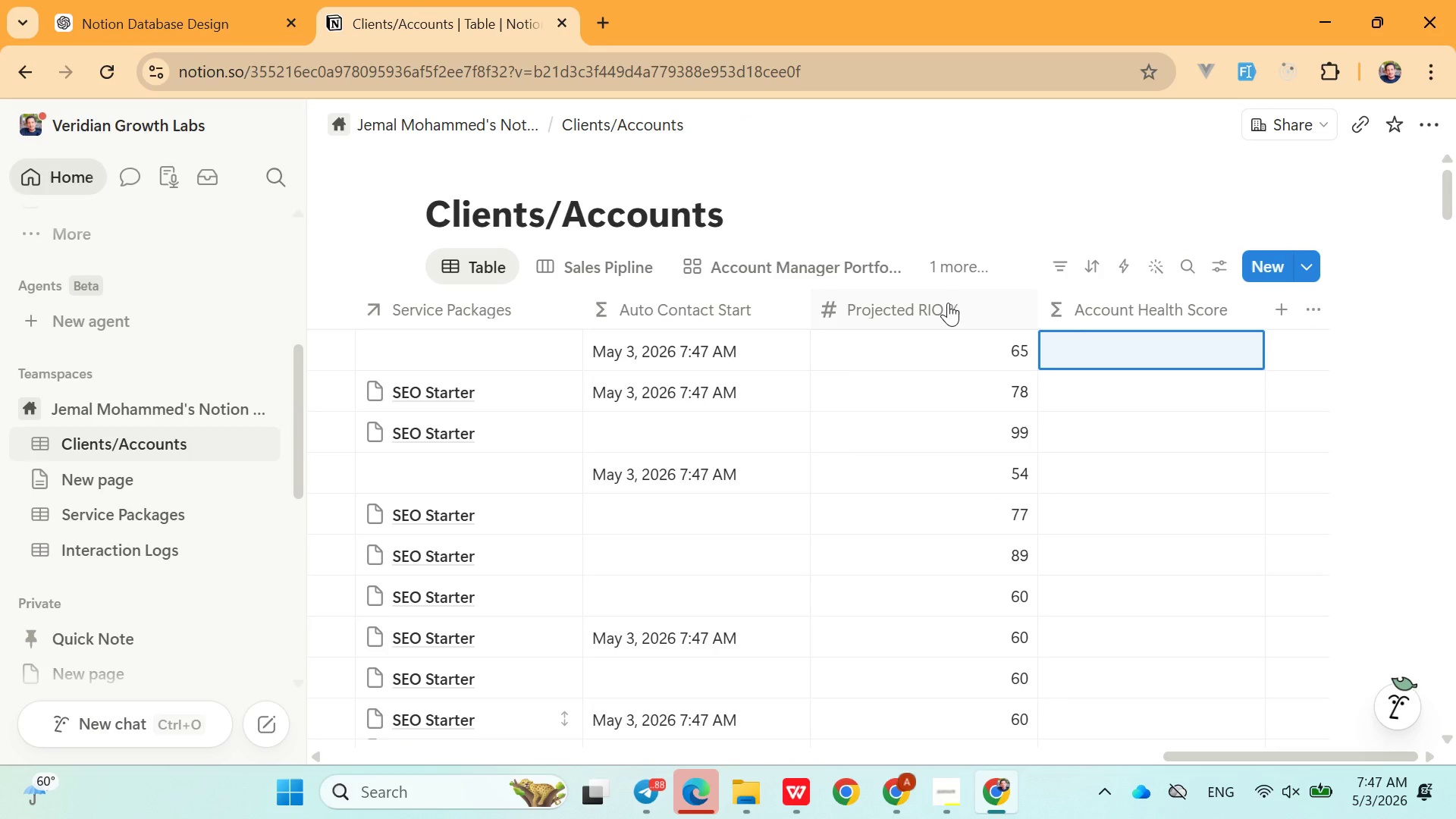 
left_click([942, 303])
 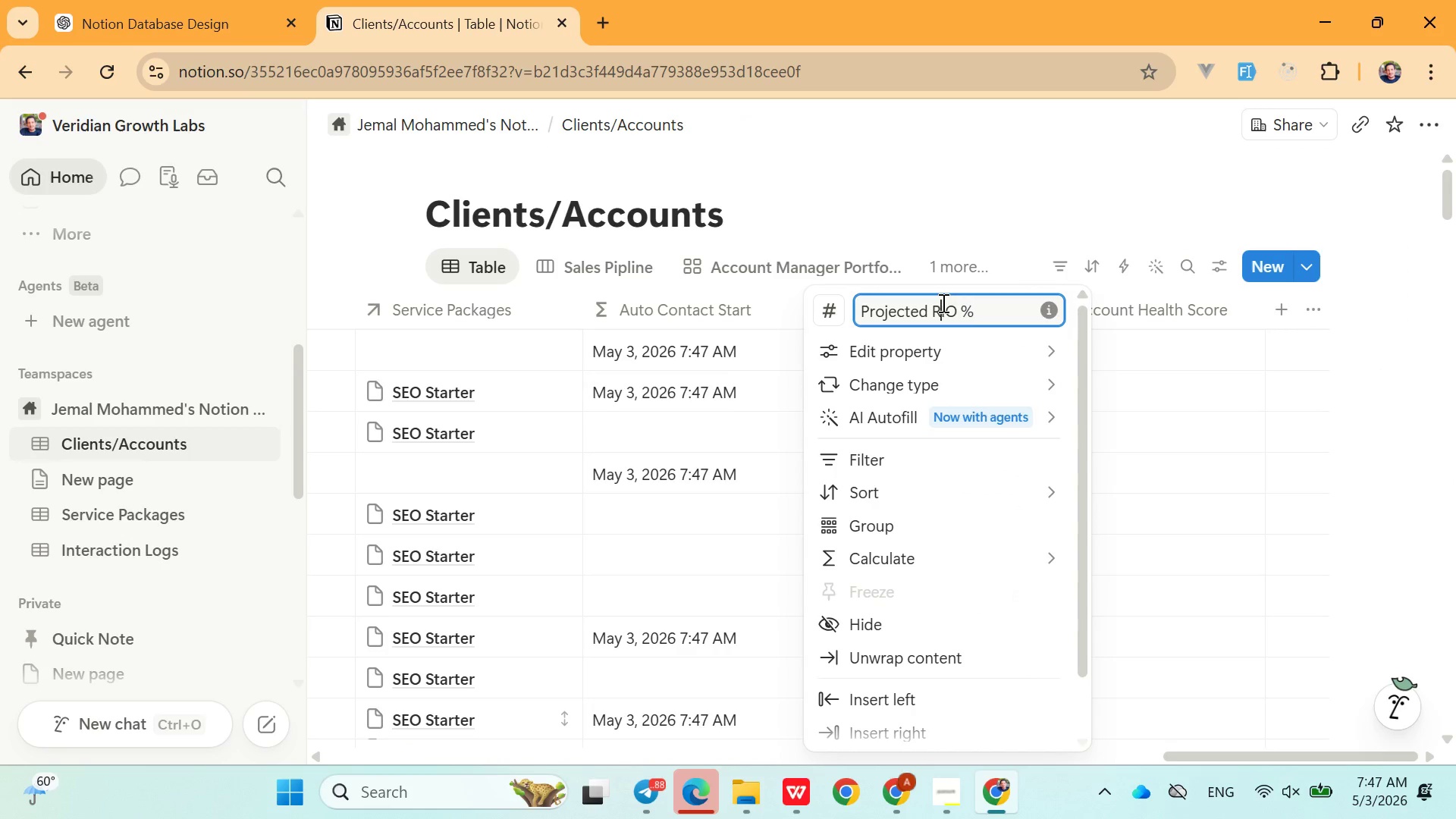 
double_click([942, 303])
 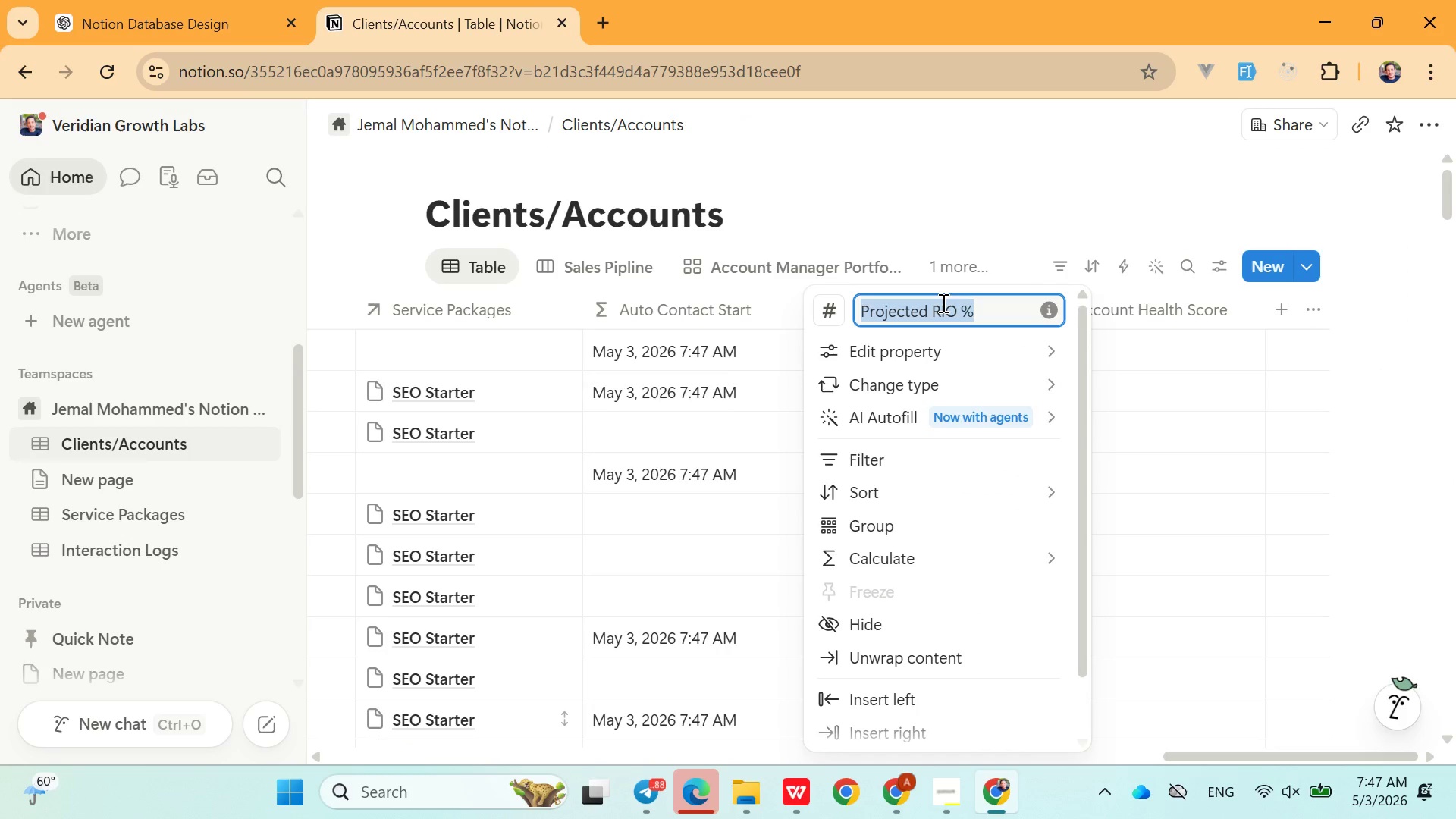 
triple_click([942, 303])
 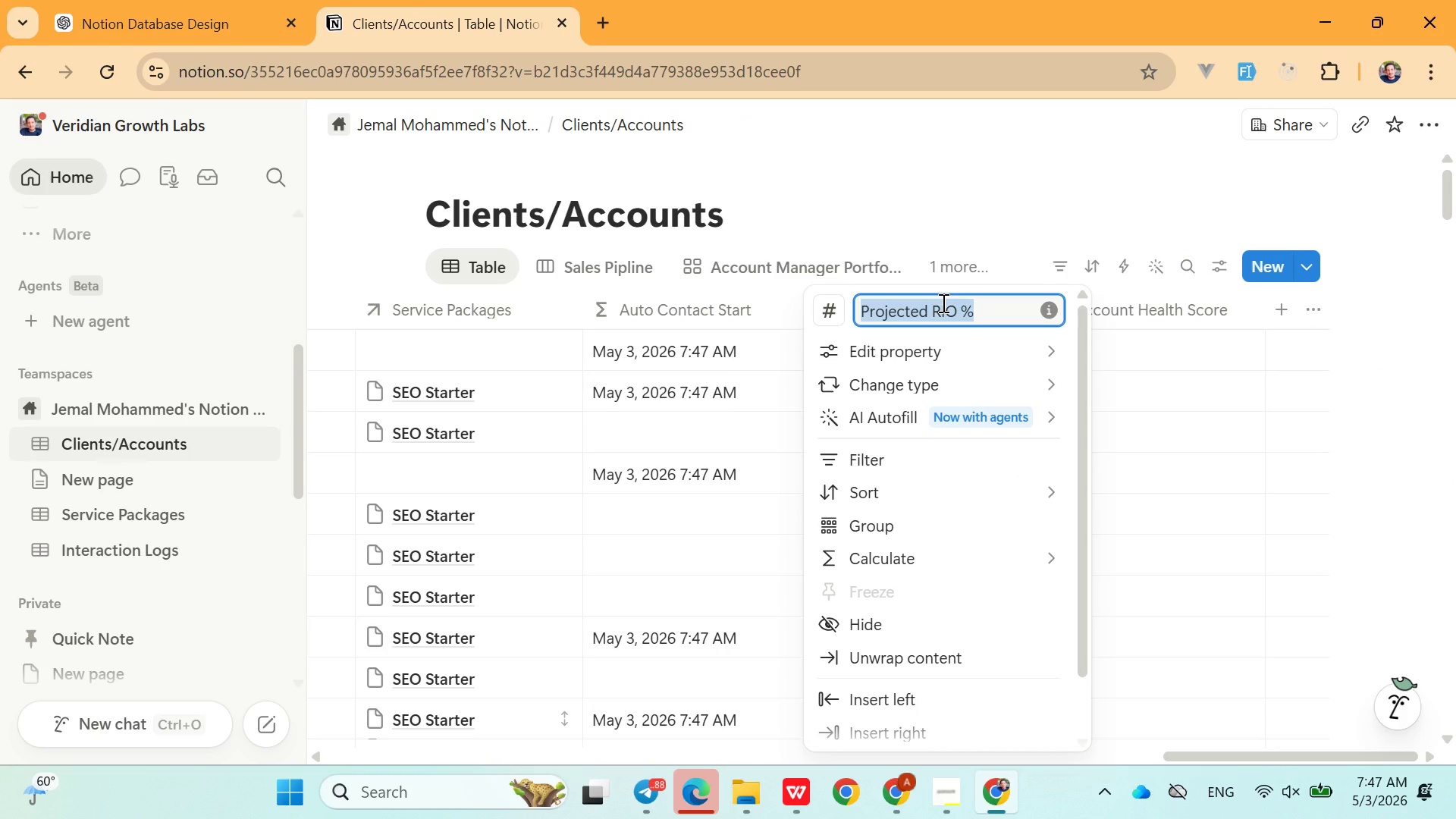 
triple_click([942, 303])
 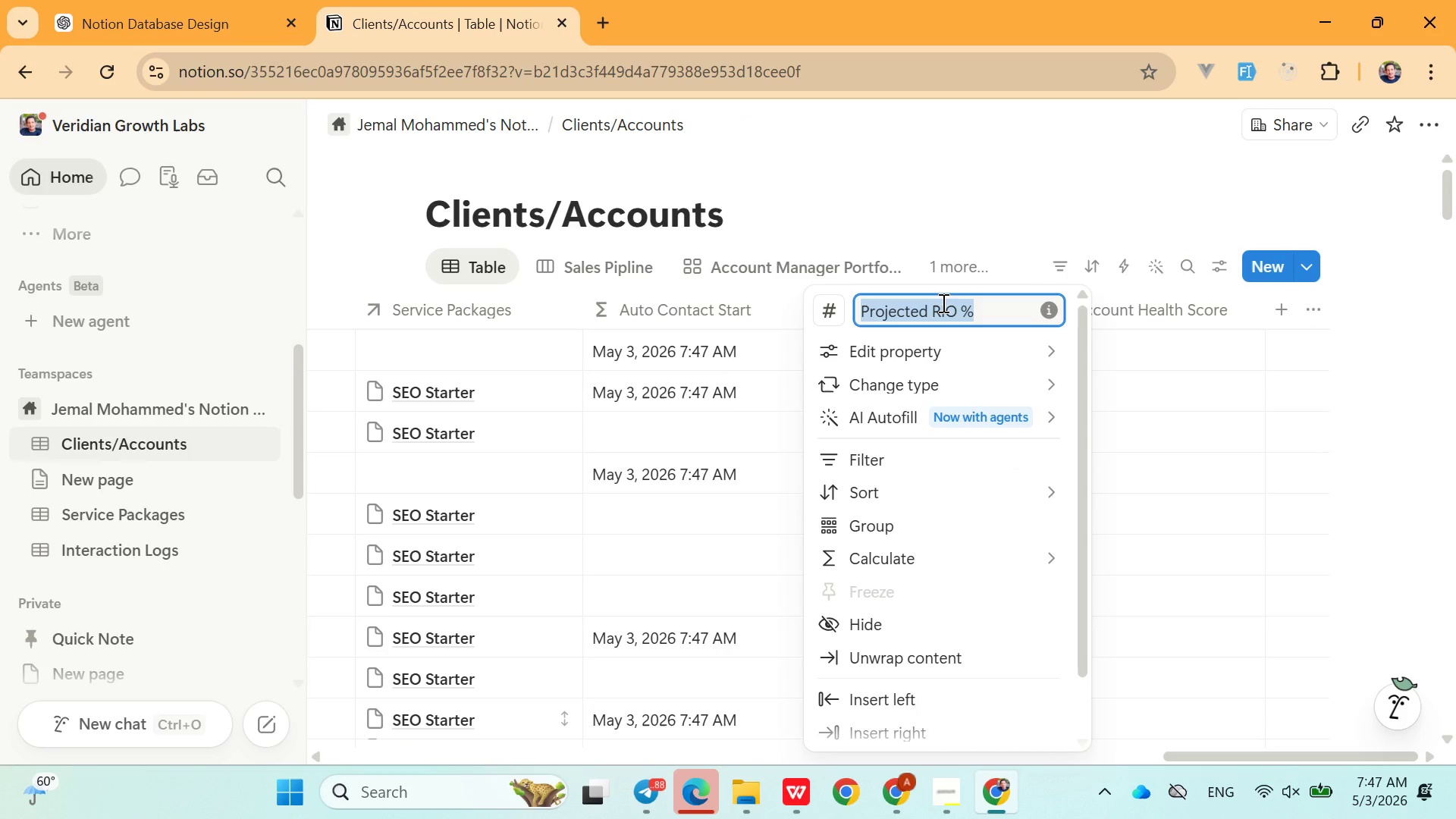 
key(Control+V)
 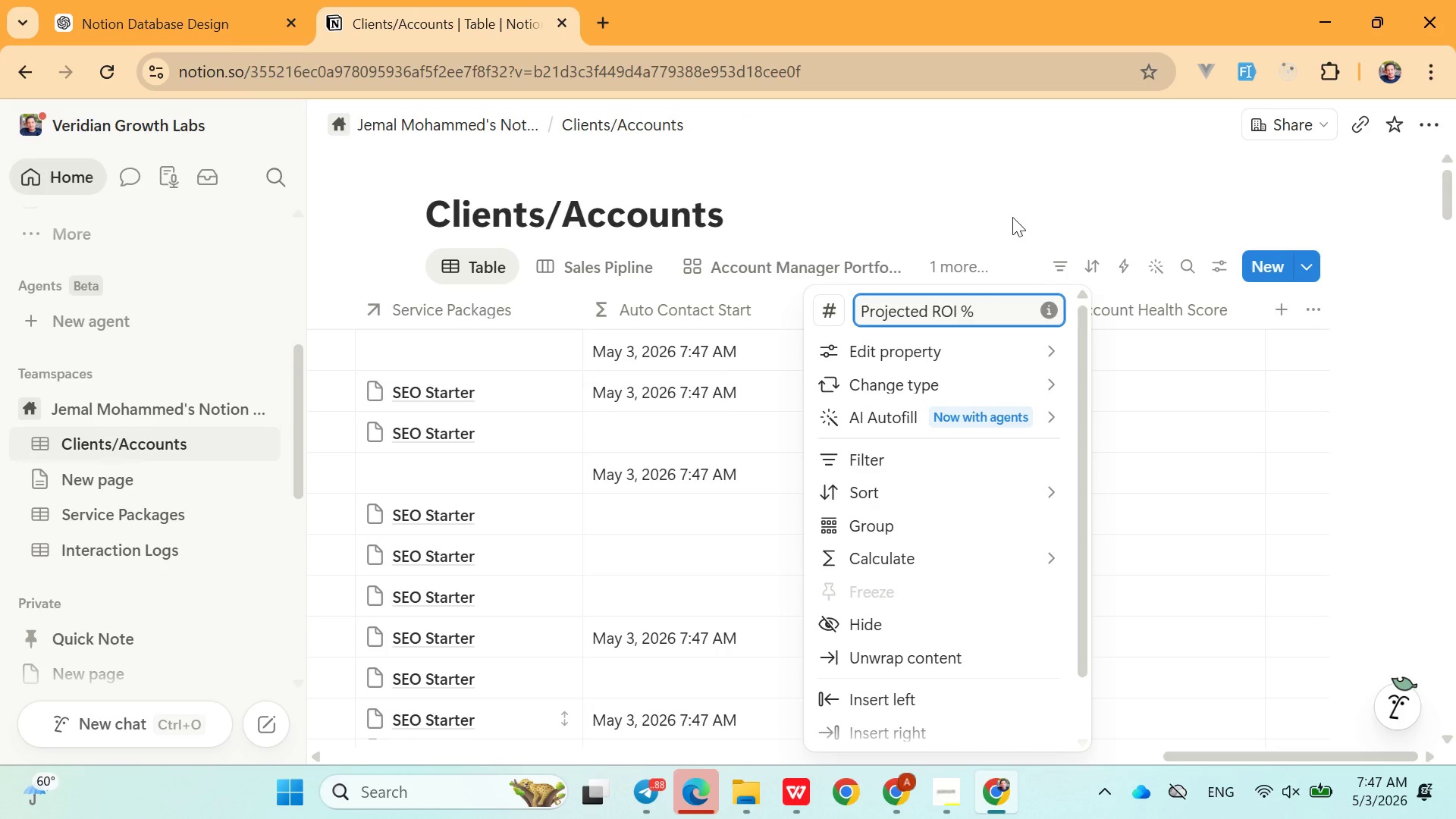 
left_click([1013, 217])
 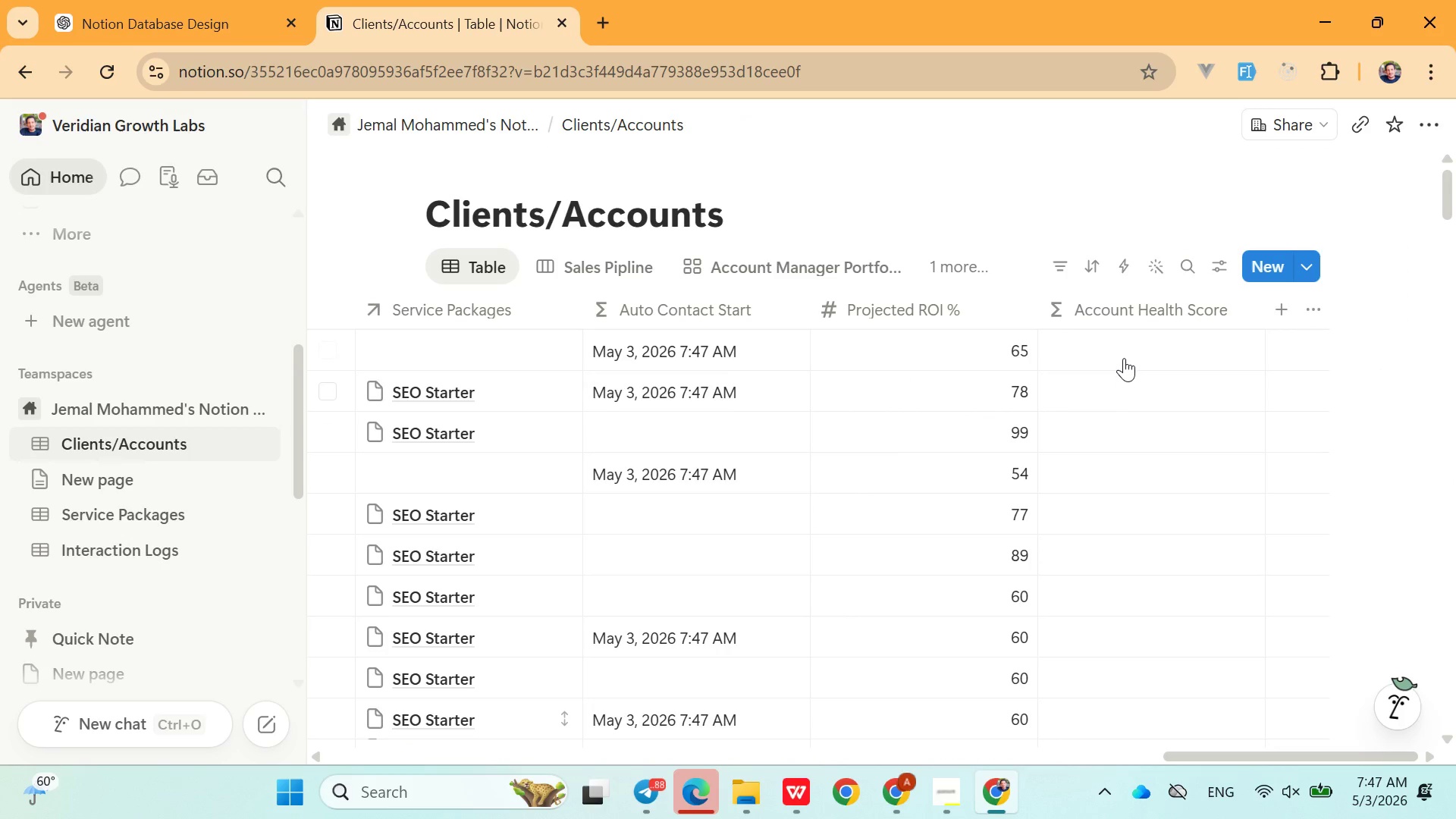 
left_click([1125, 348])
 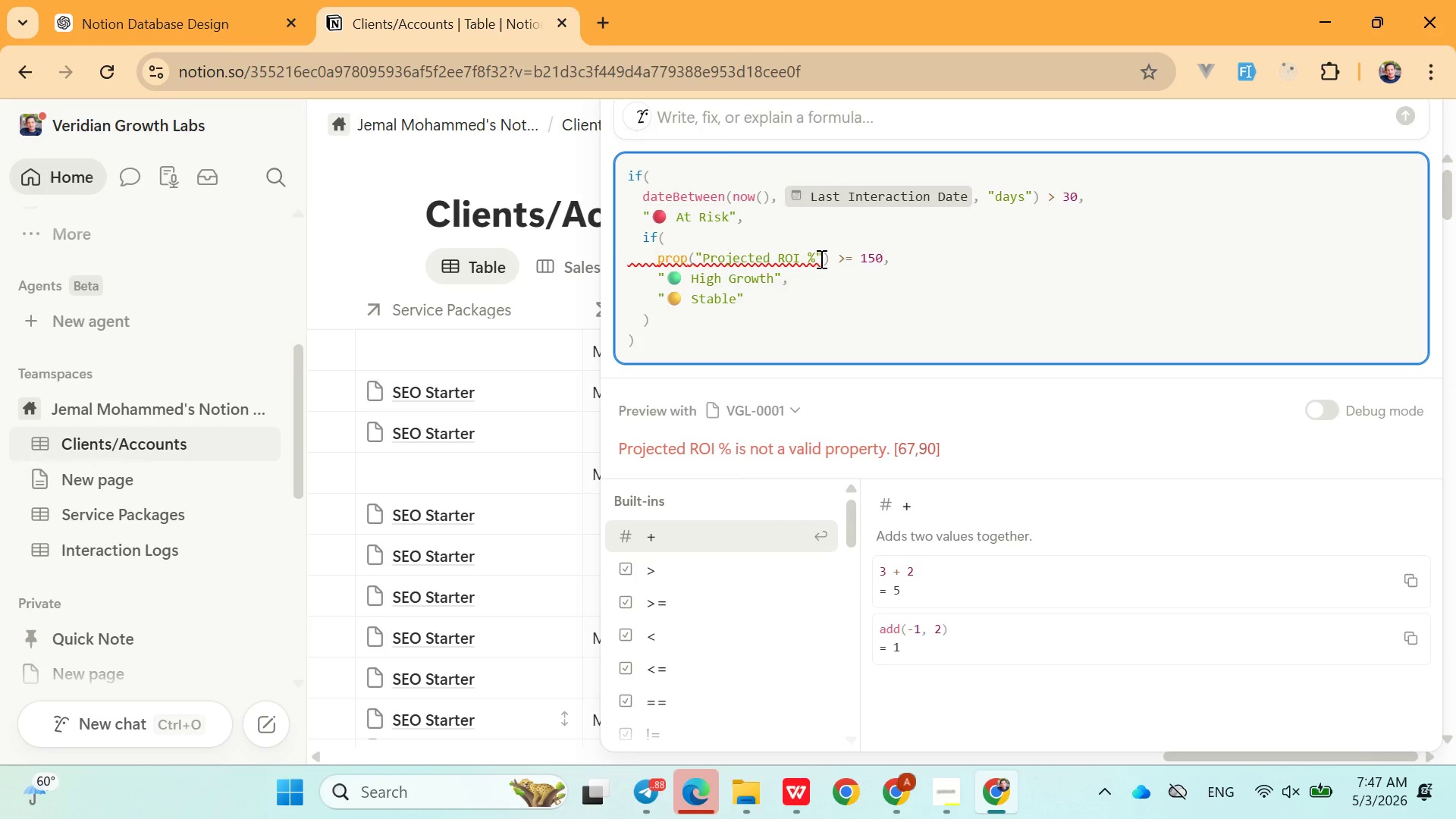 
left_click([814, 261])
 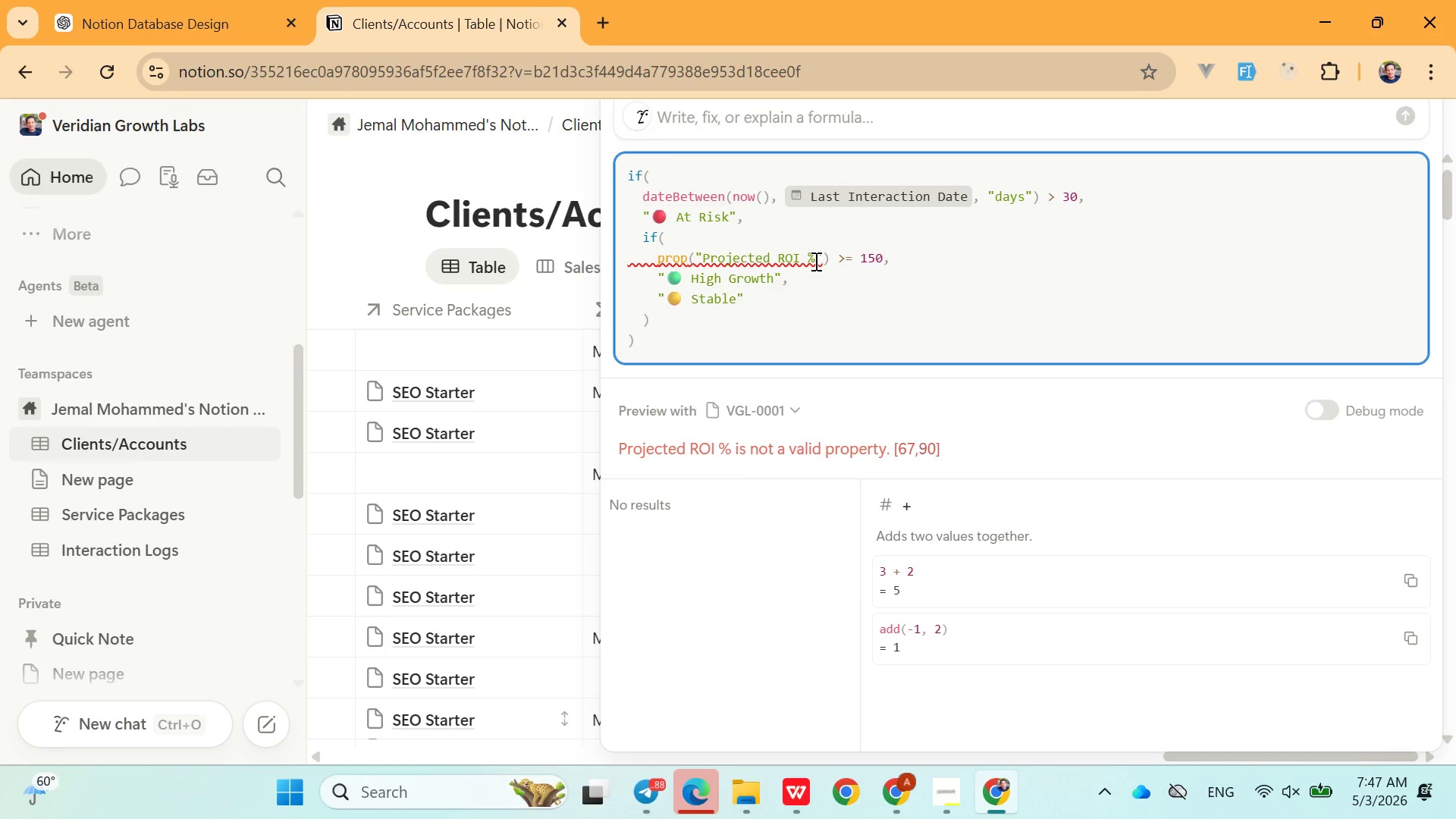 
key(Space)
 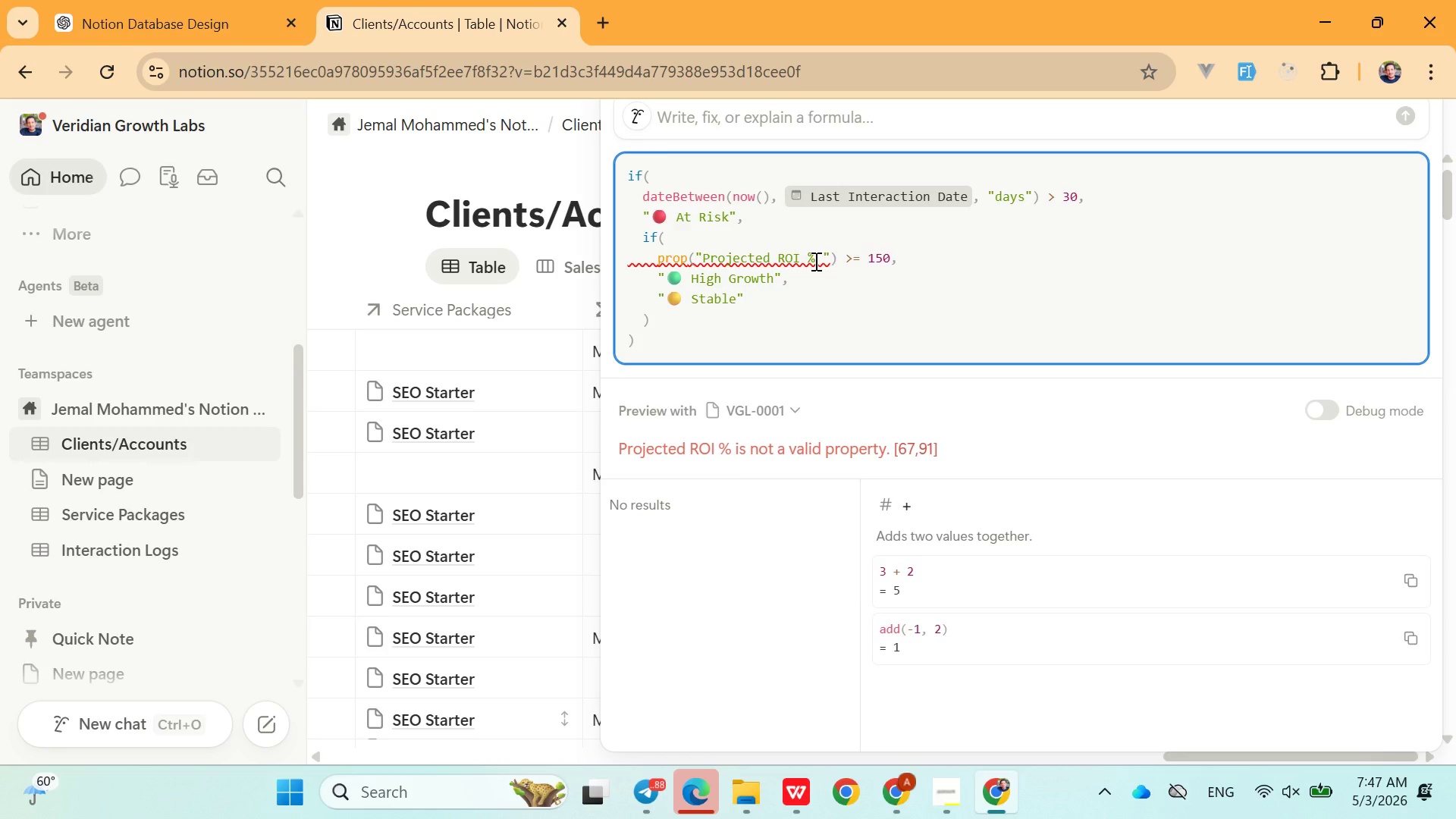 
key(Backspace)
 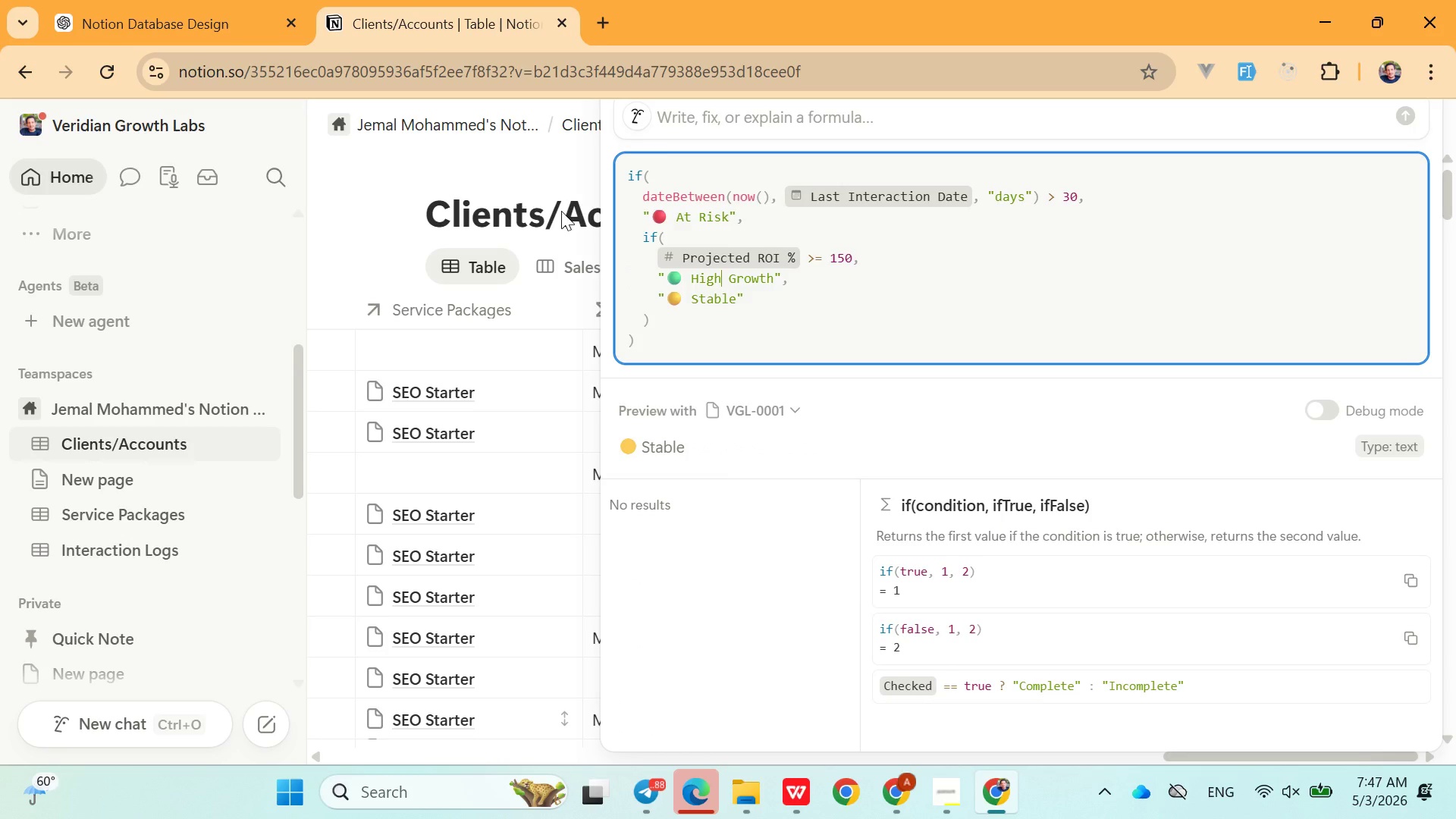 
left_click([566, 168])
 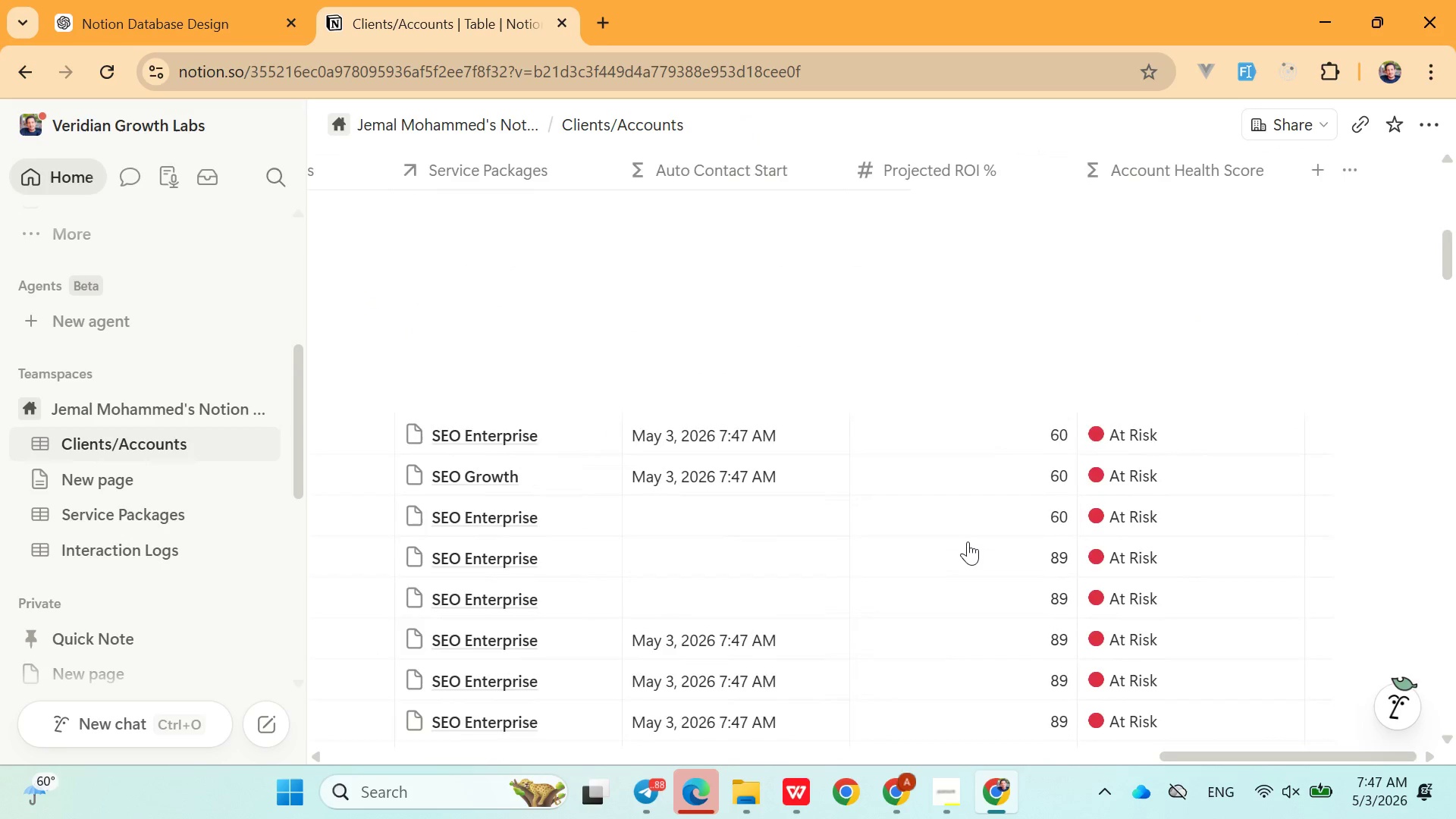 
left_click([1008, 444])
 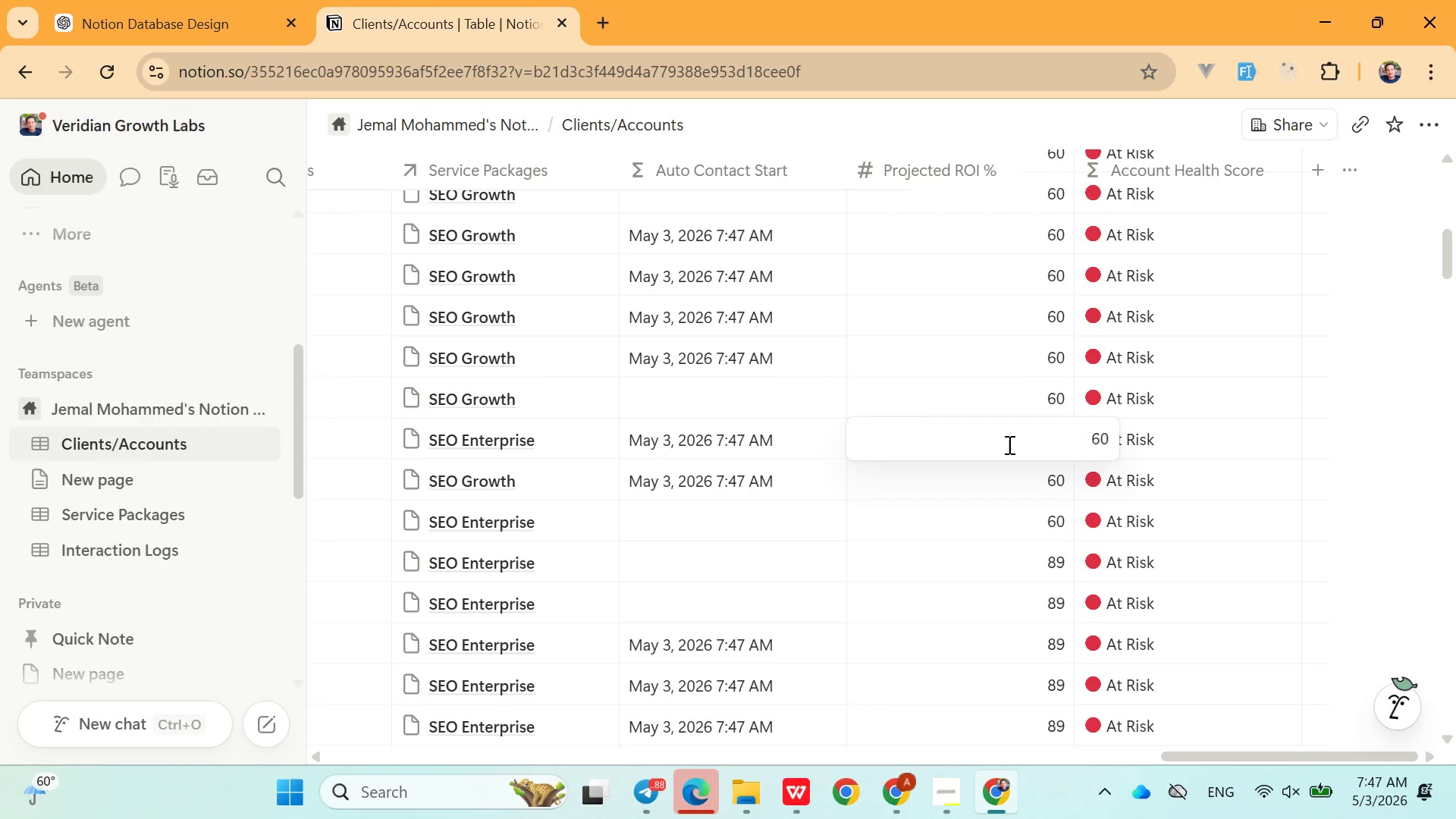 
key(0)
 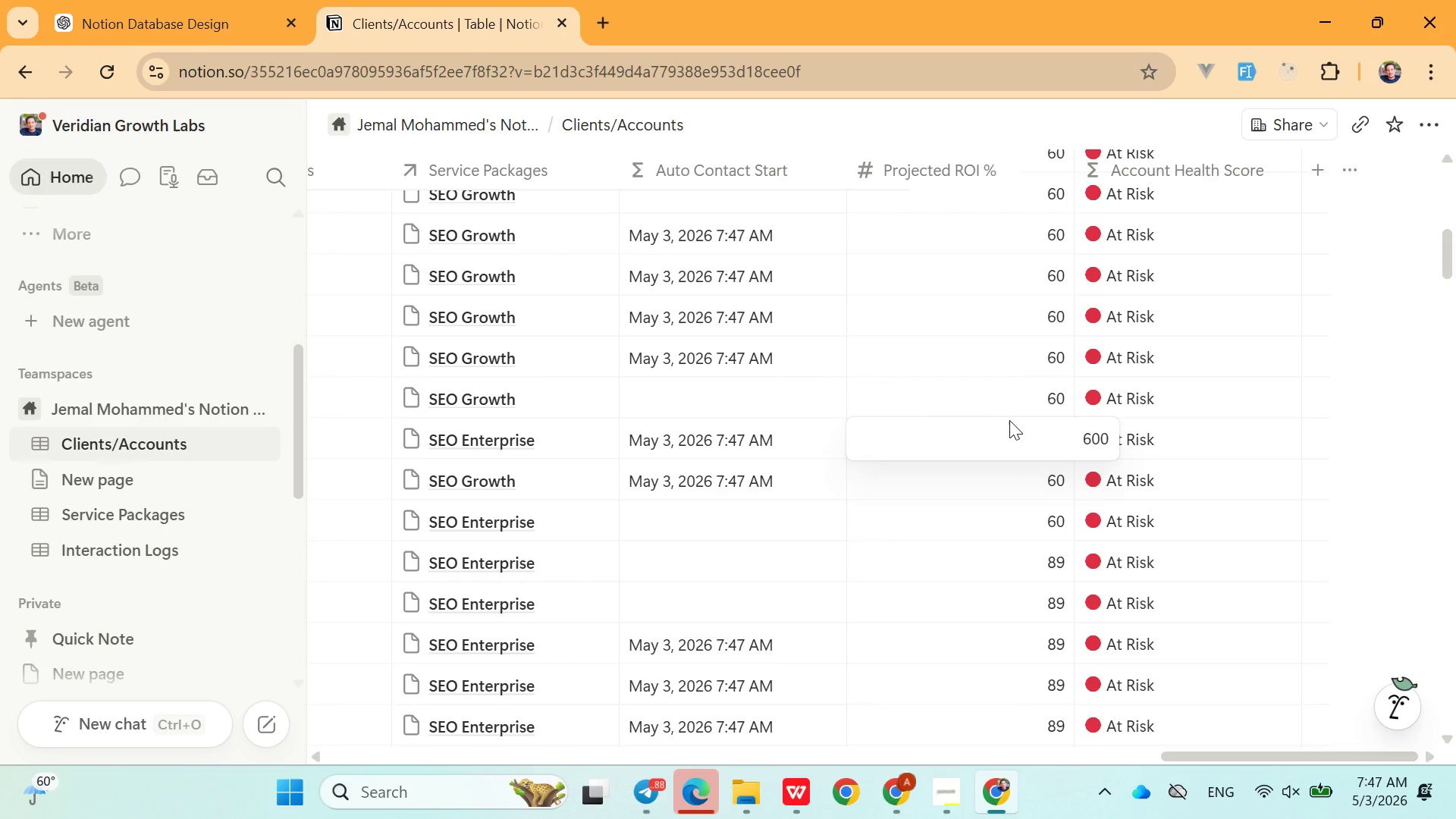 
left_click([1010, 420])
 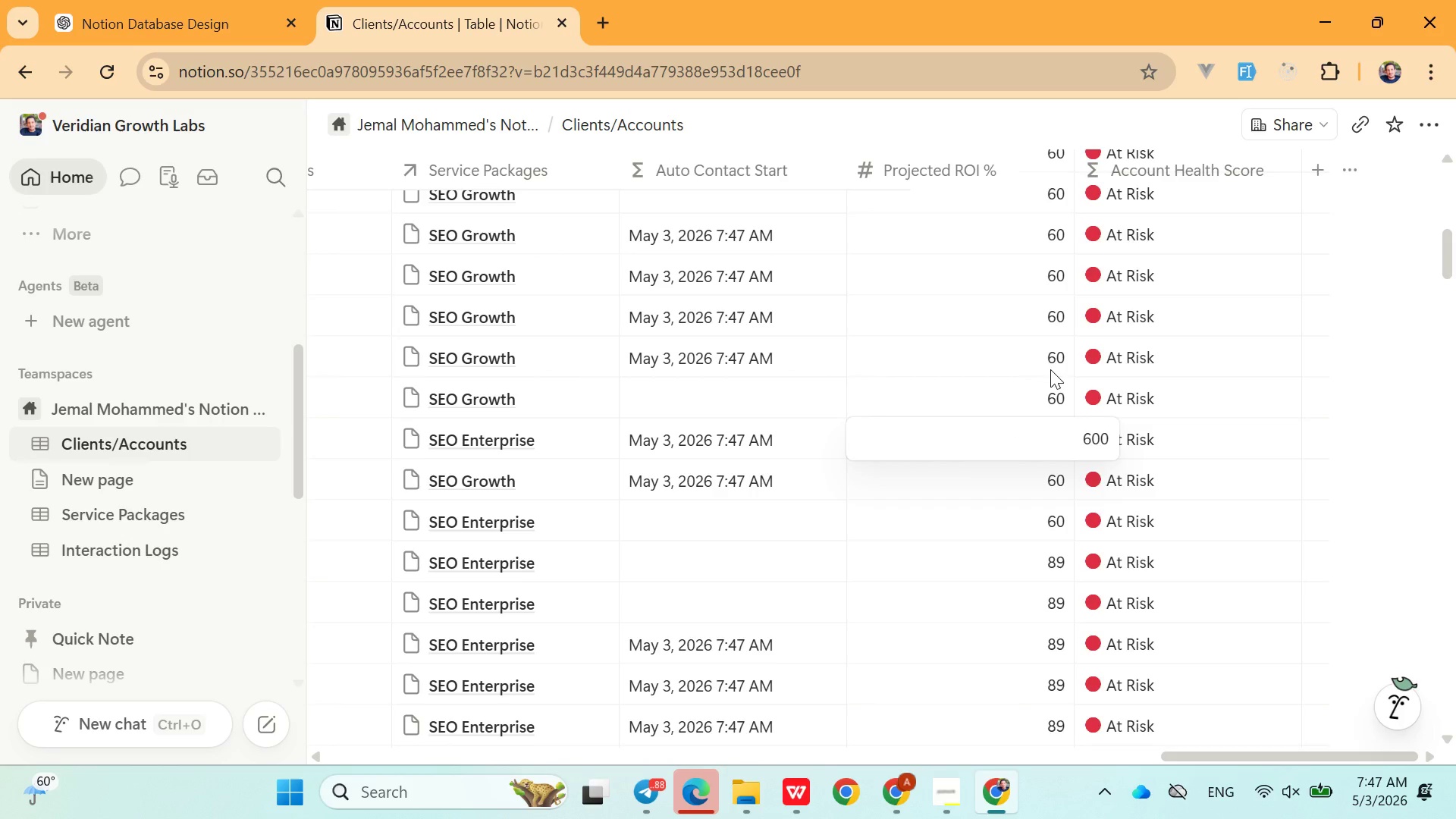 
left_click([1050, 369])
 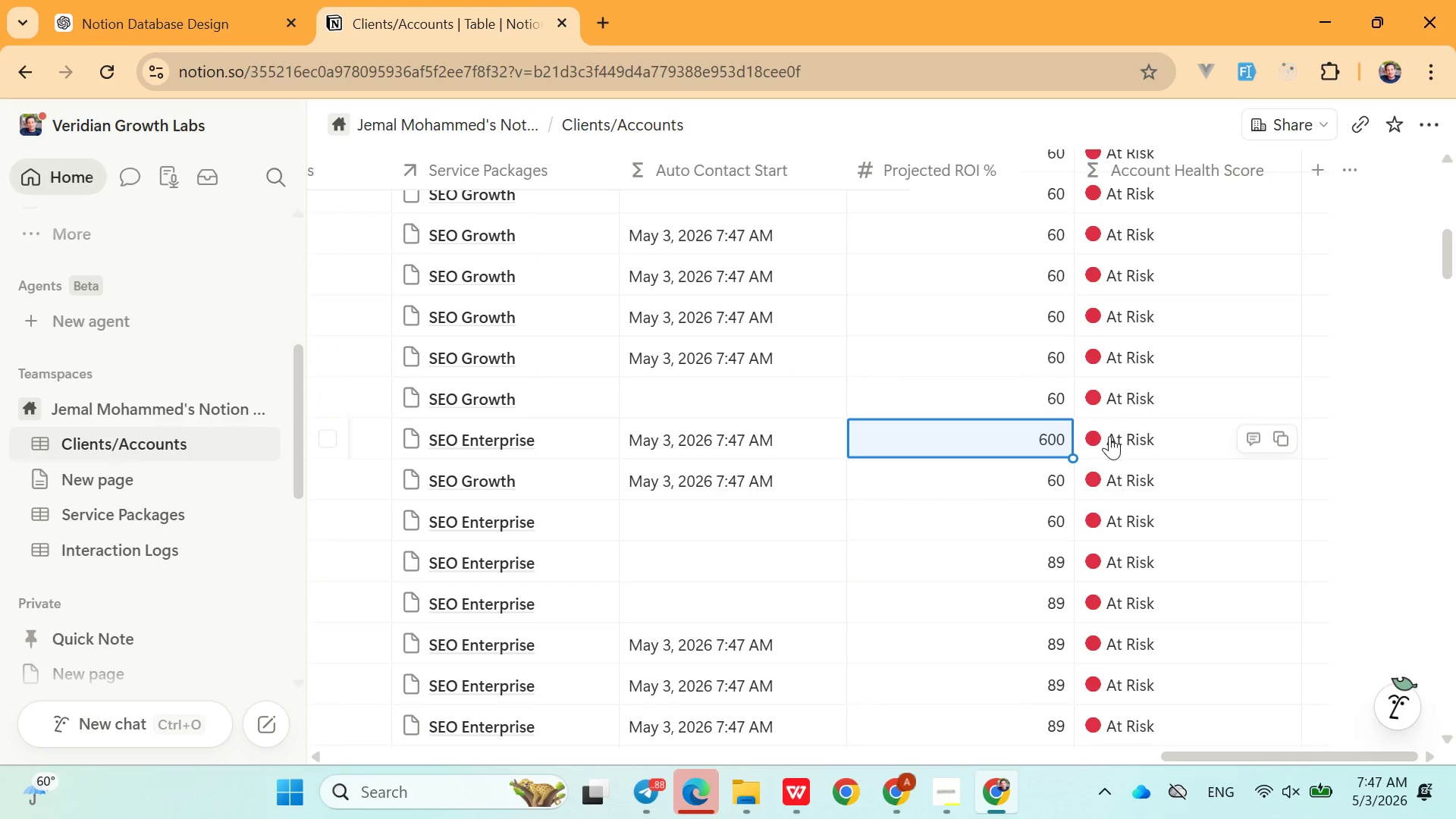 
left_click([1145, 438])
 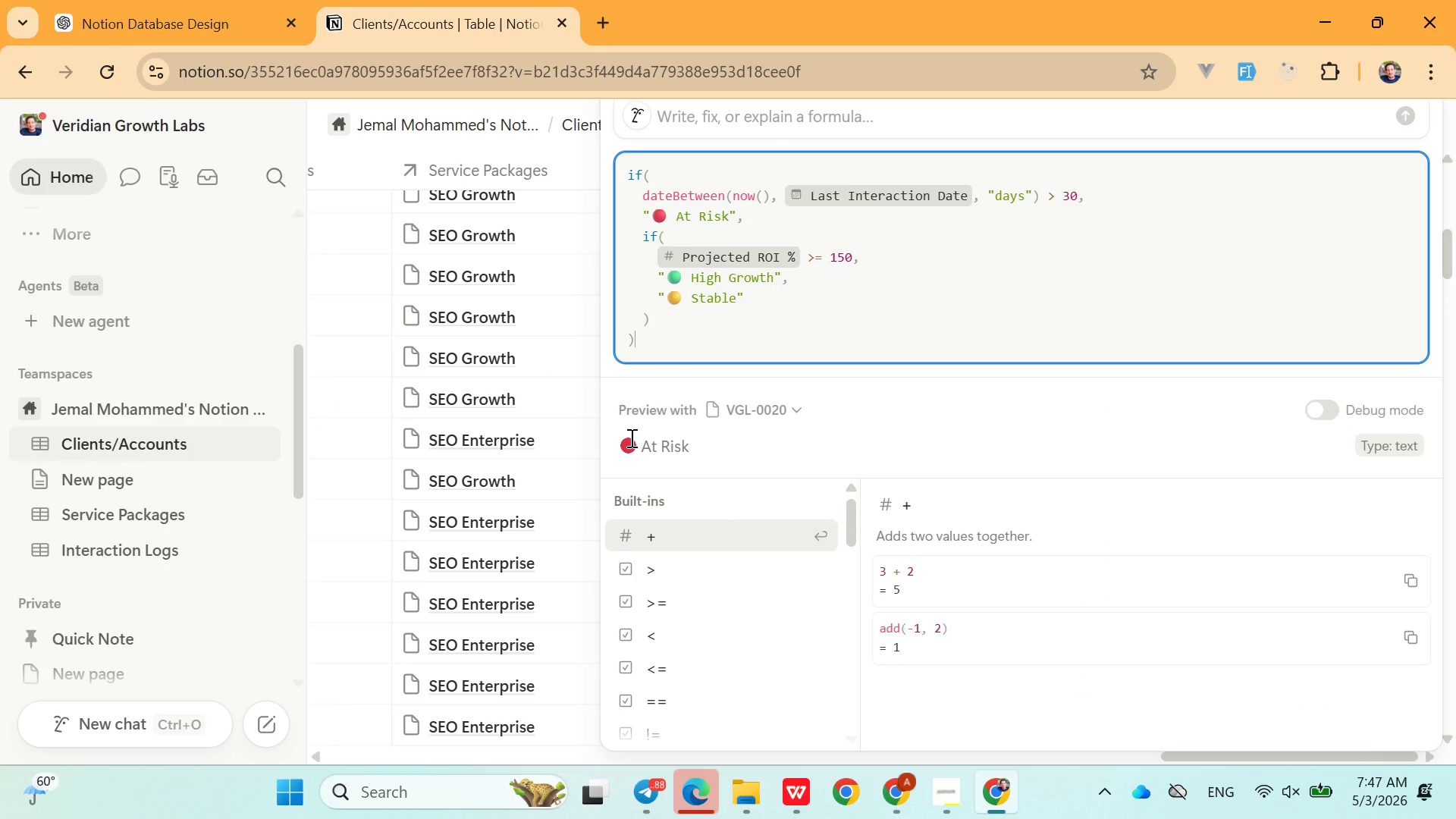 
left_click([557, 394])
 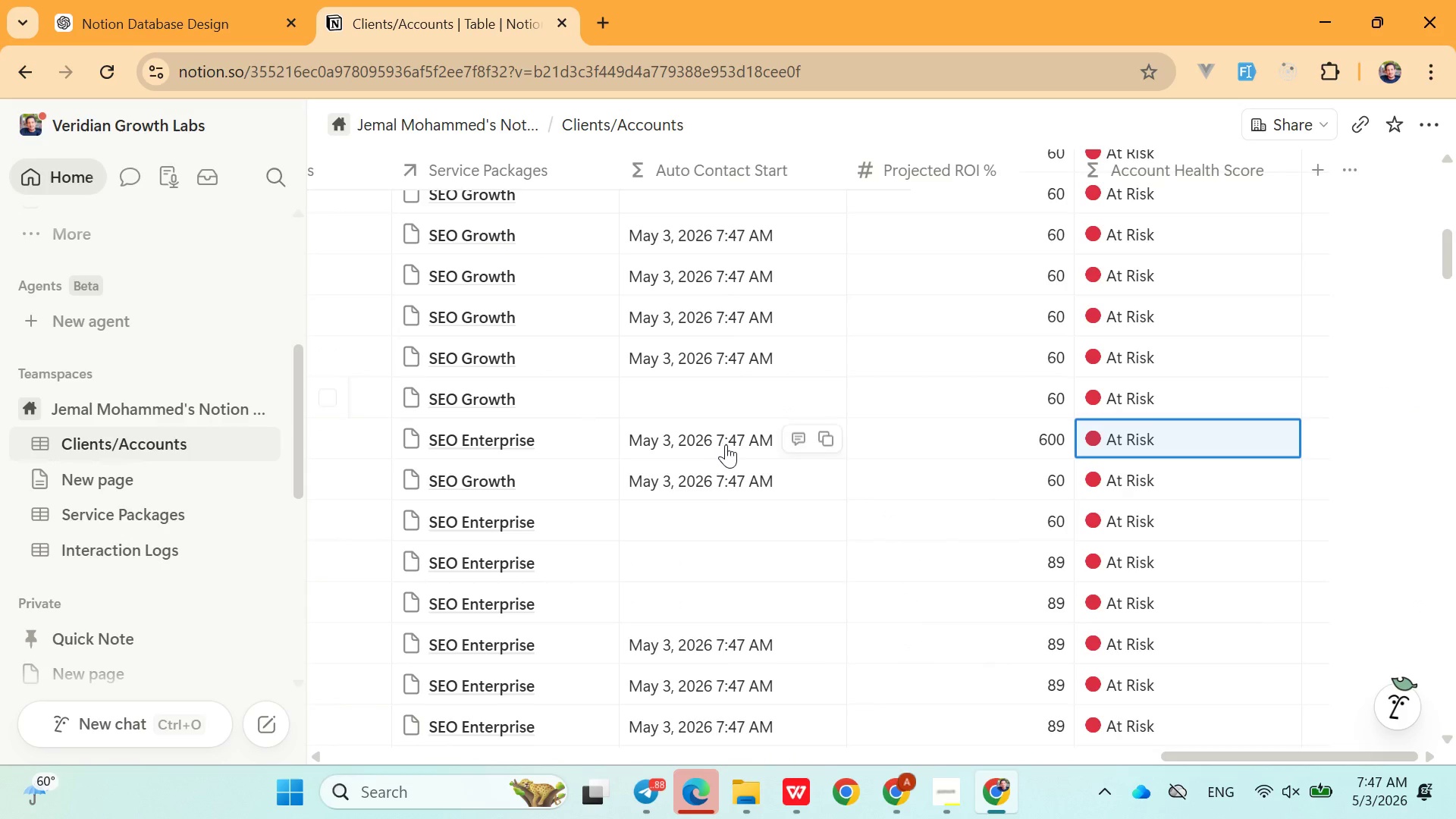 
mouse_move([740, 439])
 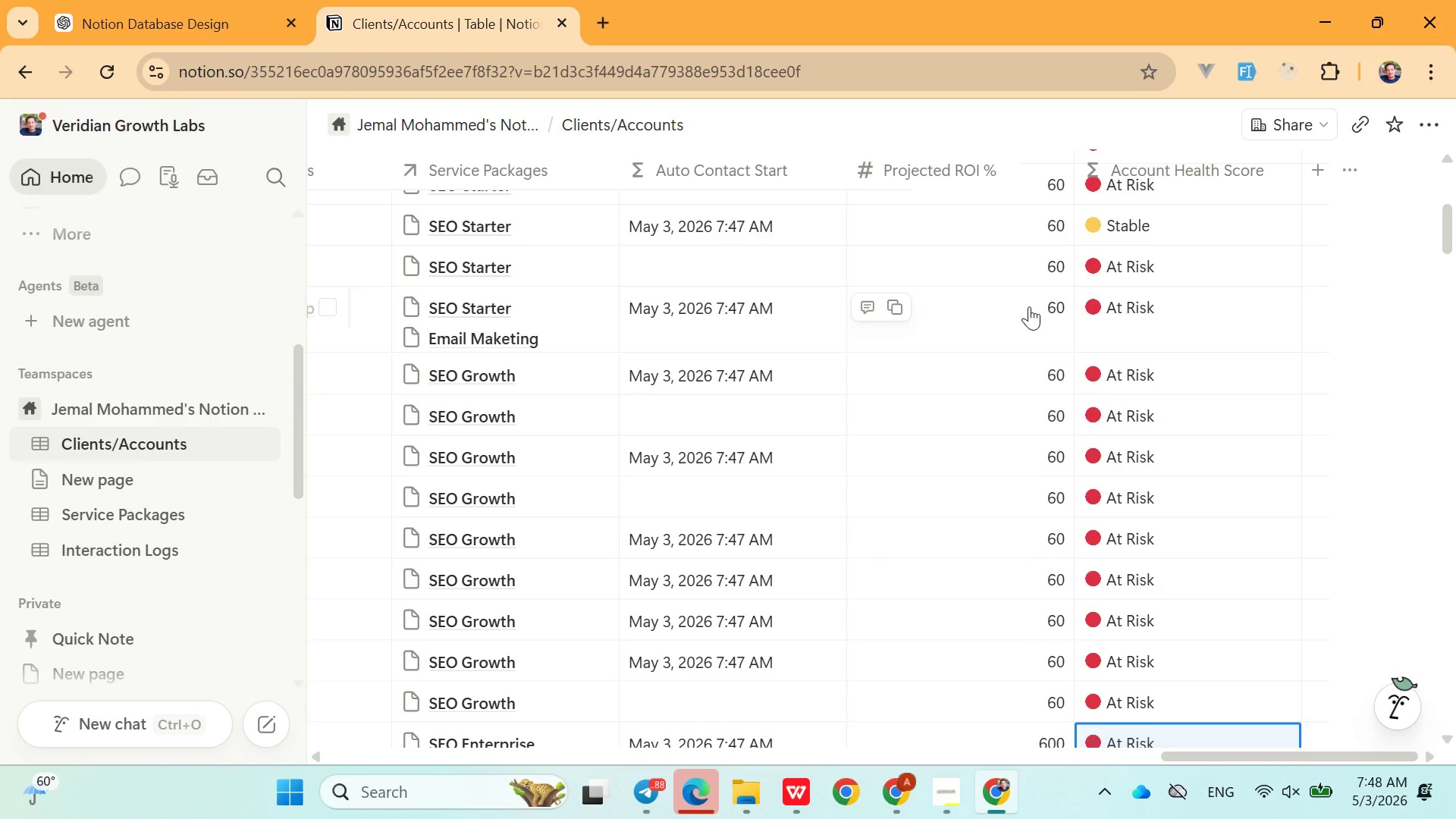 
left_click([1029, 306])
 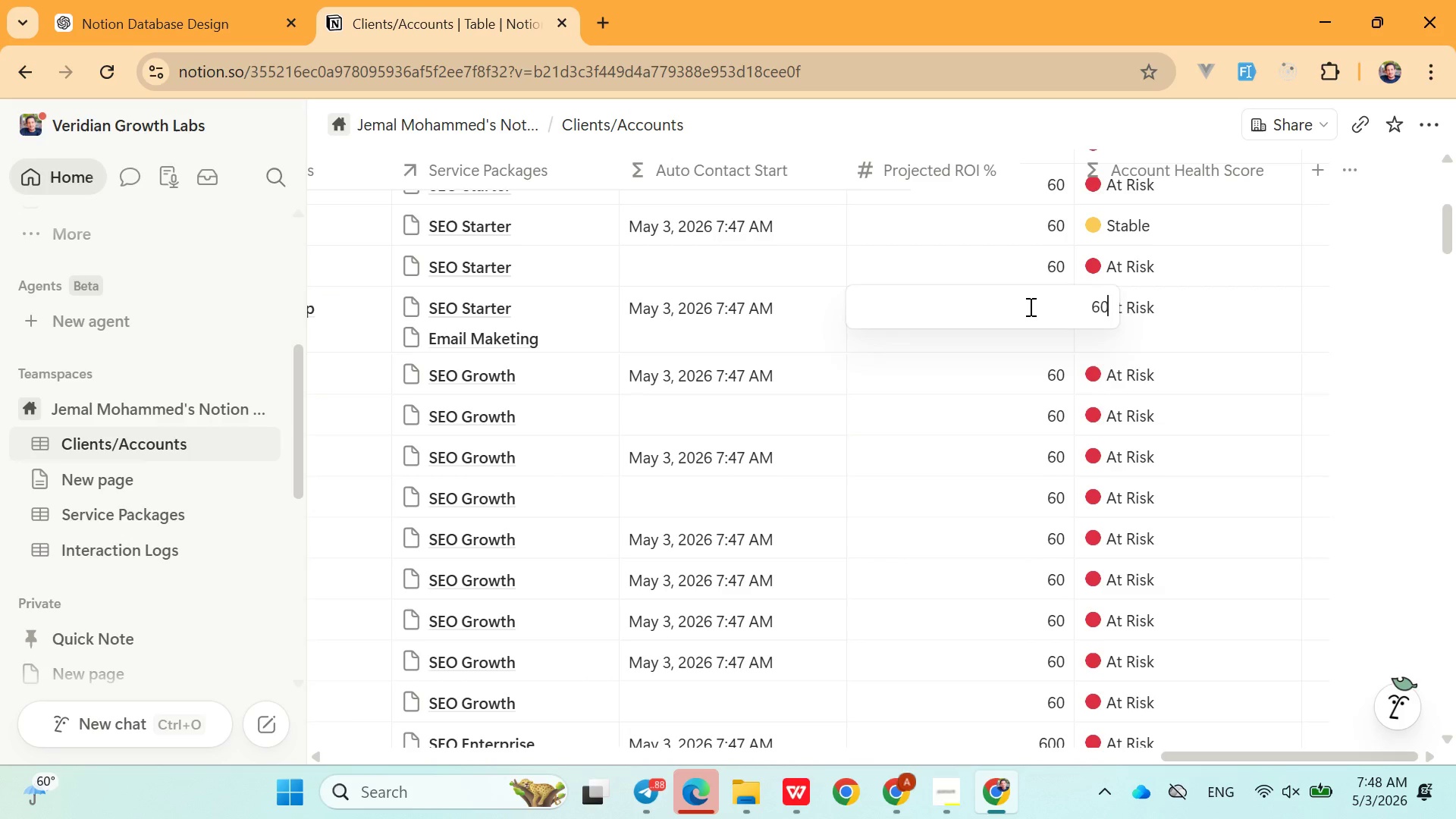 
key(Backspace)
key(Backspace)
type(156)
 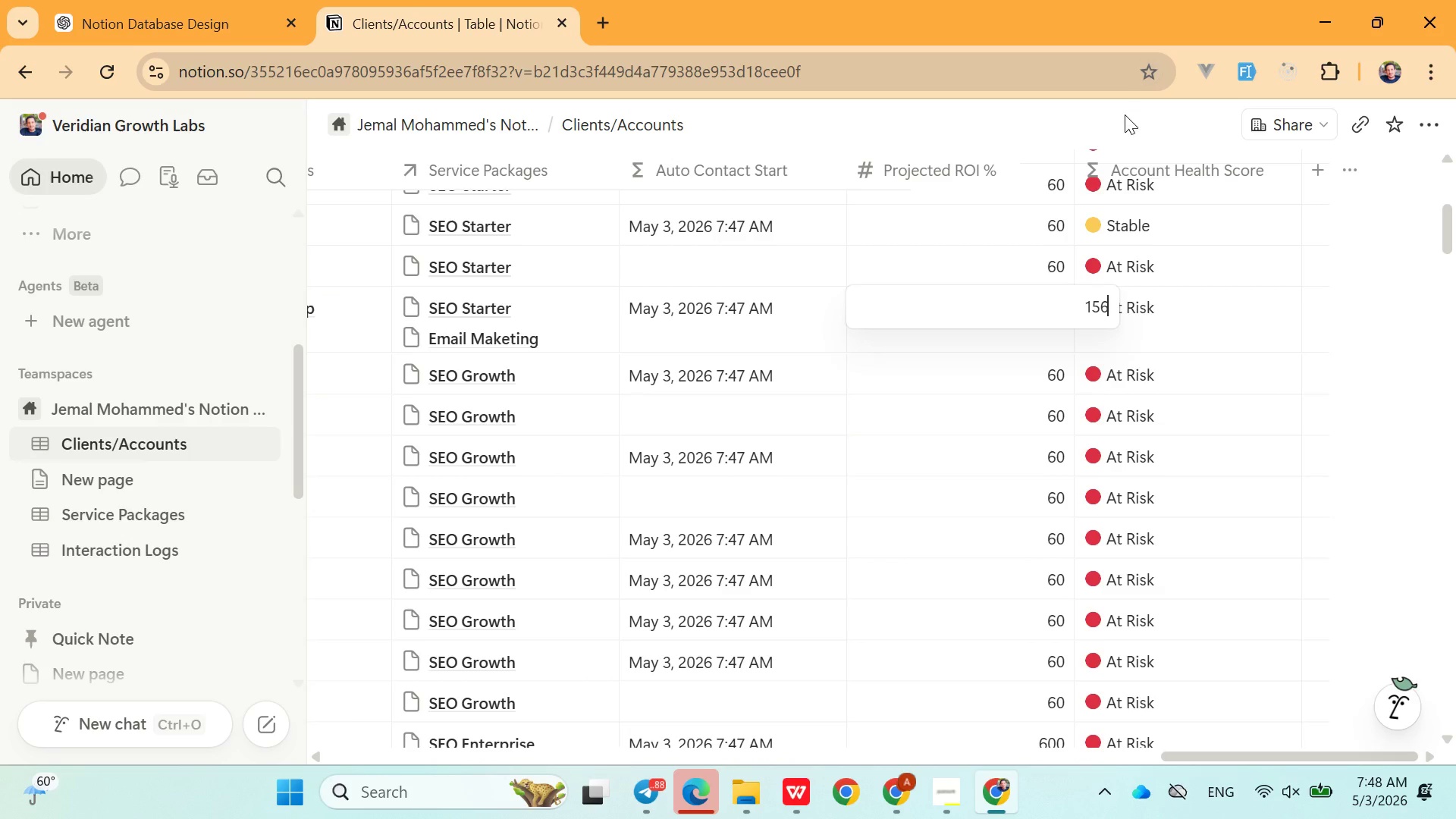 
left_click([1124, 119])
 